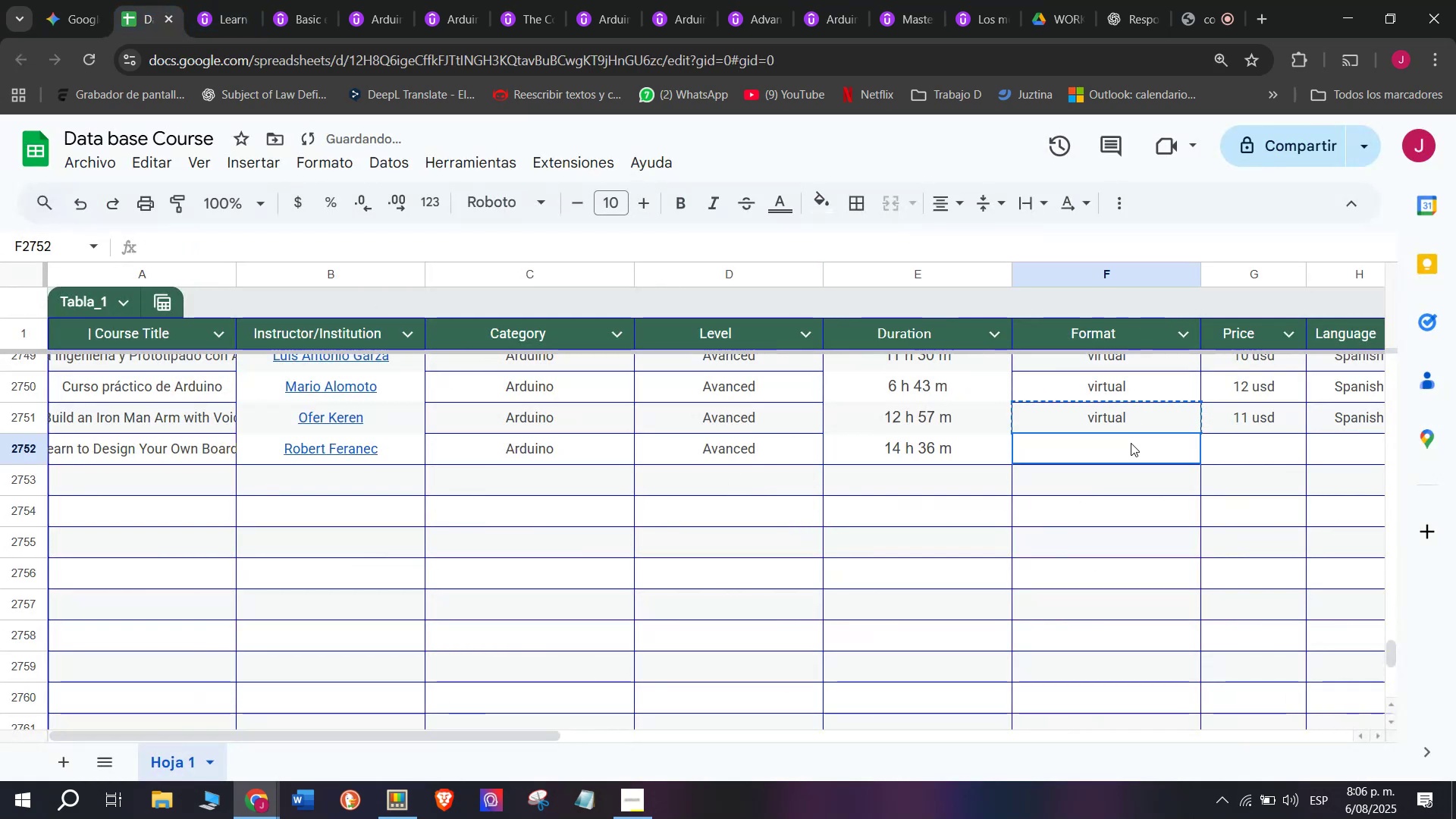 
key(Control+V)
 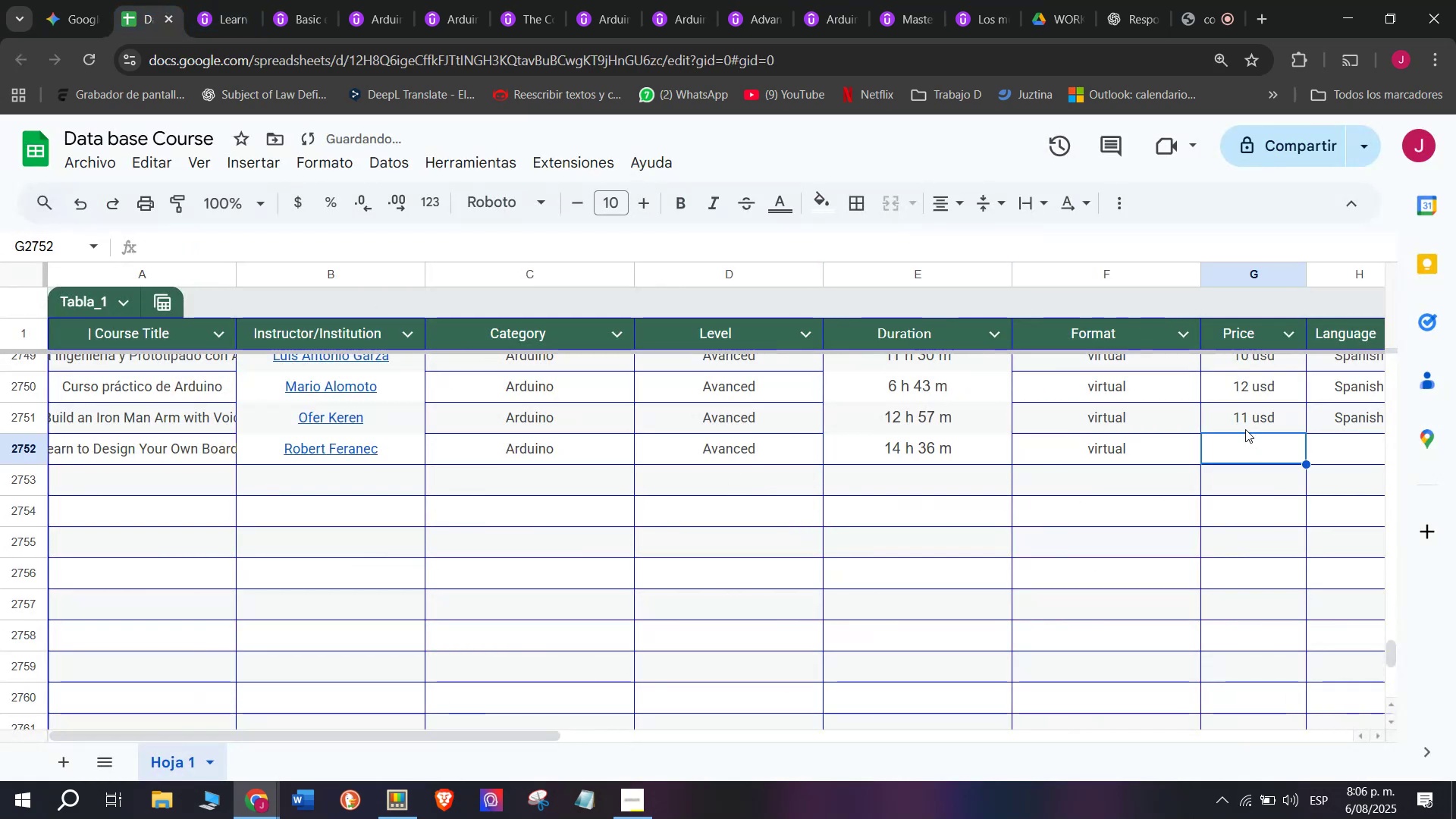 
triple_click([1241, 419])
 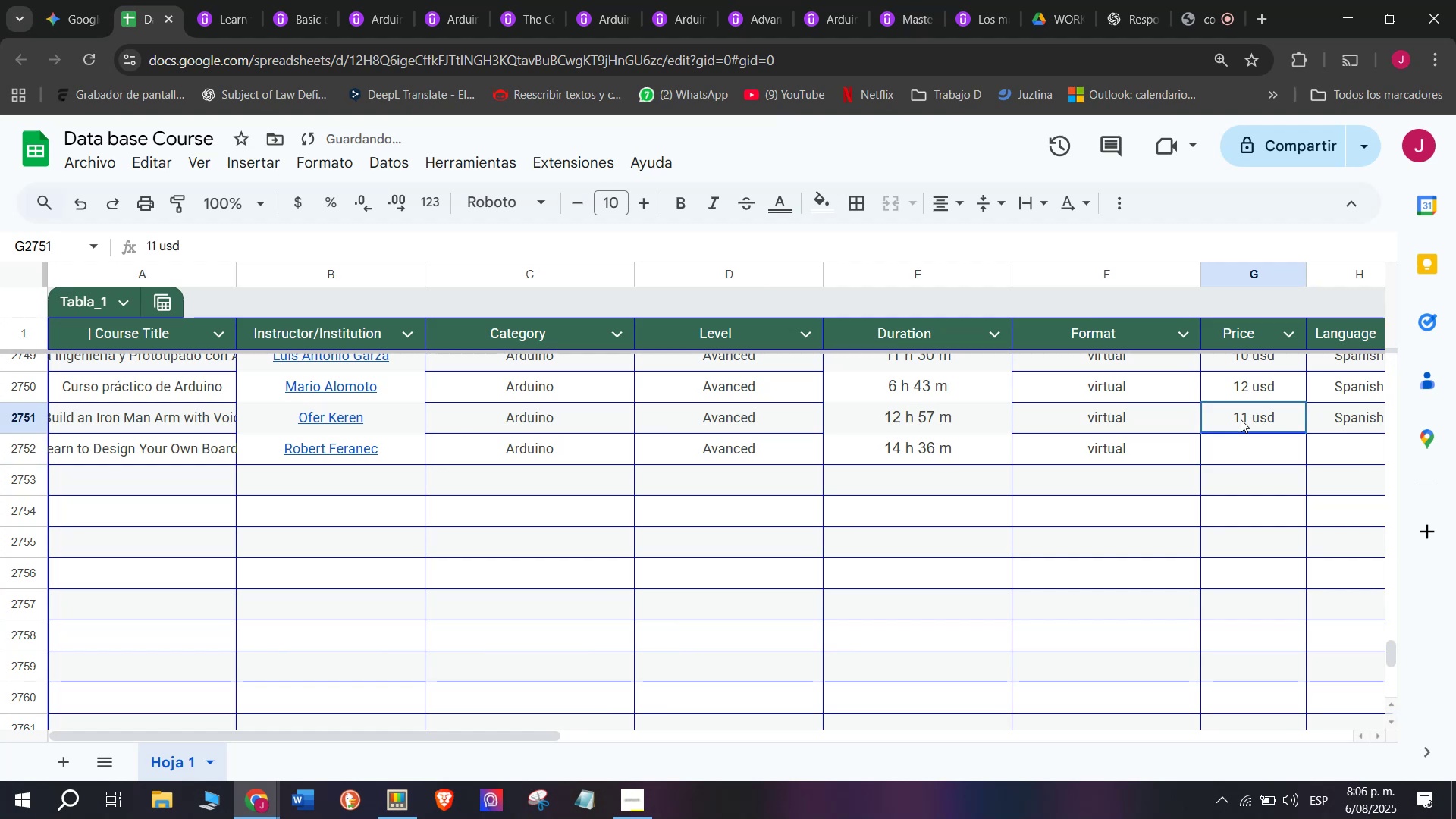 
key(Break)
 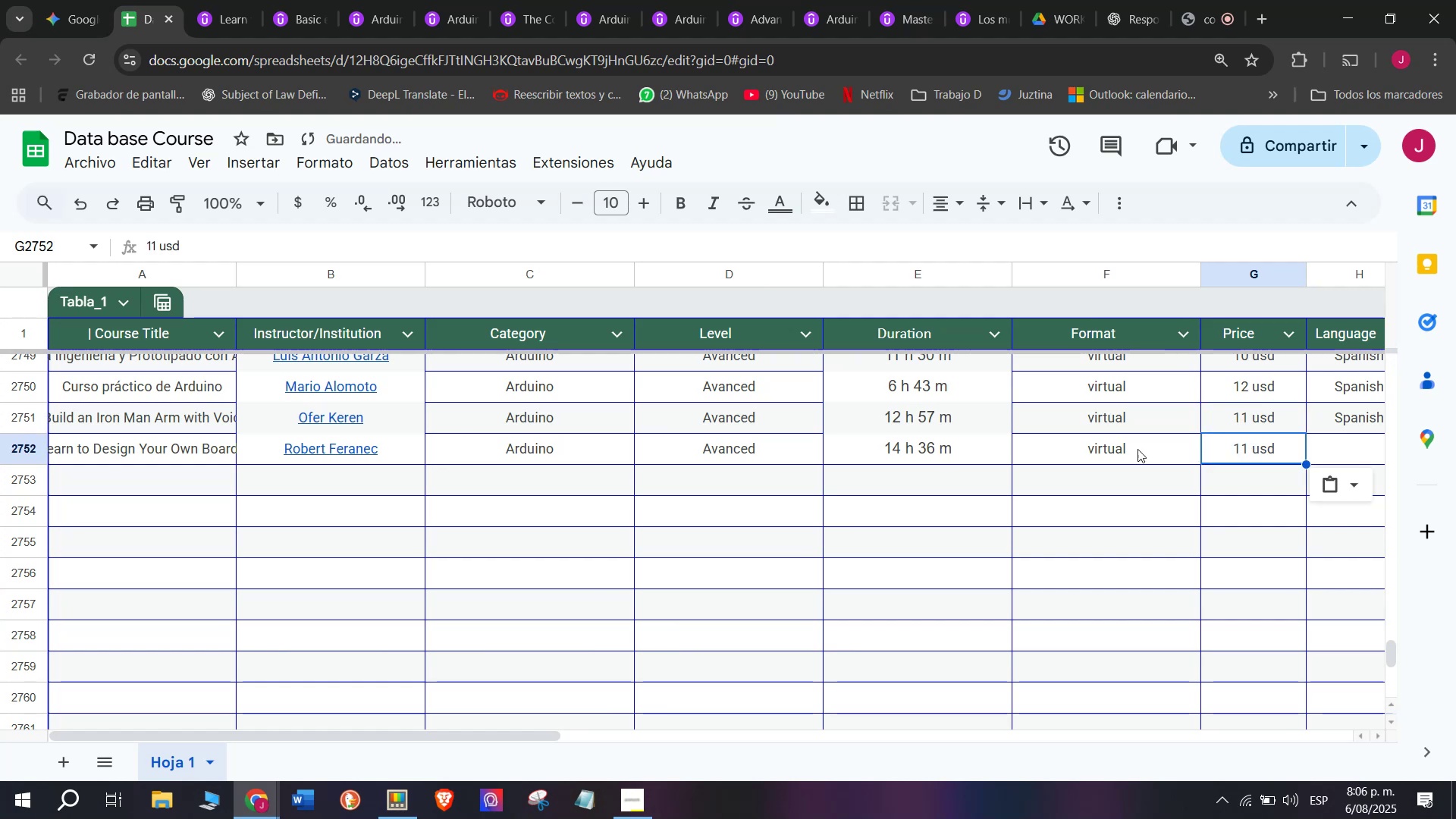 
key(Control+ControlLeft)
 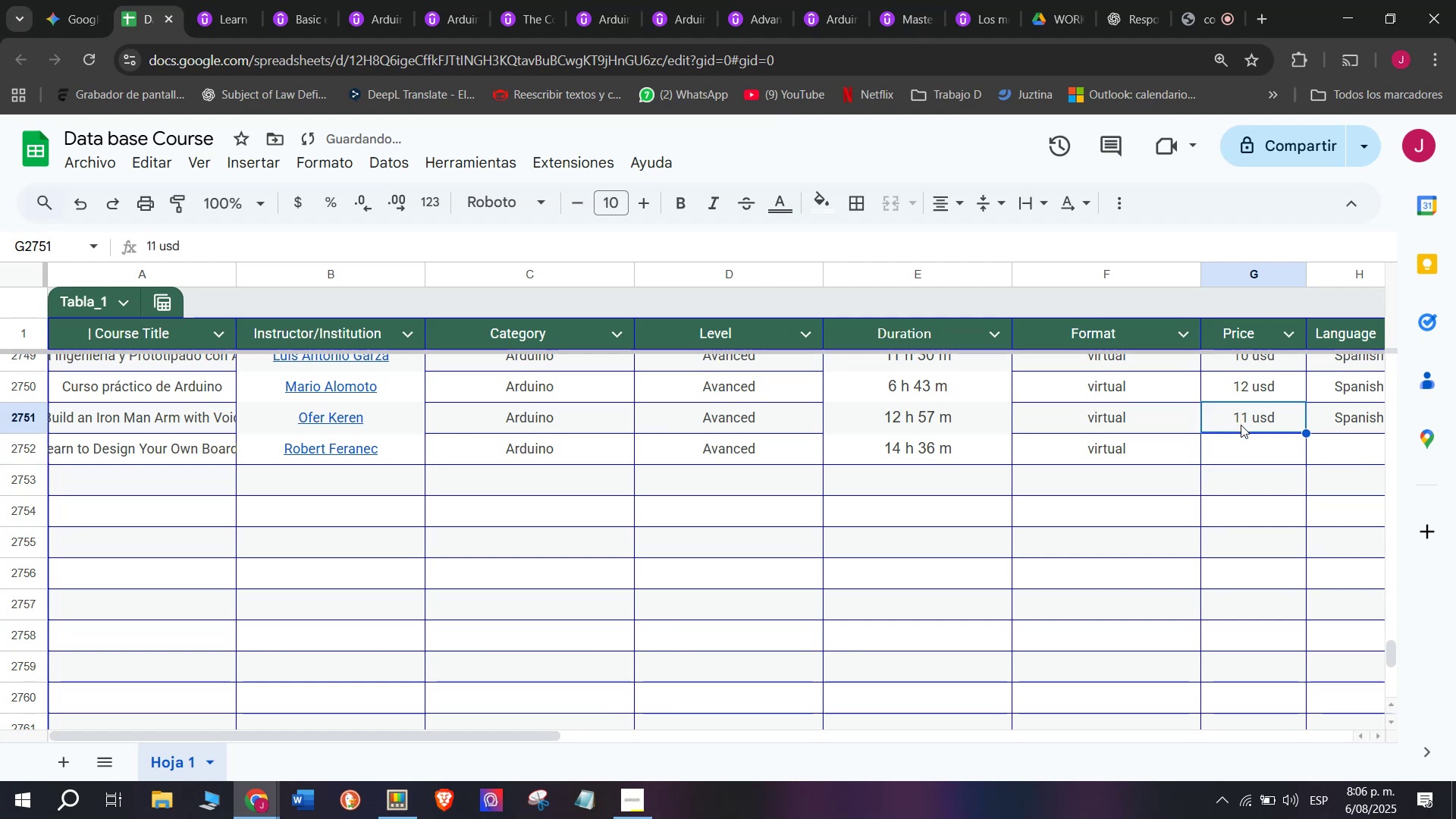 
key(Control+C)
 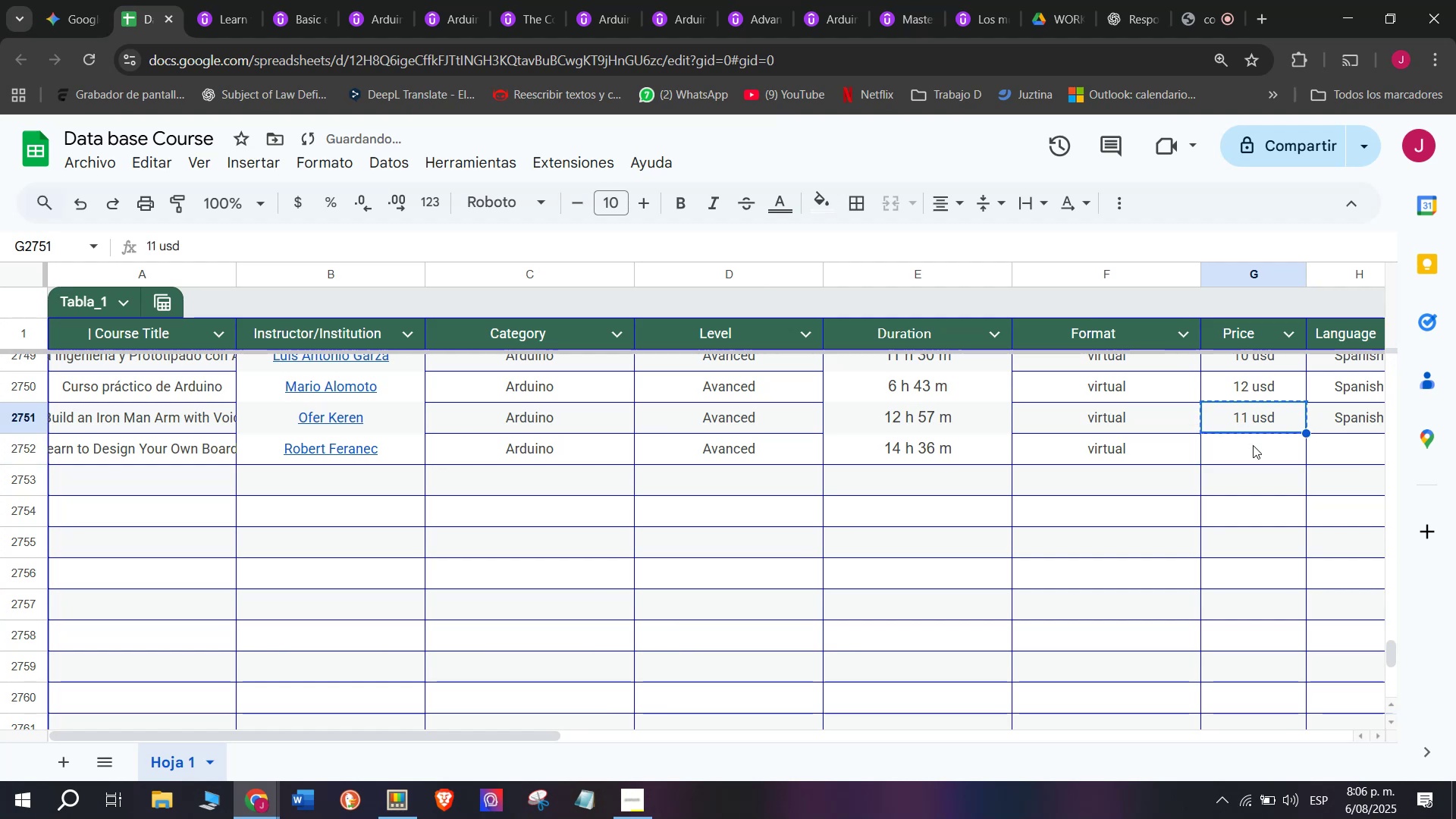 
triple_click([1253, 445])
 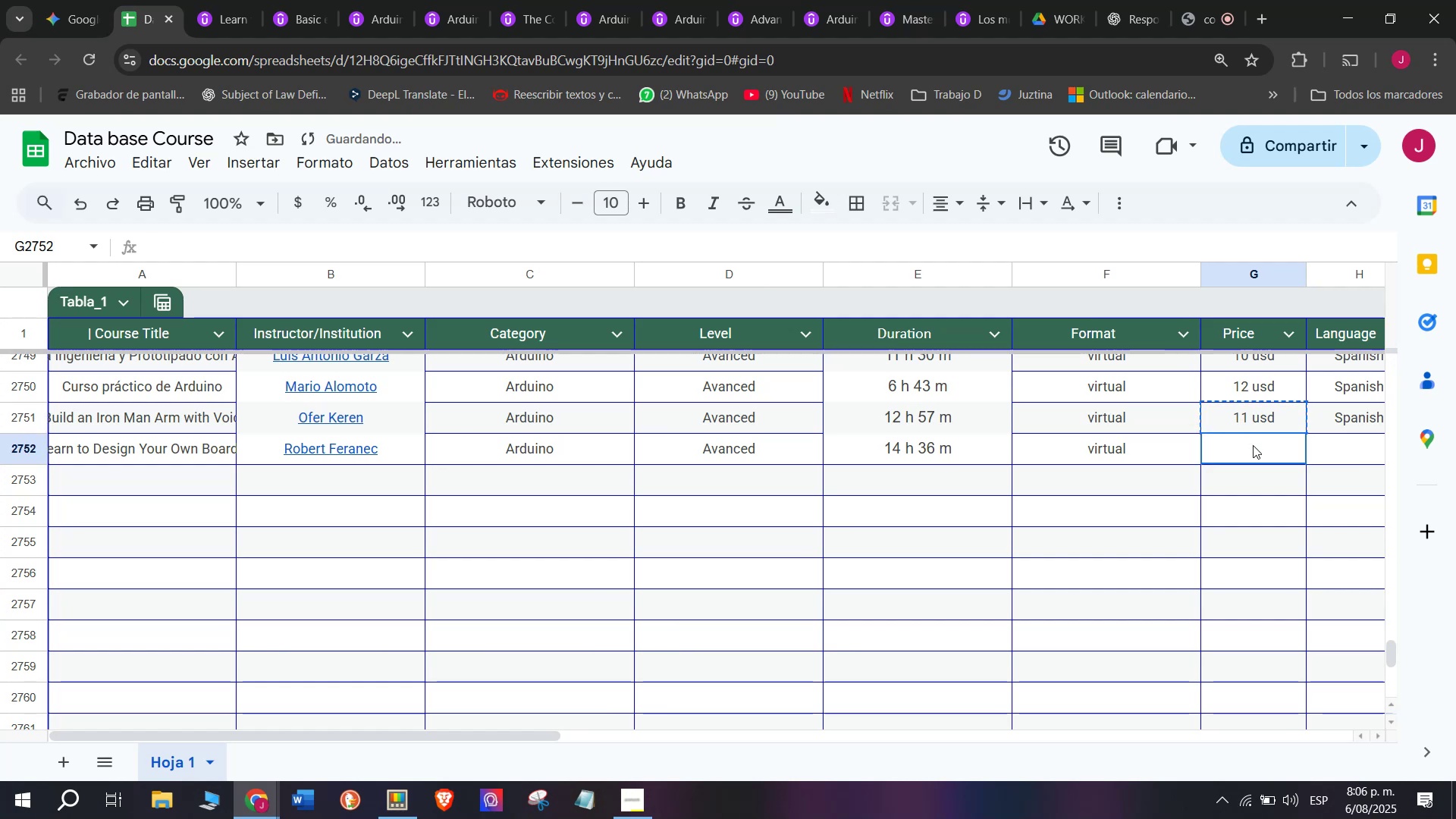 
key(Z)
 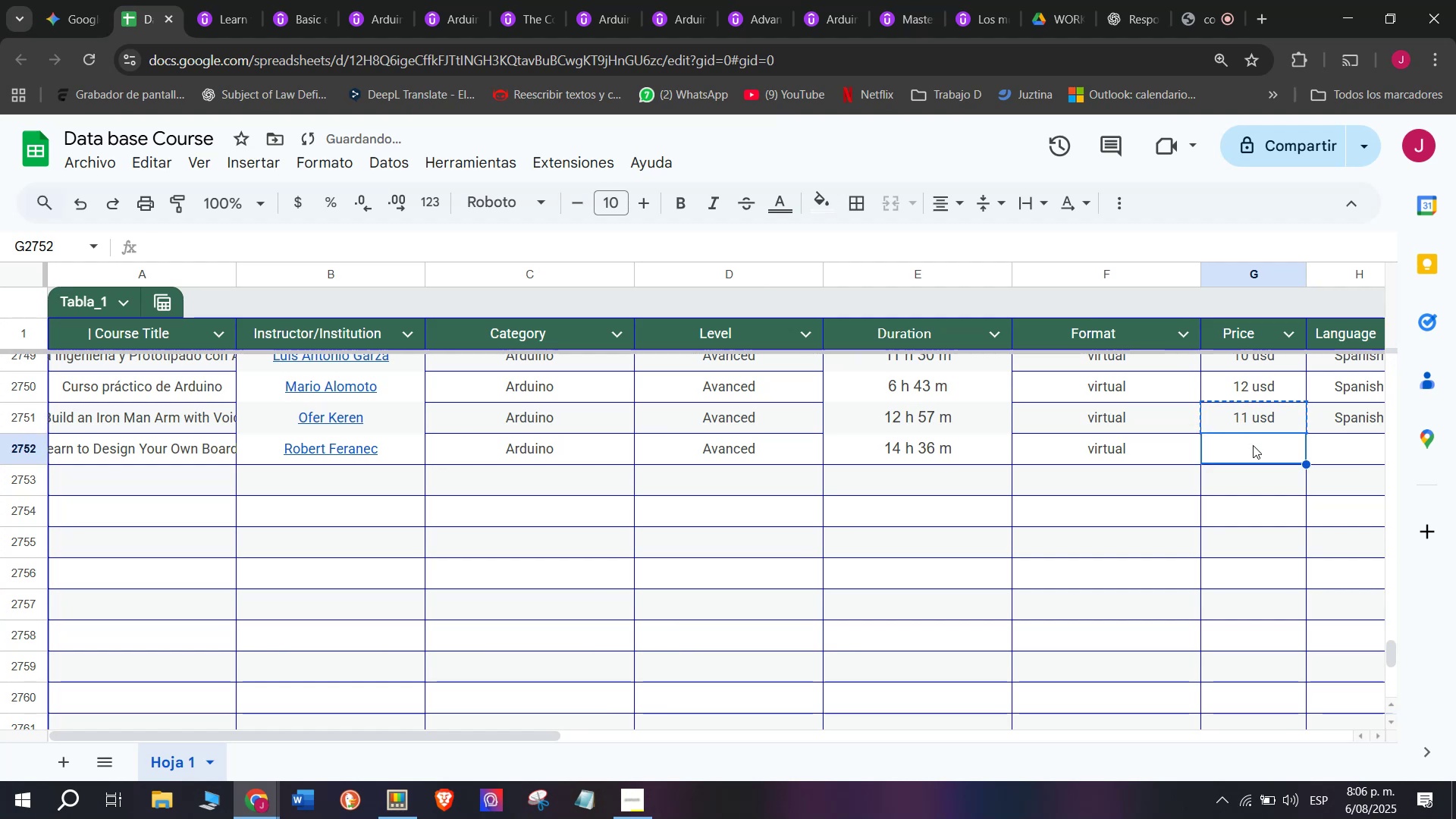 
key(Control+ControlLeft)
 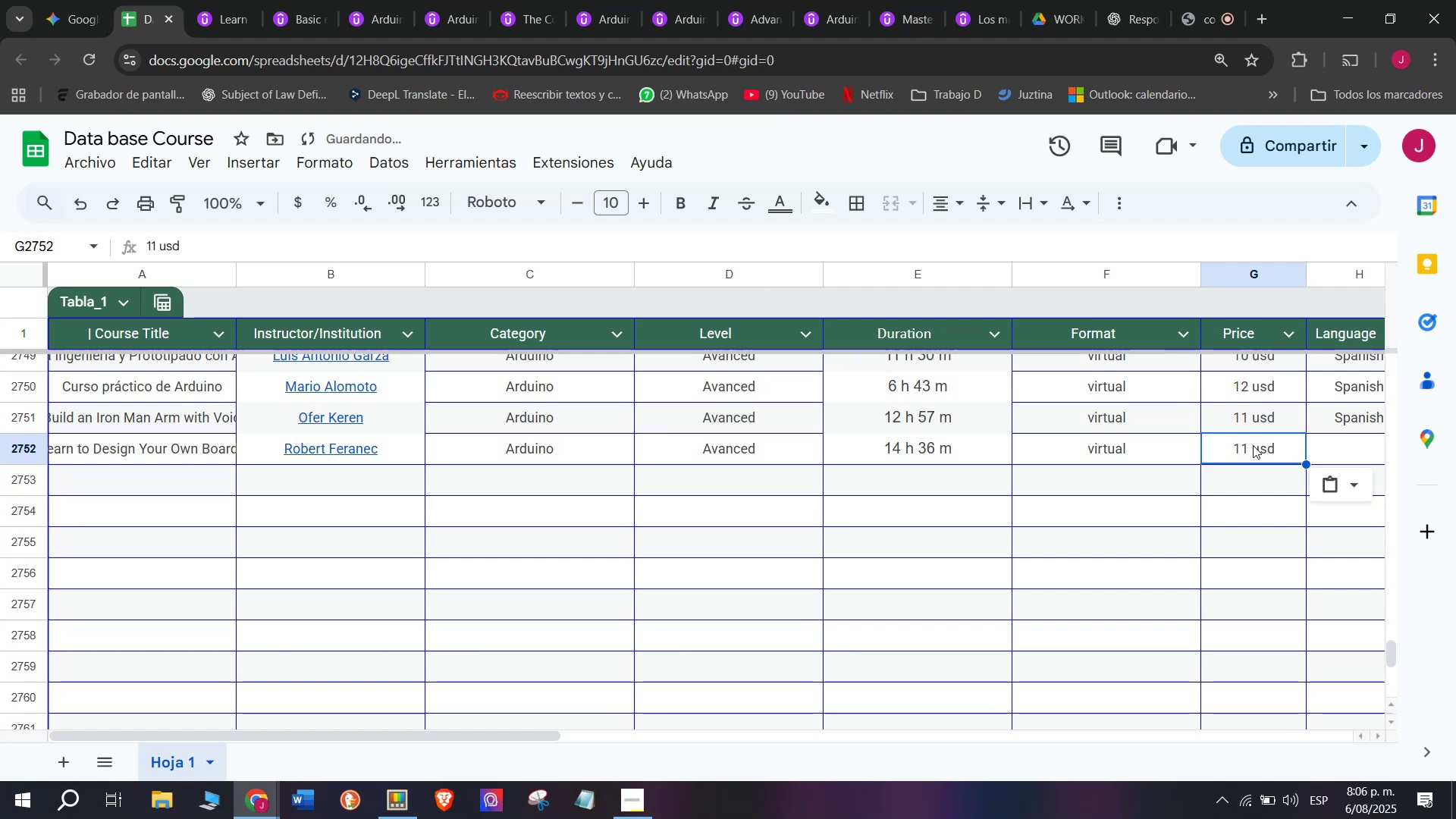 
key(Control+V)
 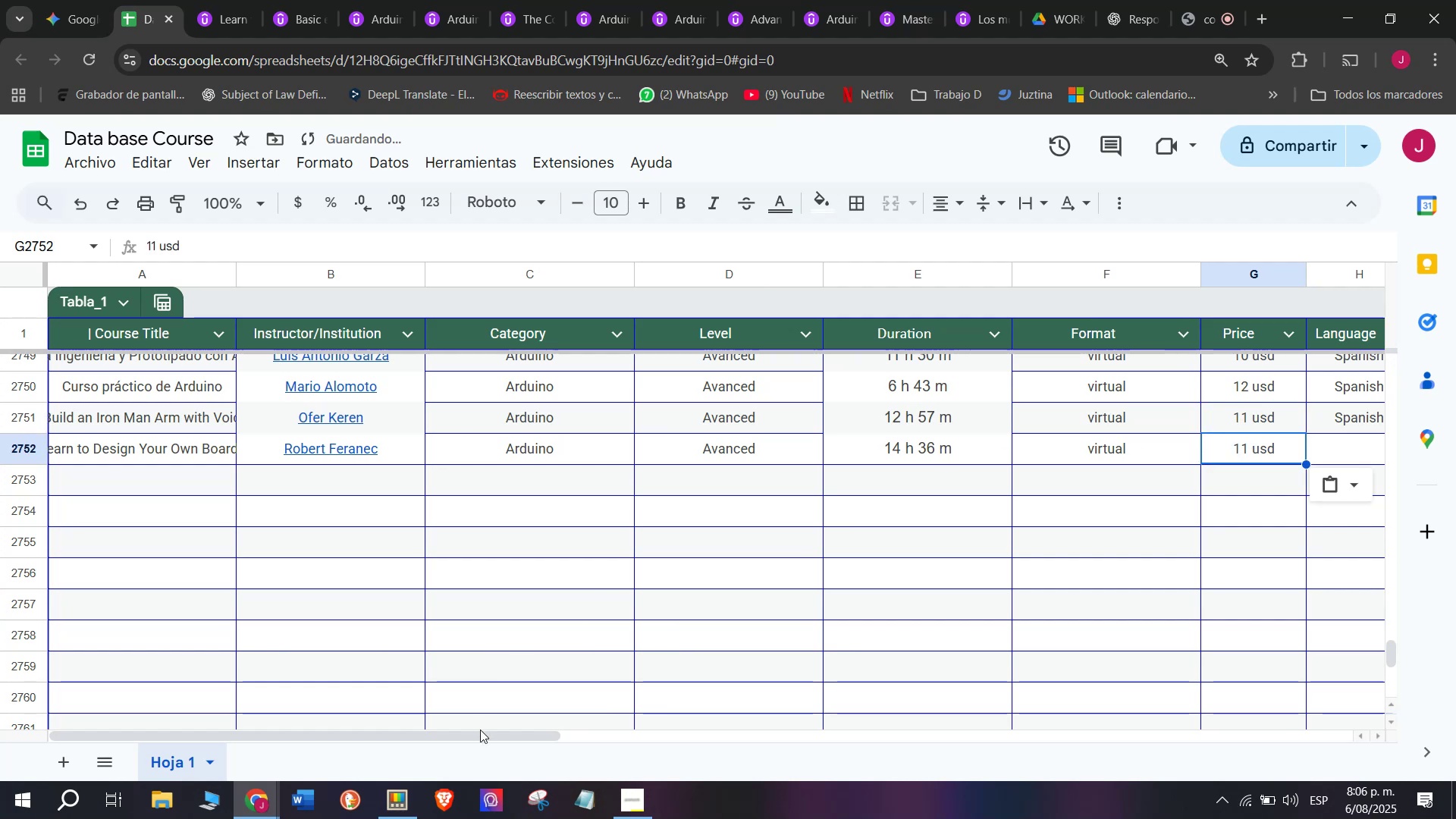 
left_click_drag(start_coordinate=[484, 733], to_coordinate=[756, 728])
 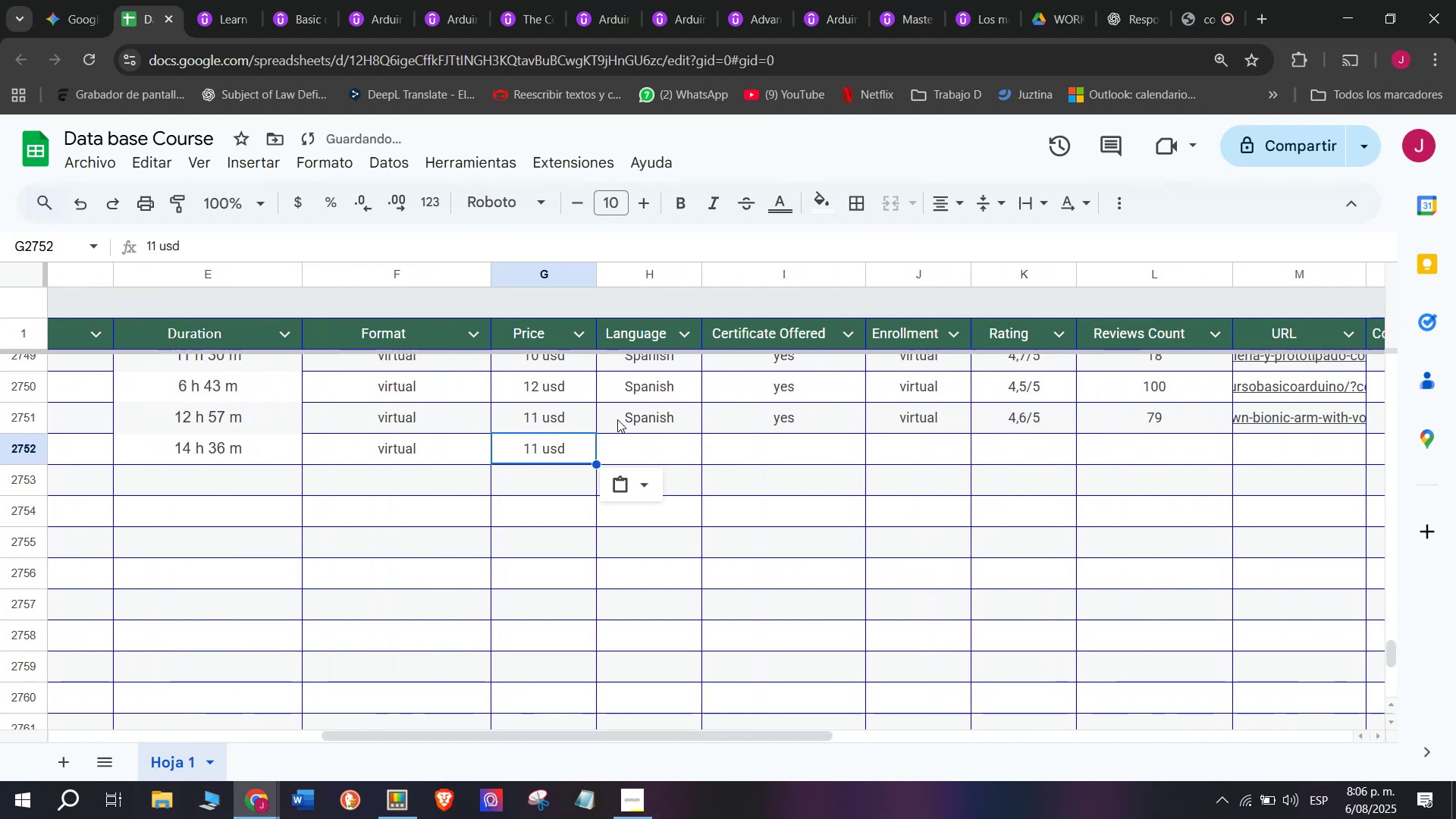 
key(Break)
 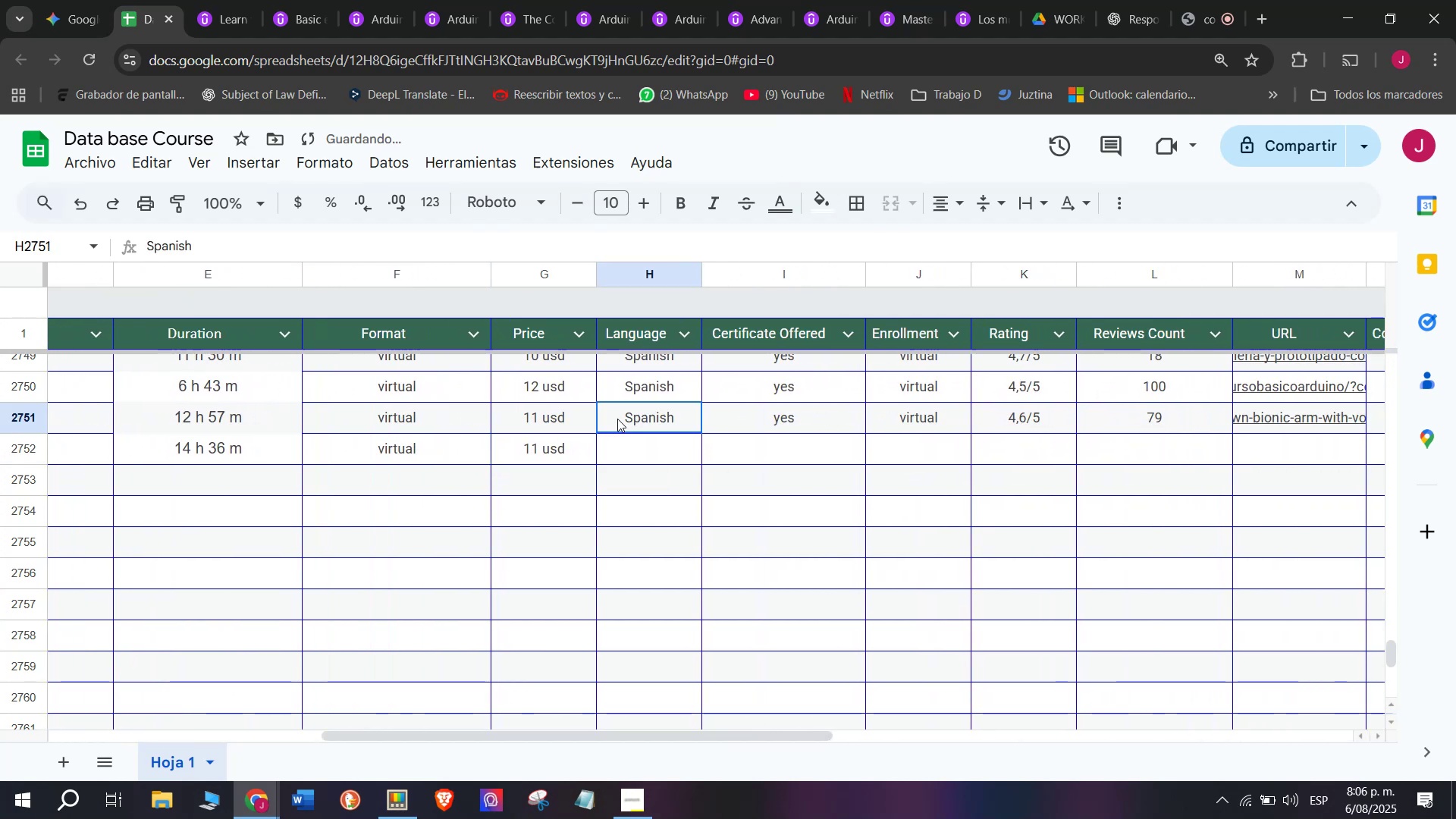 
key(Control+ControlLeft)
 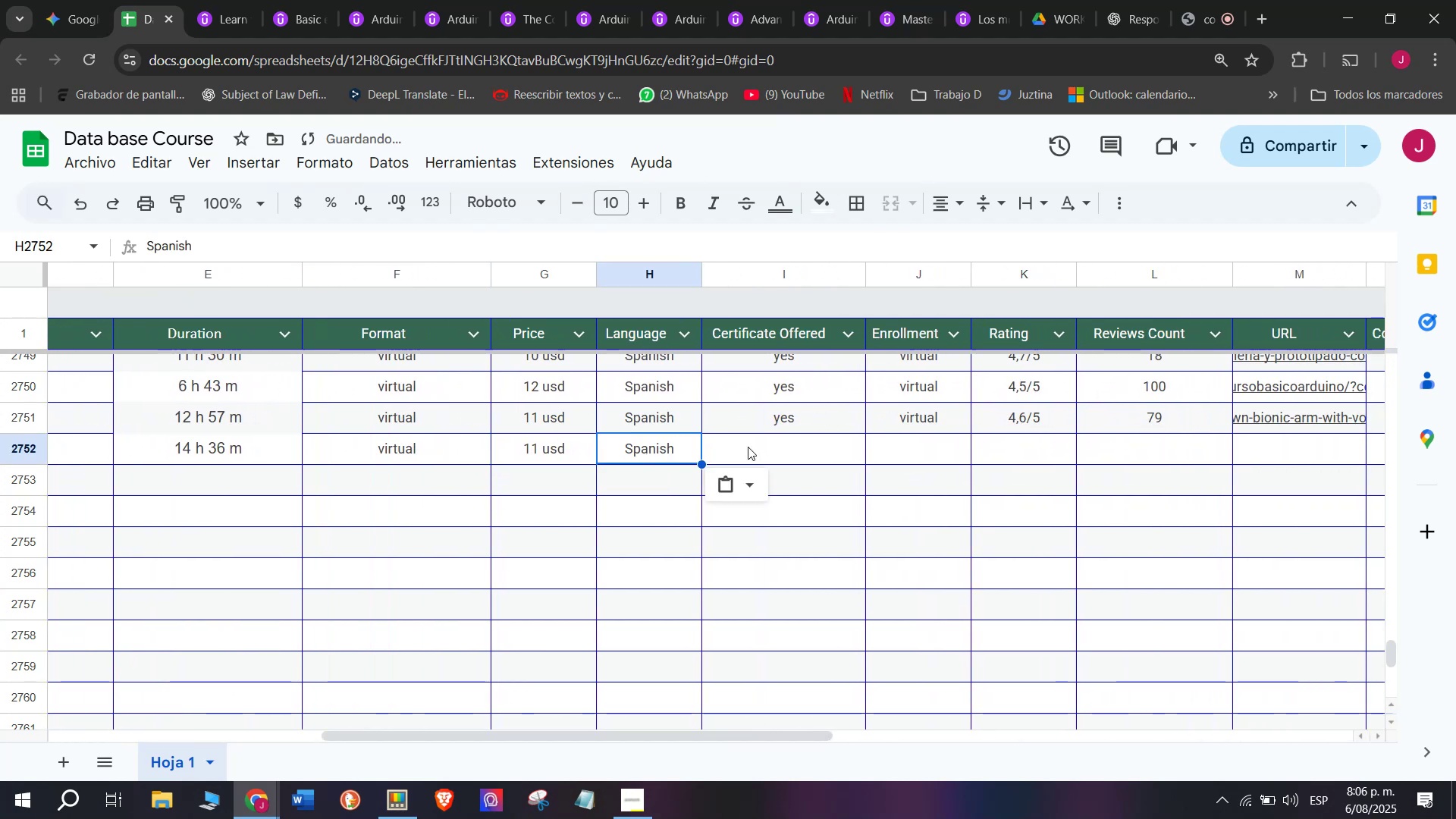 
key(Control+C)
 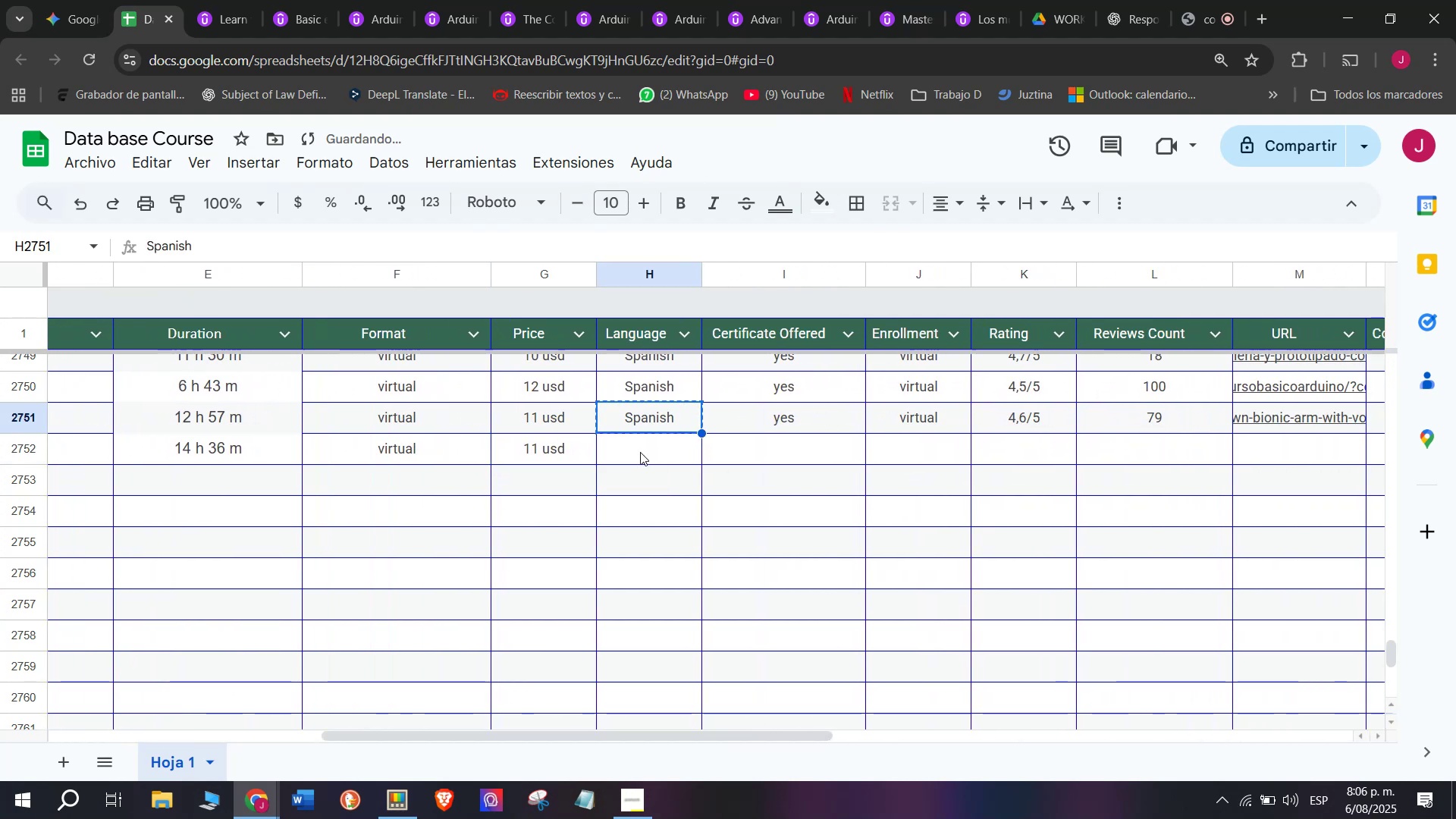 
key(Control+ControlLeft)
 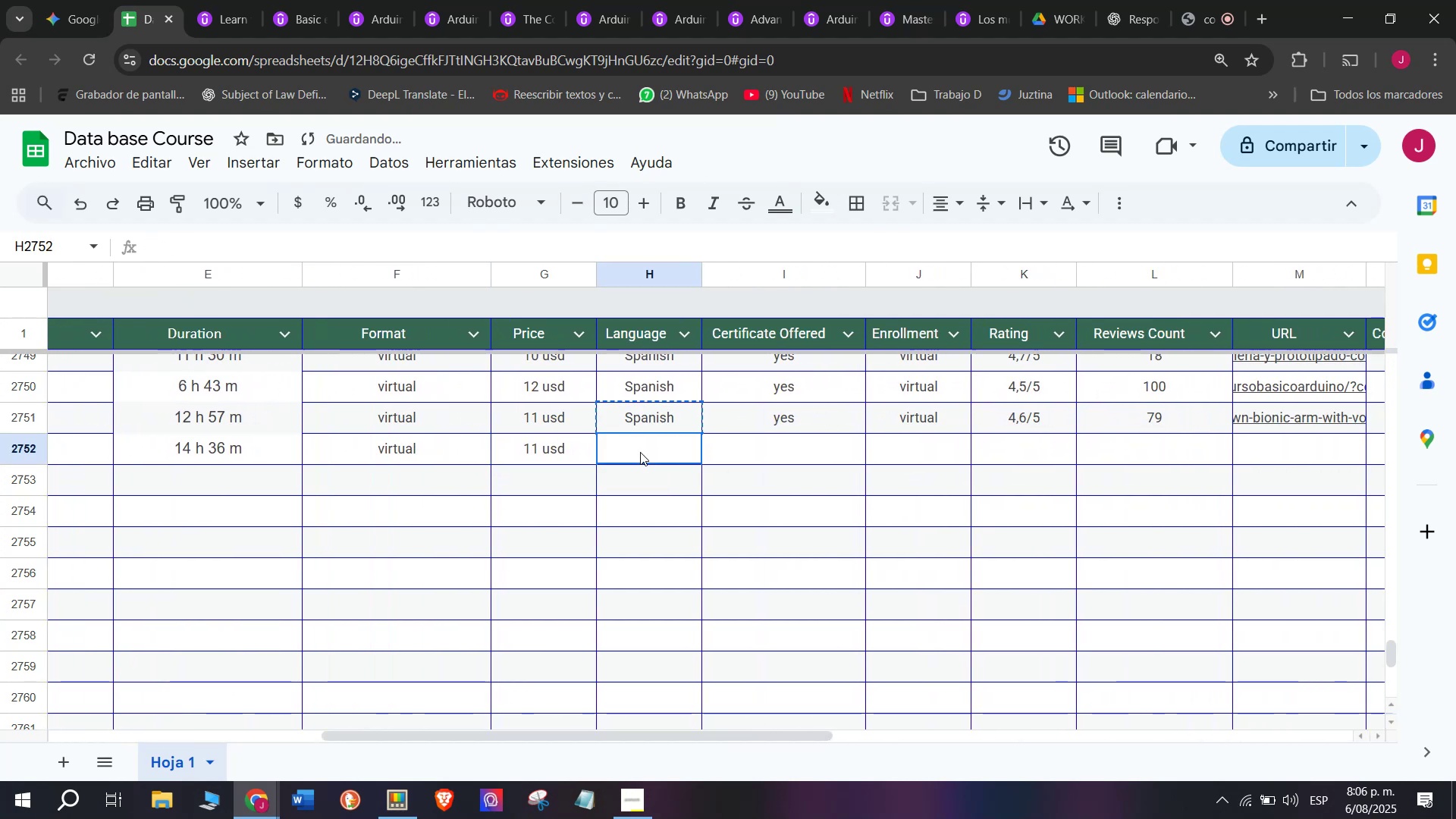 
key(Z)
 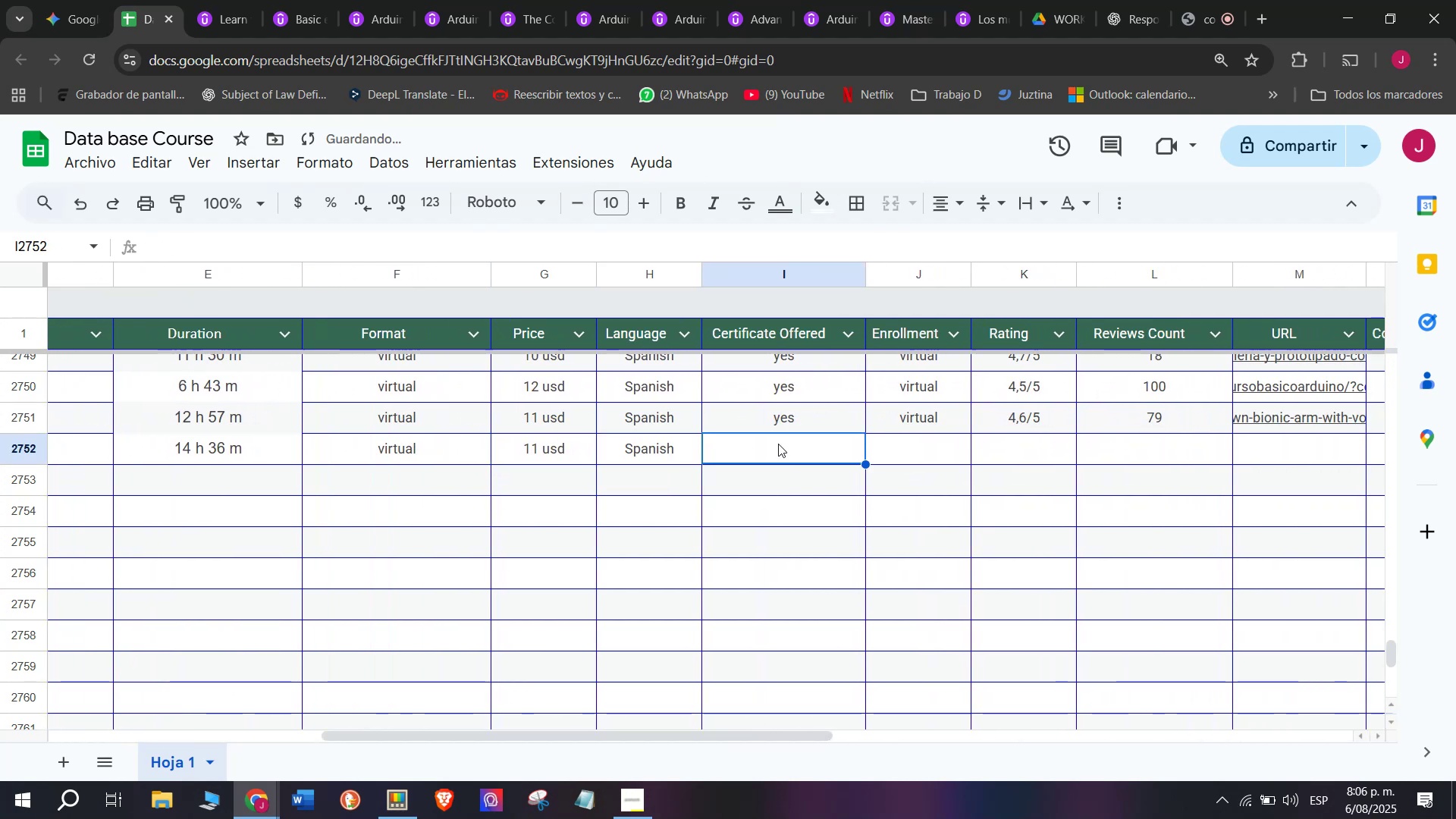 
key(Control+V)
 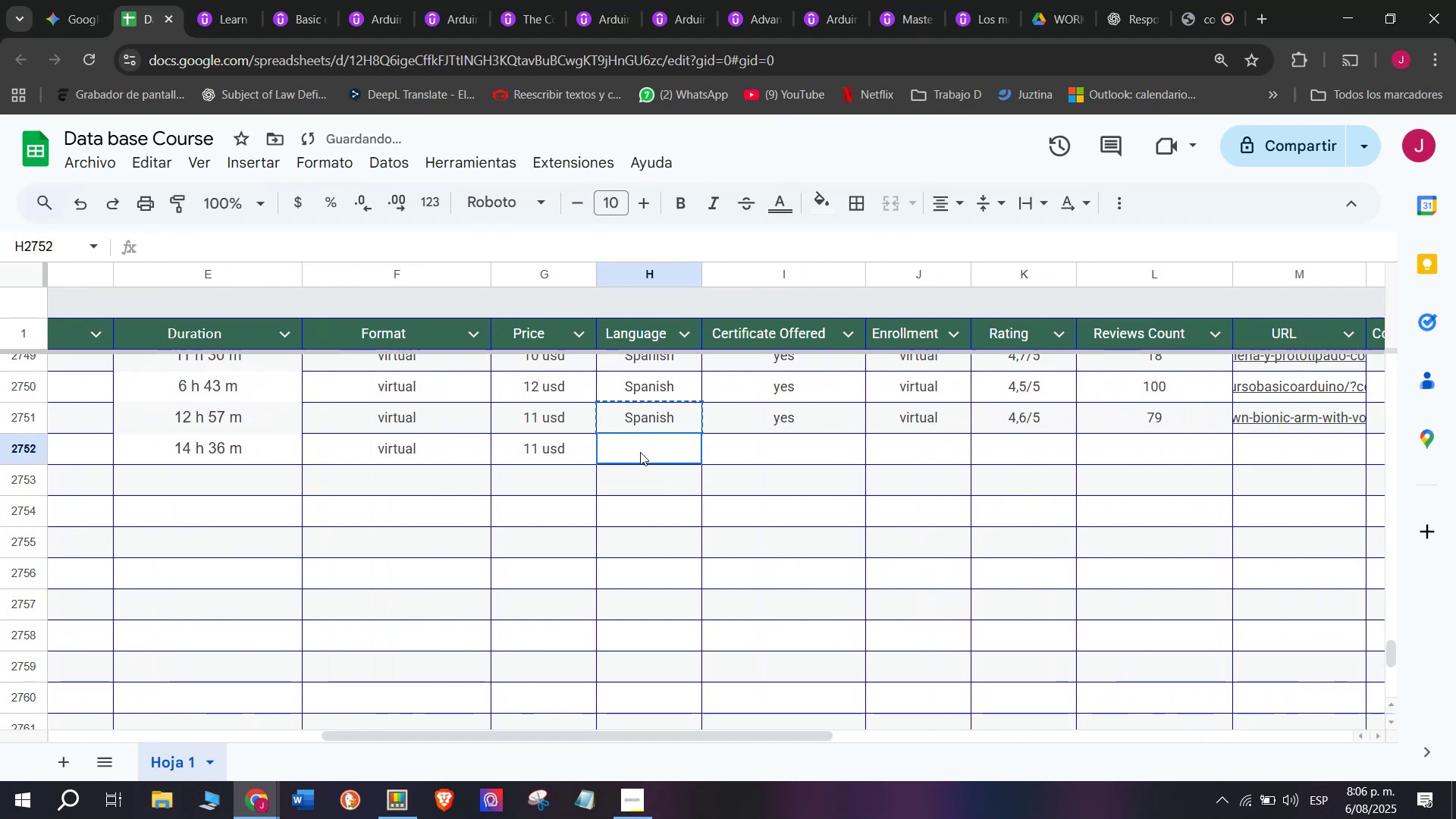 
double_click([640, 452])
 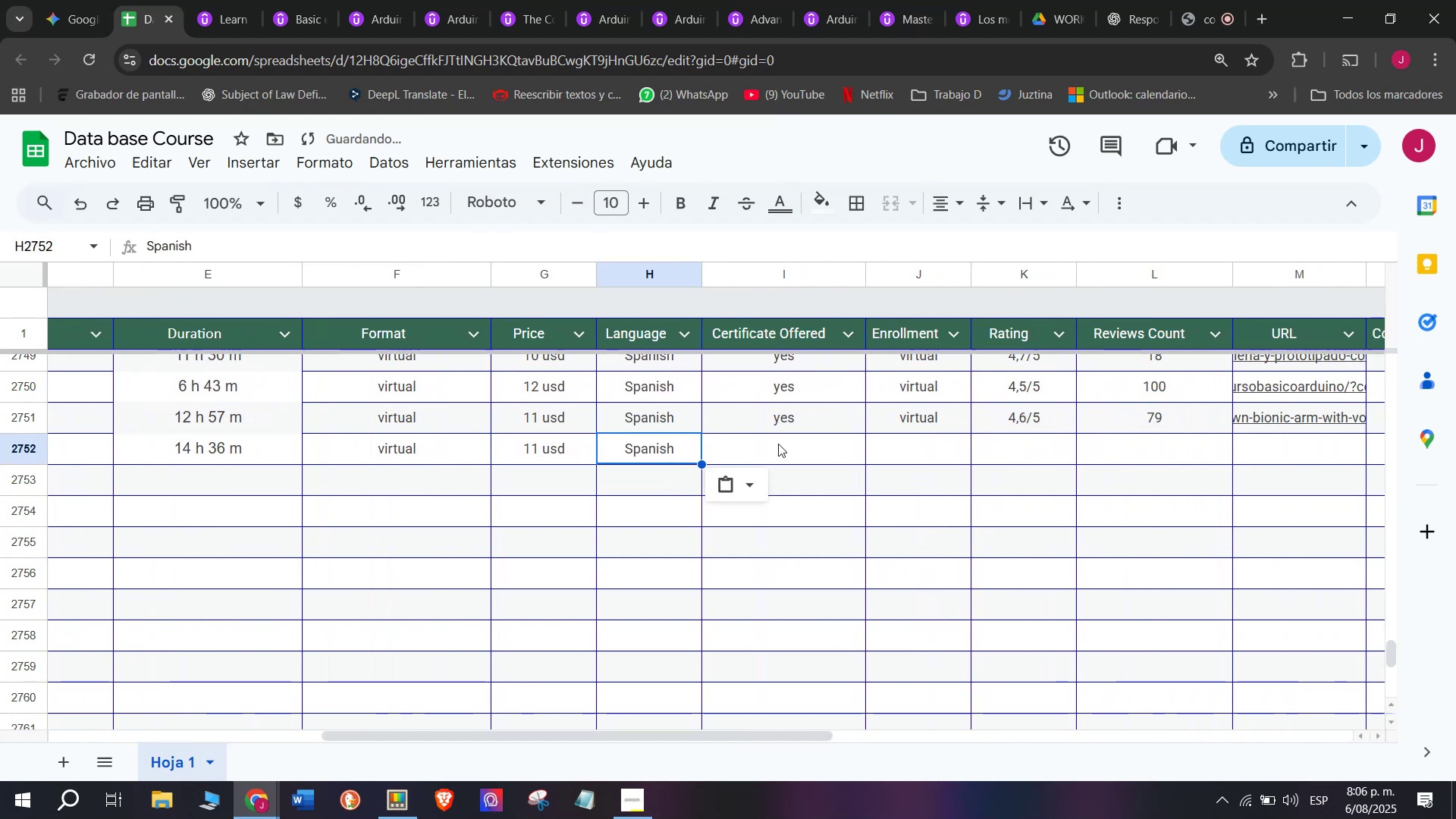 
triple_click([778, 444])
 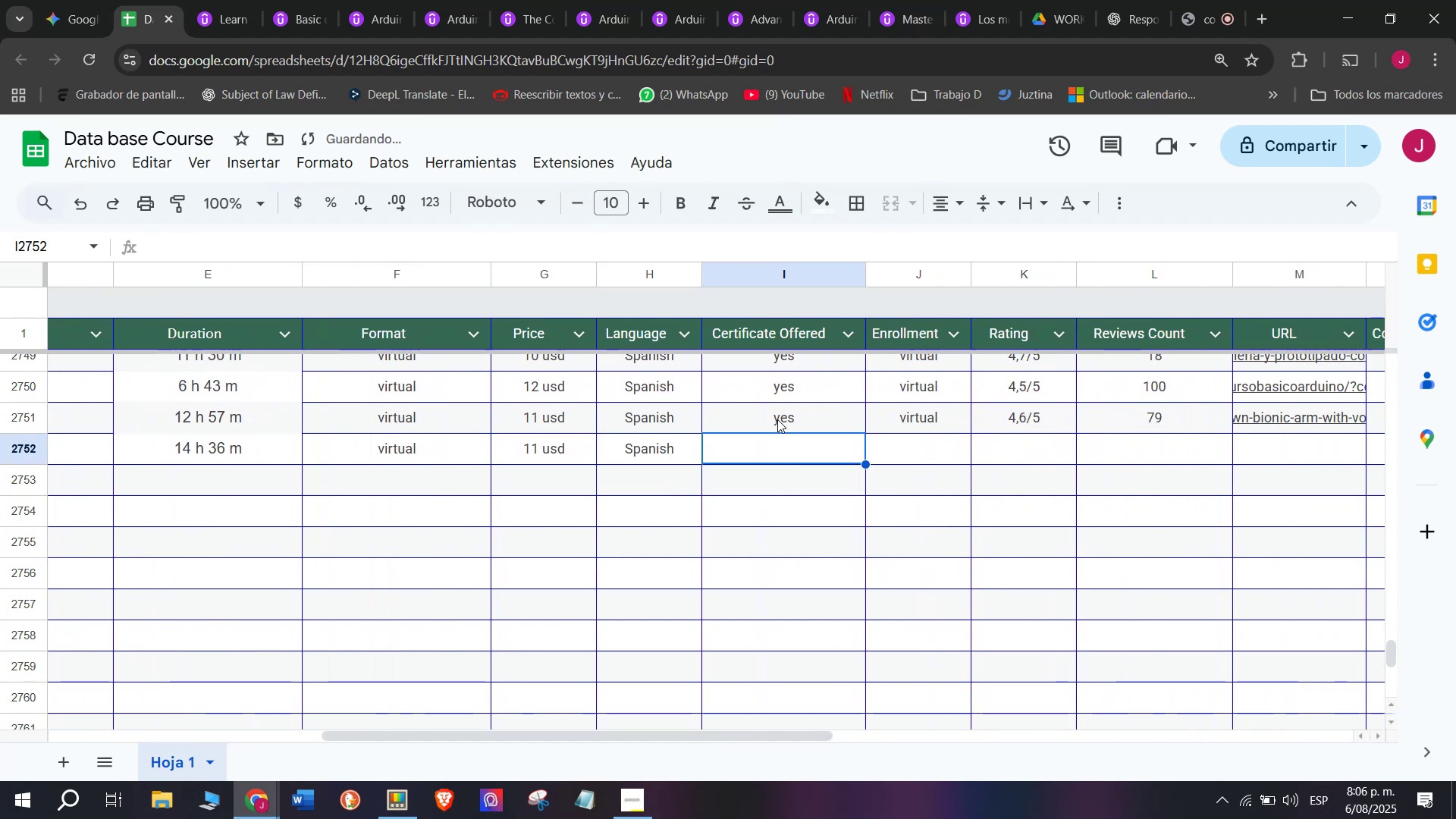 
triple_click([777, 419])
 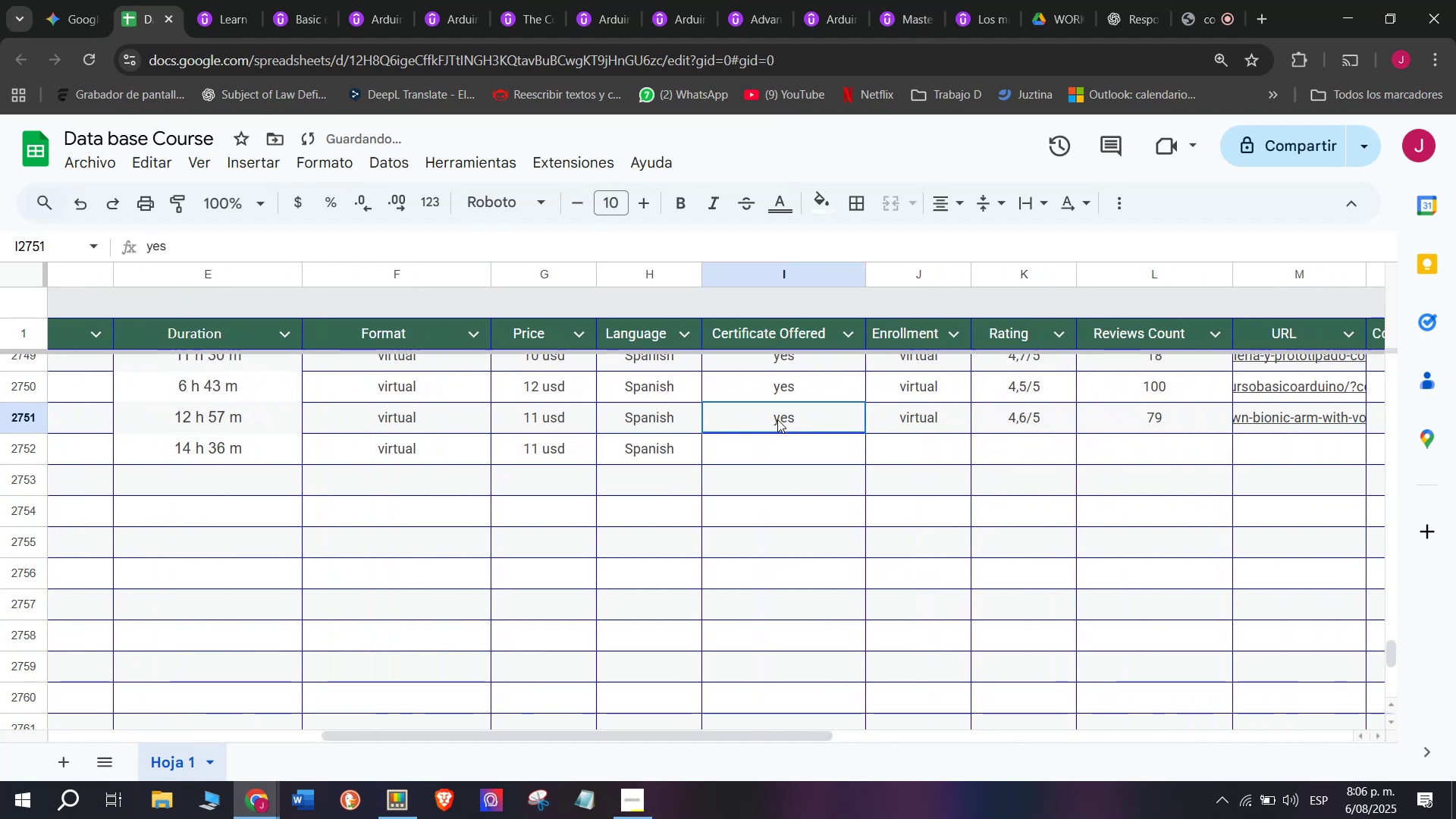 
key(Control+ControlLeft)
 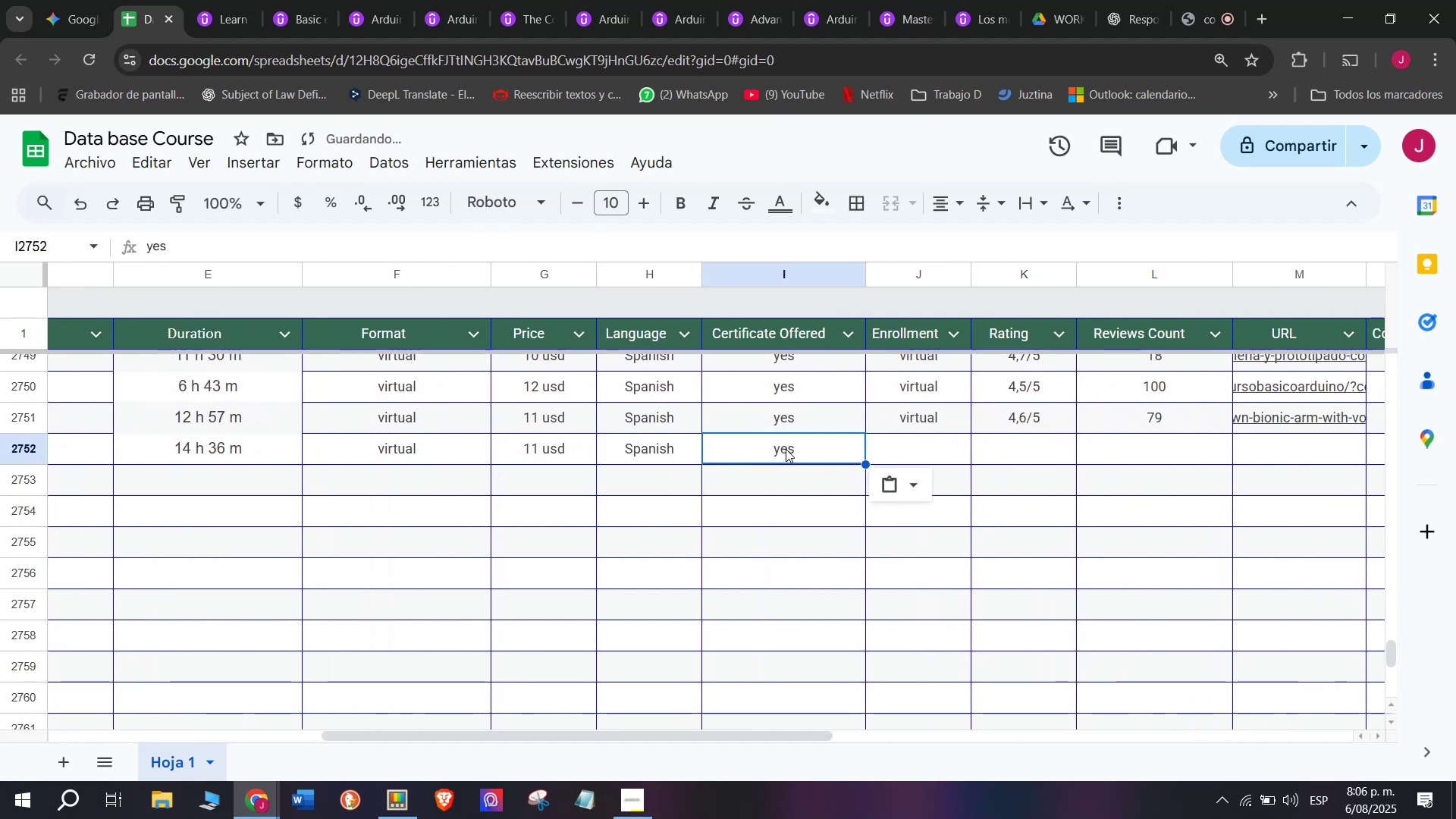 
key(Break)
 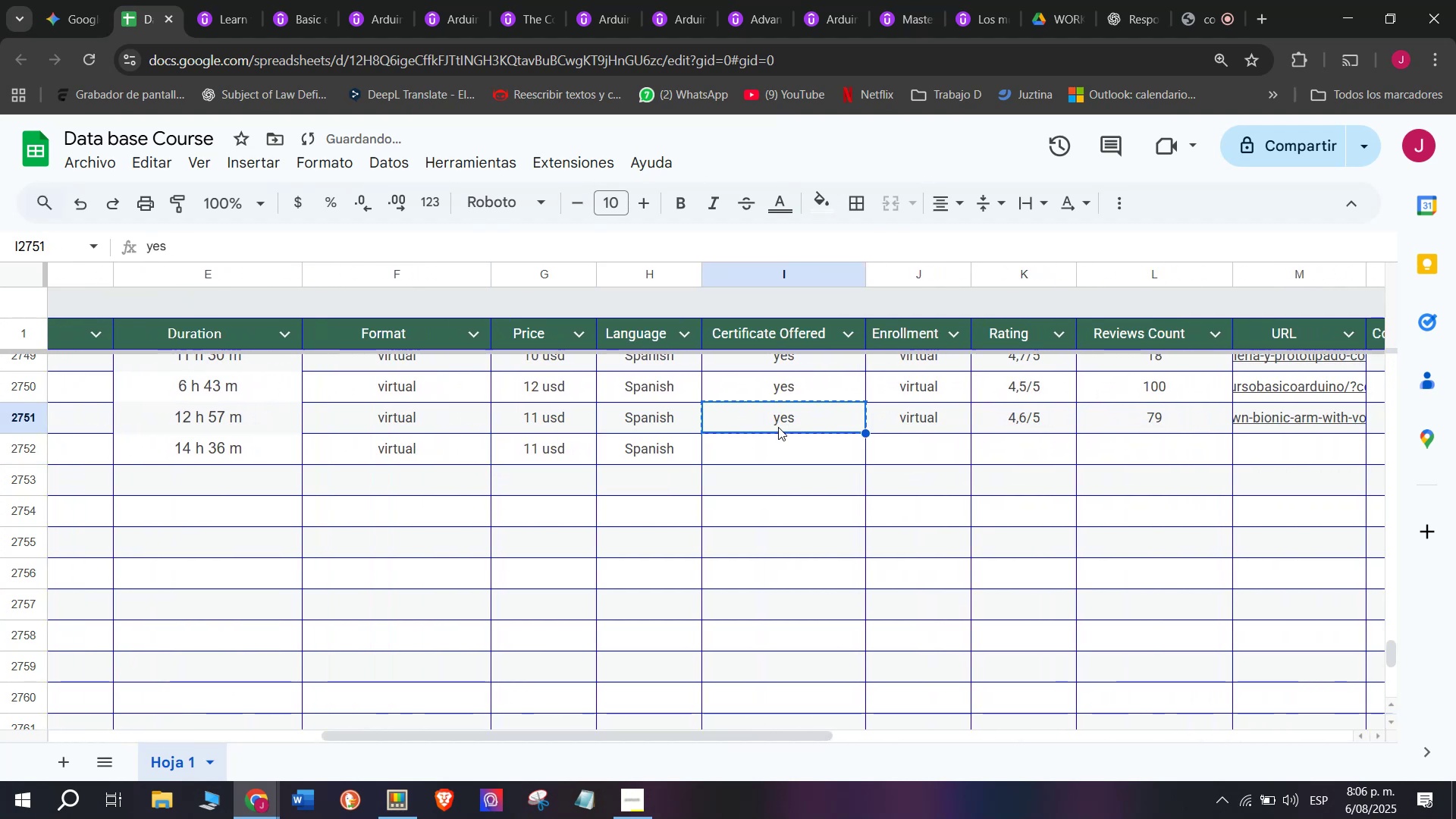 
key(Control+C)
 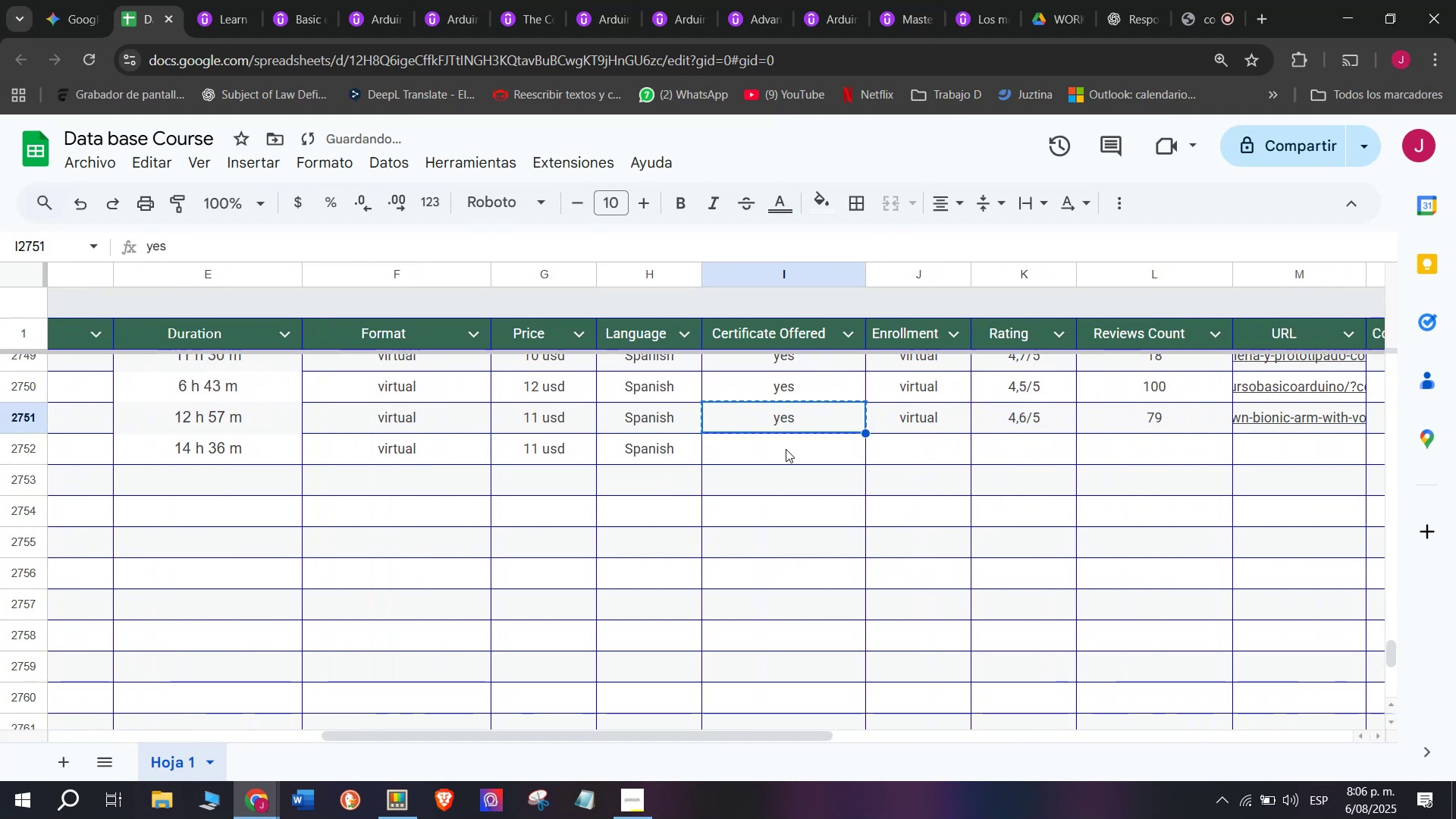 
triple_click([786, 449])
 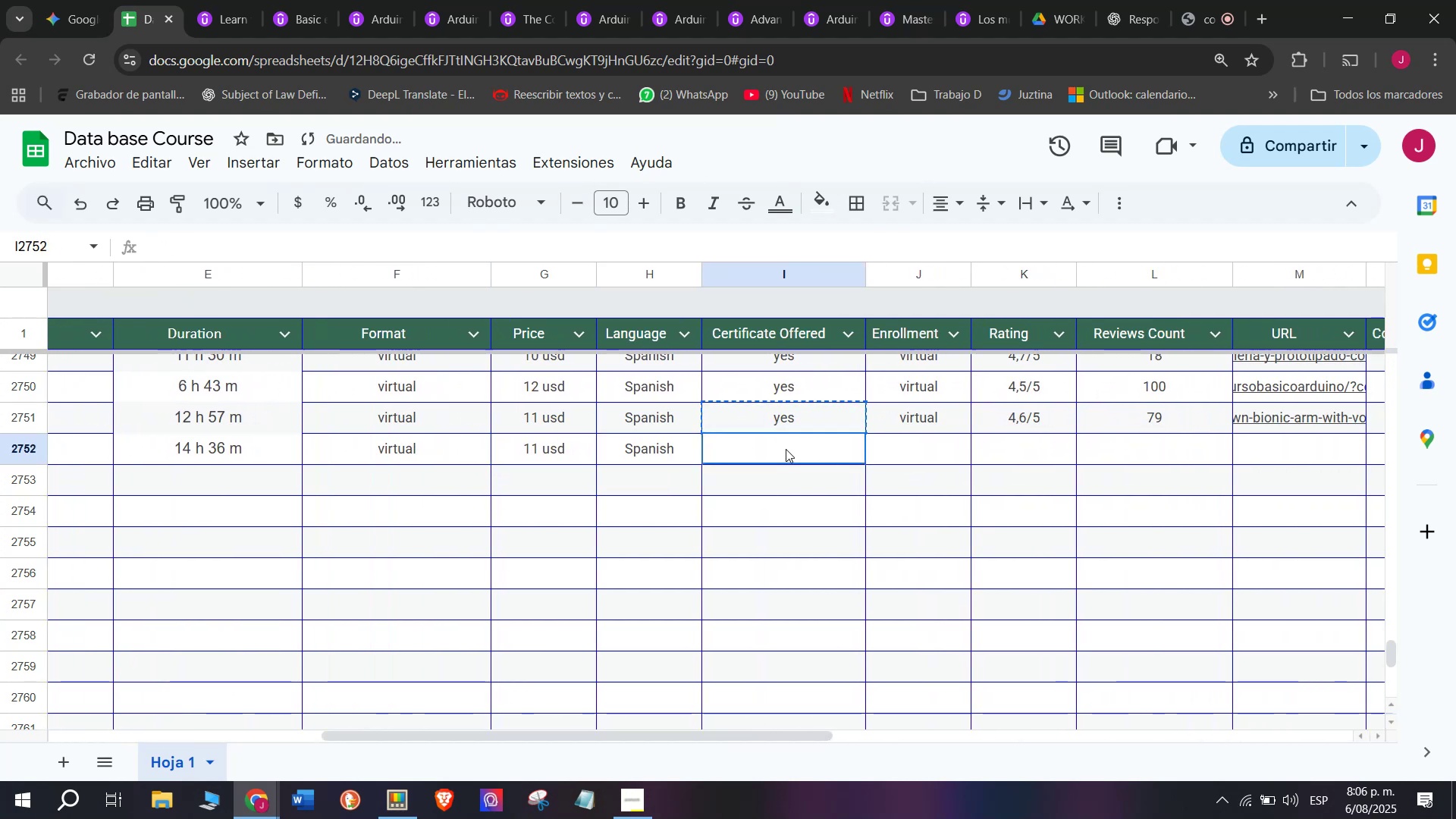 
key(Control+ControlLeft)
 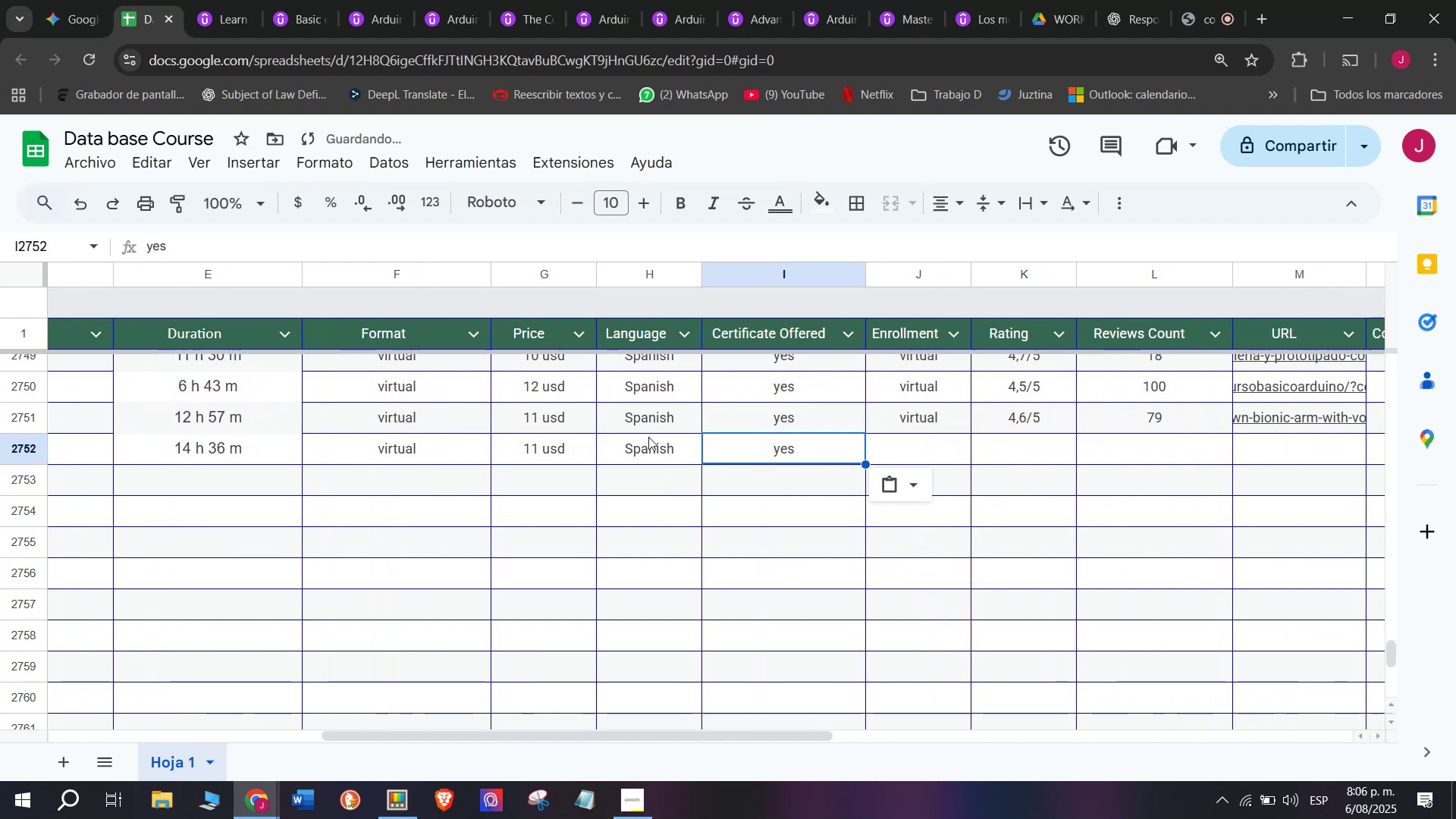 
key(Z)
 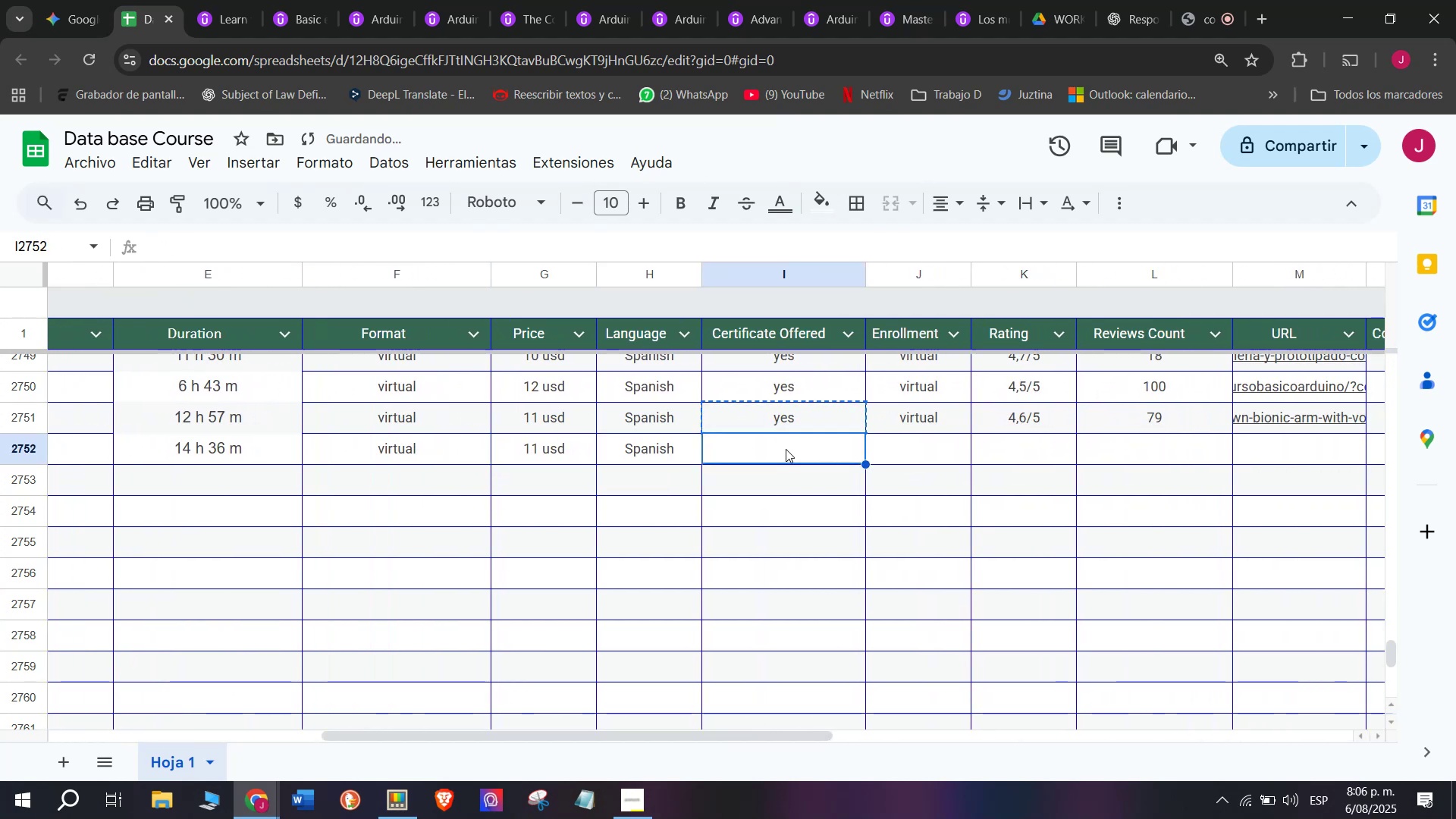 
key(Control+V)
 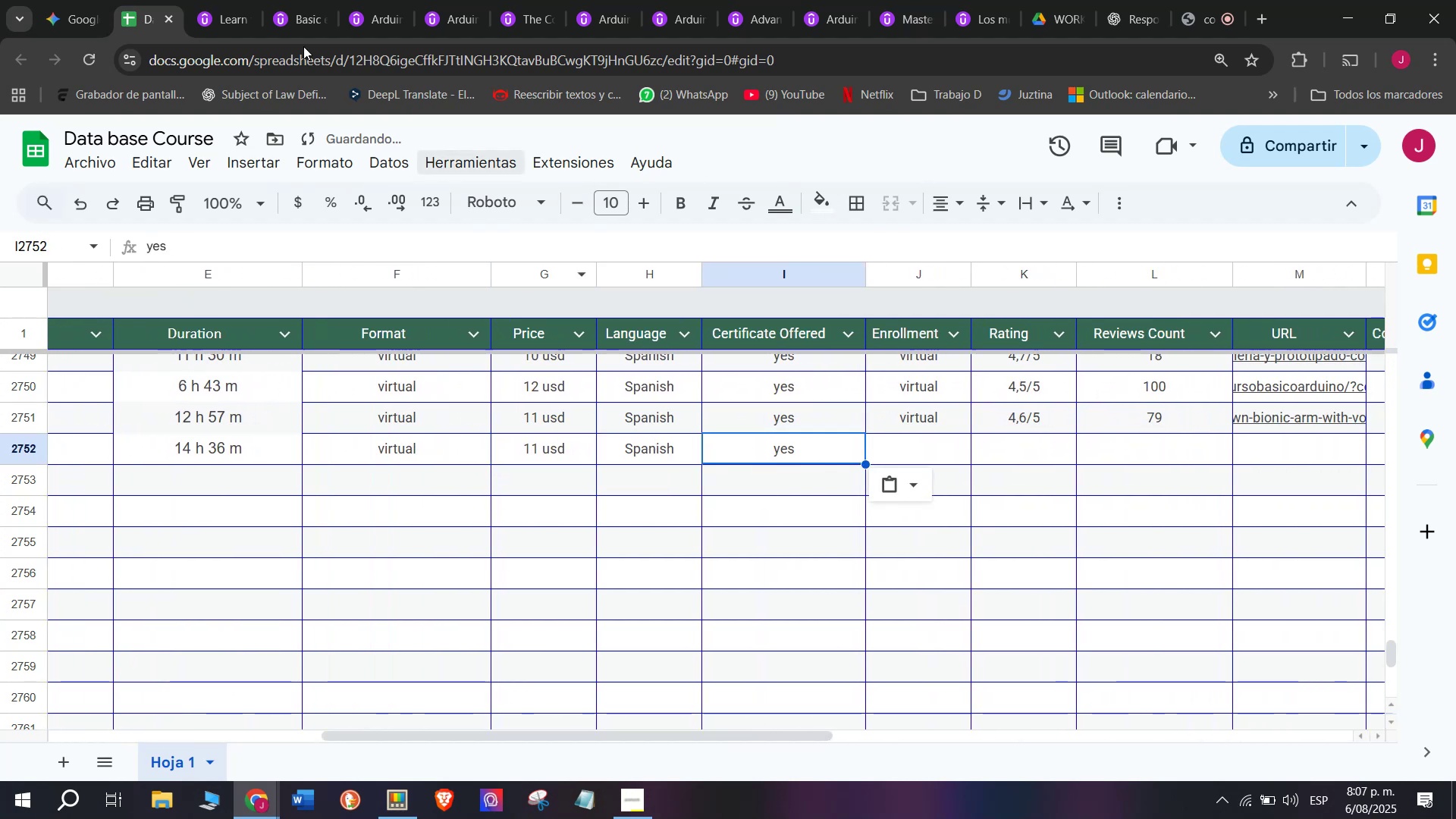 
left_click([211, 0])
 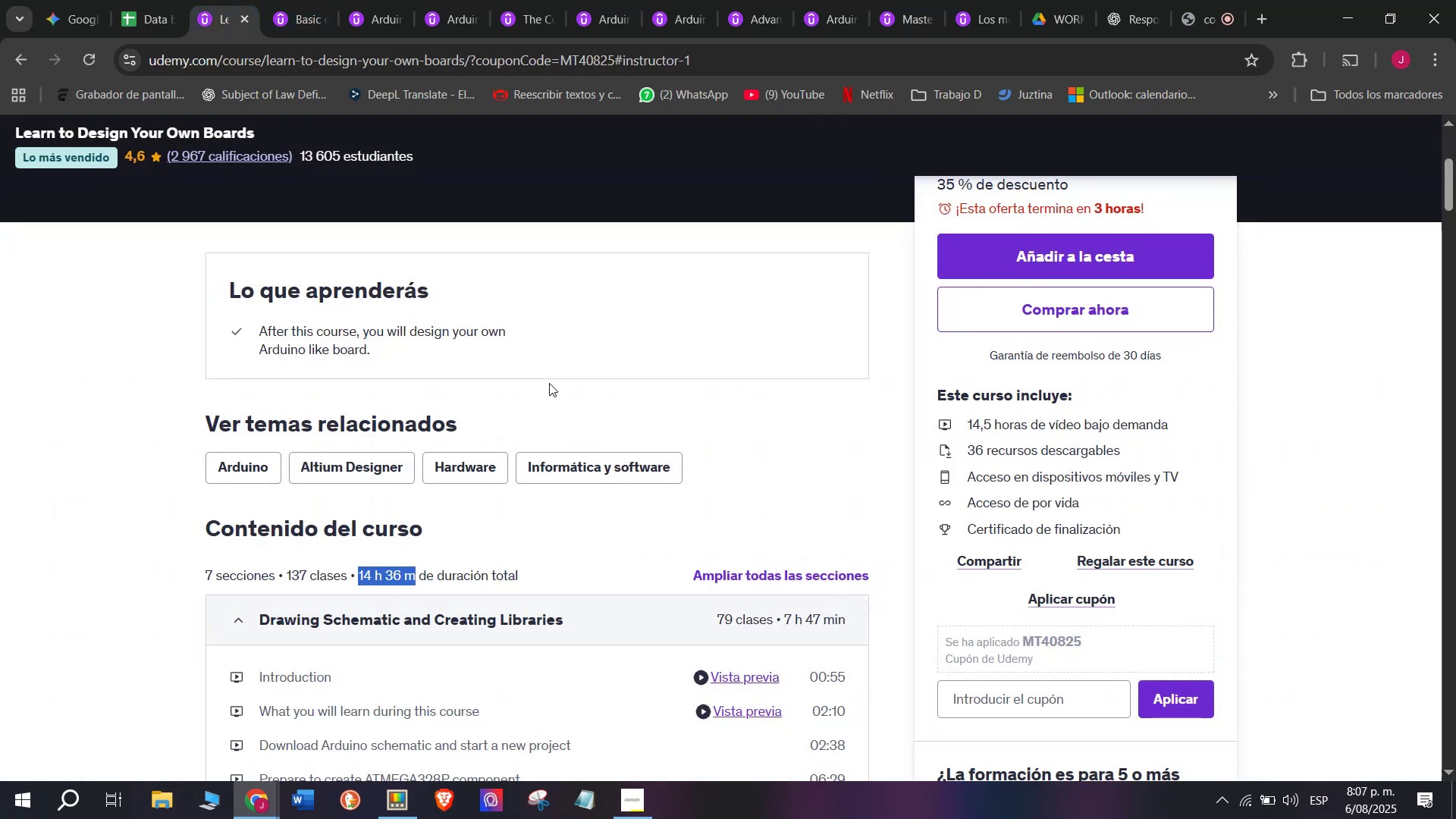 
scroll: coordinate [551, 383], scroll_direction: up, amount: 2.0
 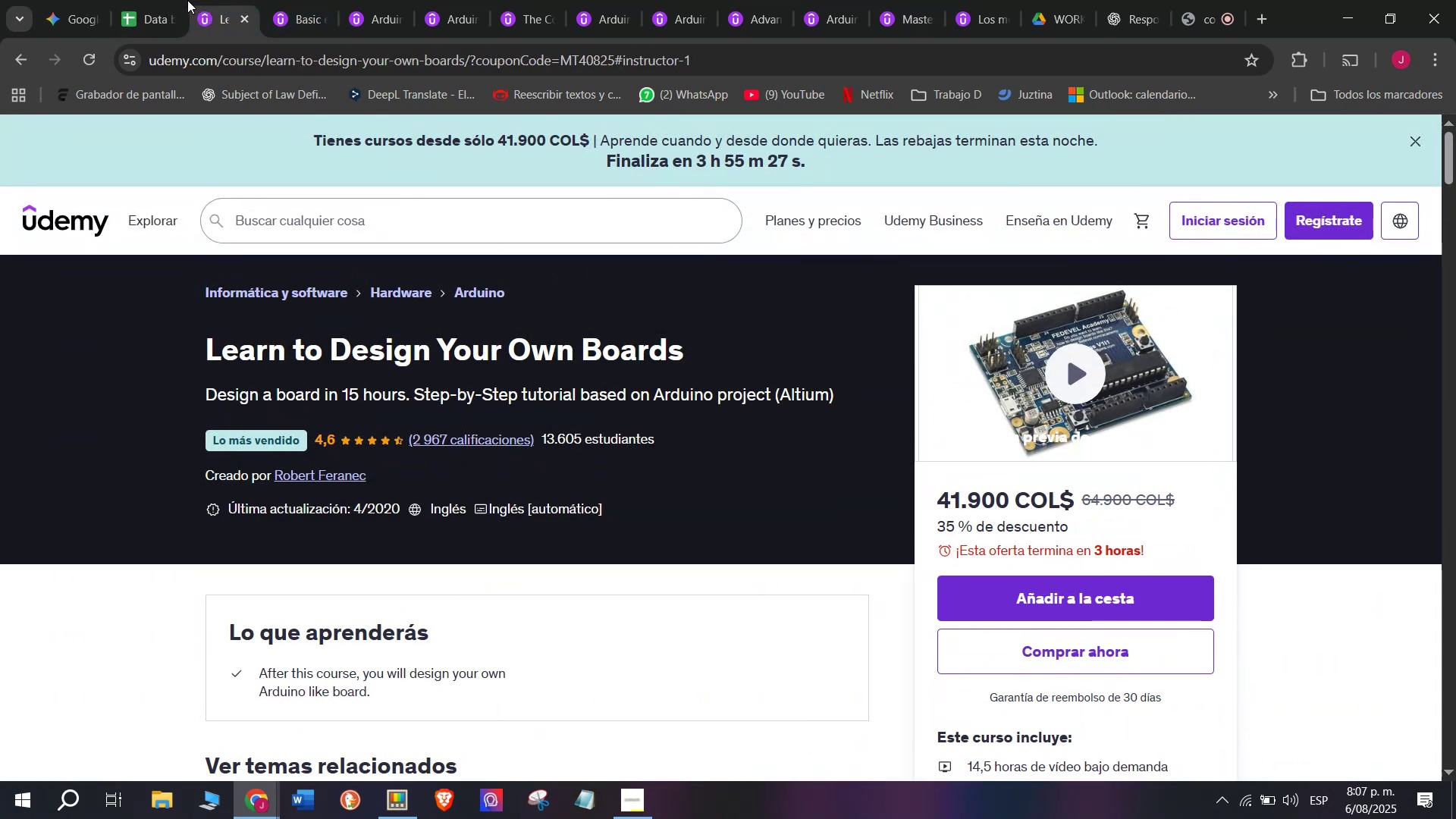 
left_click([158, 0])
 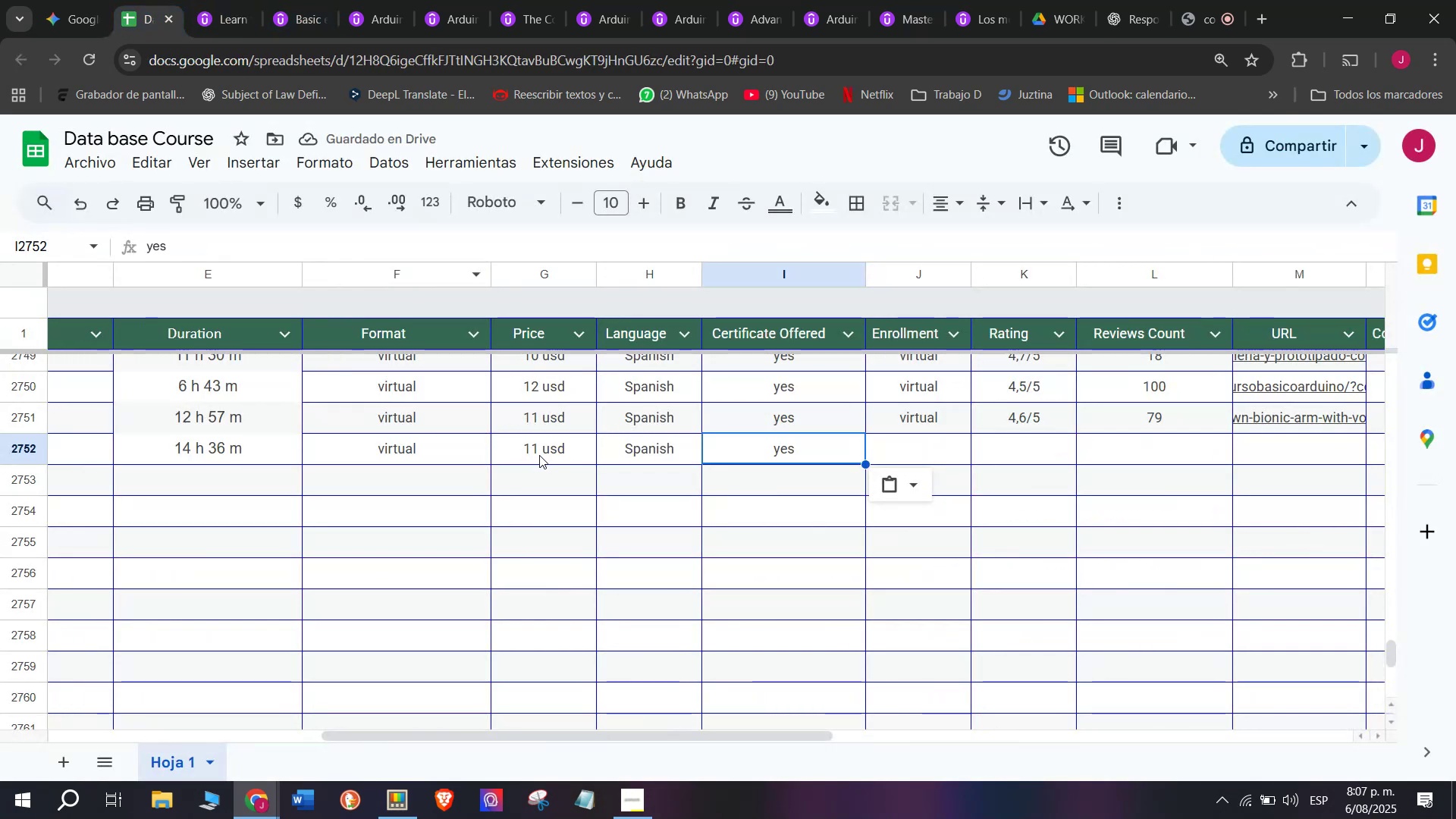 
double_click([535, 453])
 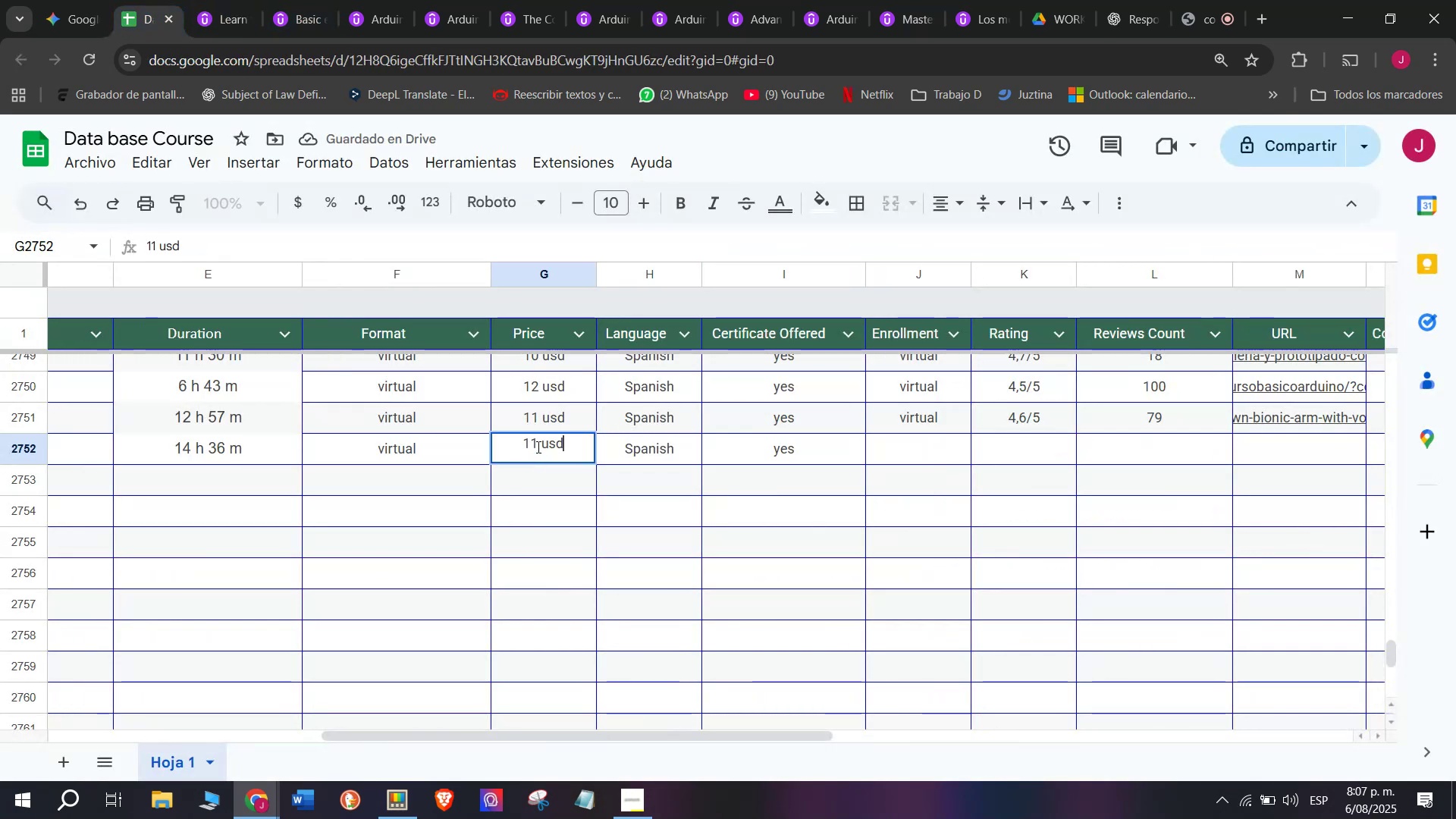 
left_click([537, 447])
 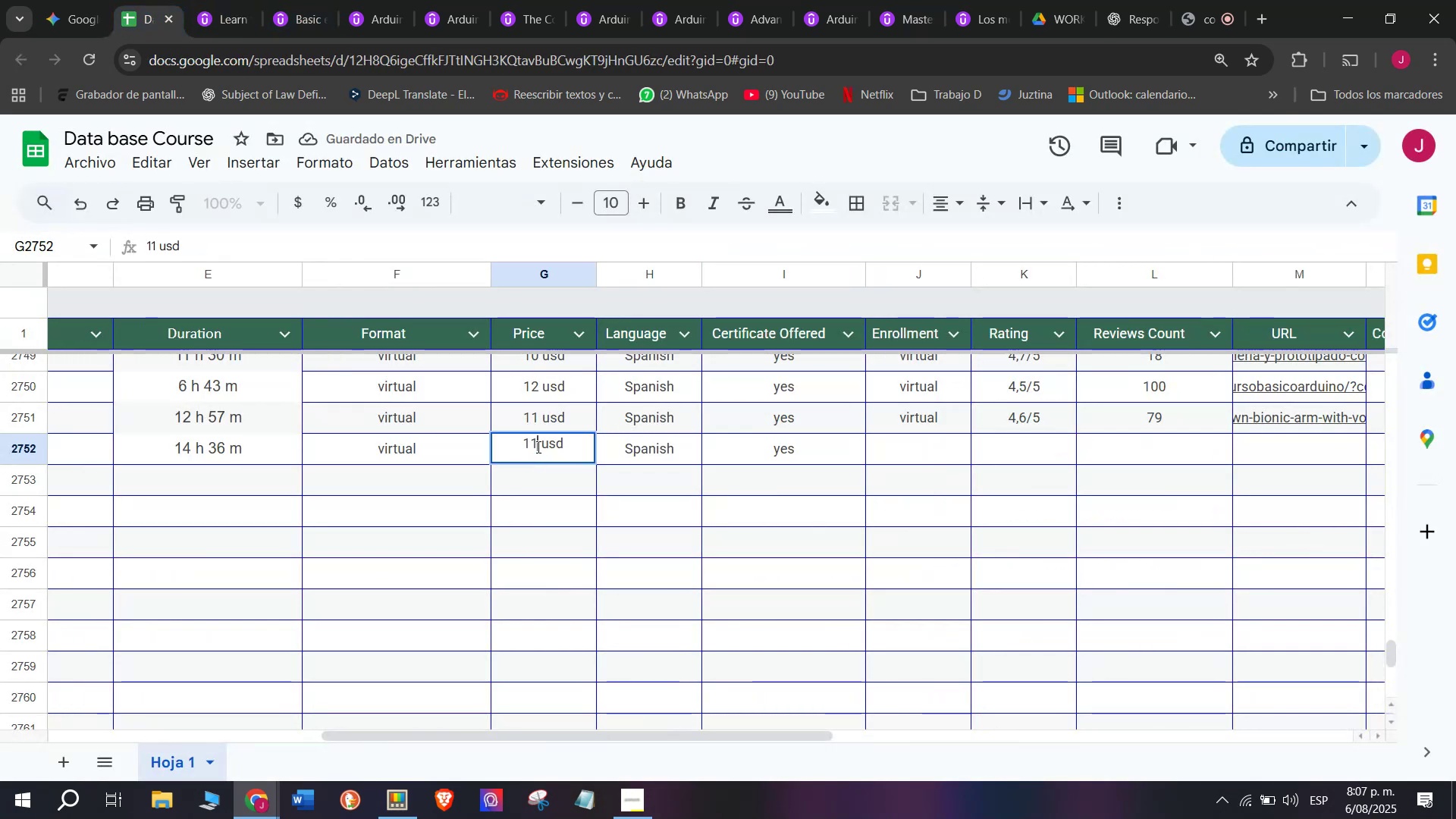 
key(Q)
 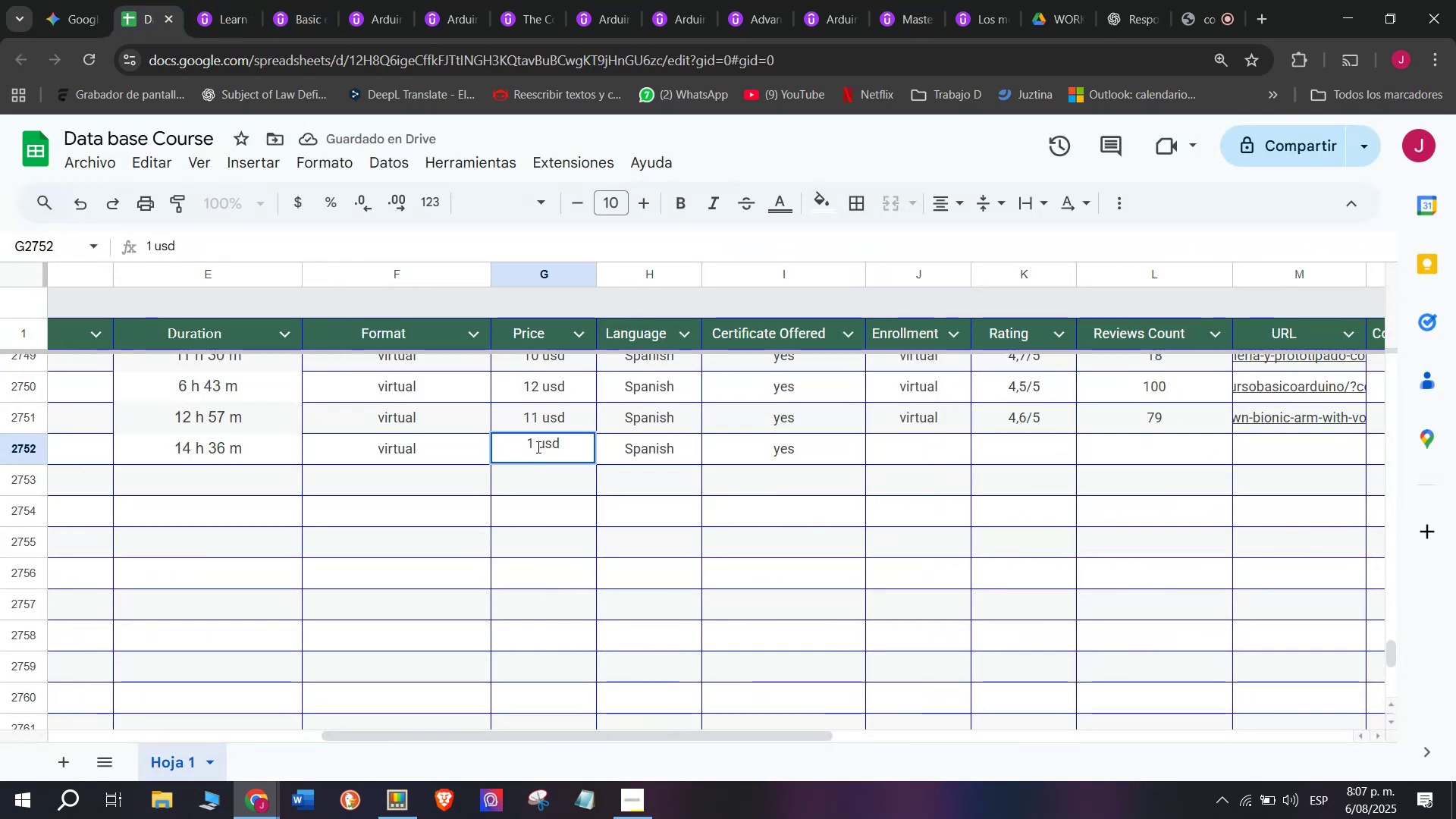 
key(Backspace)
 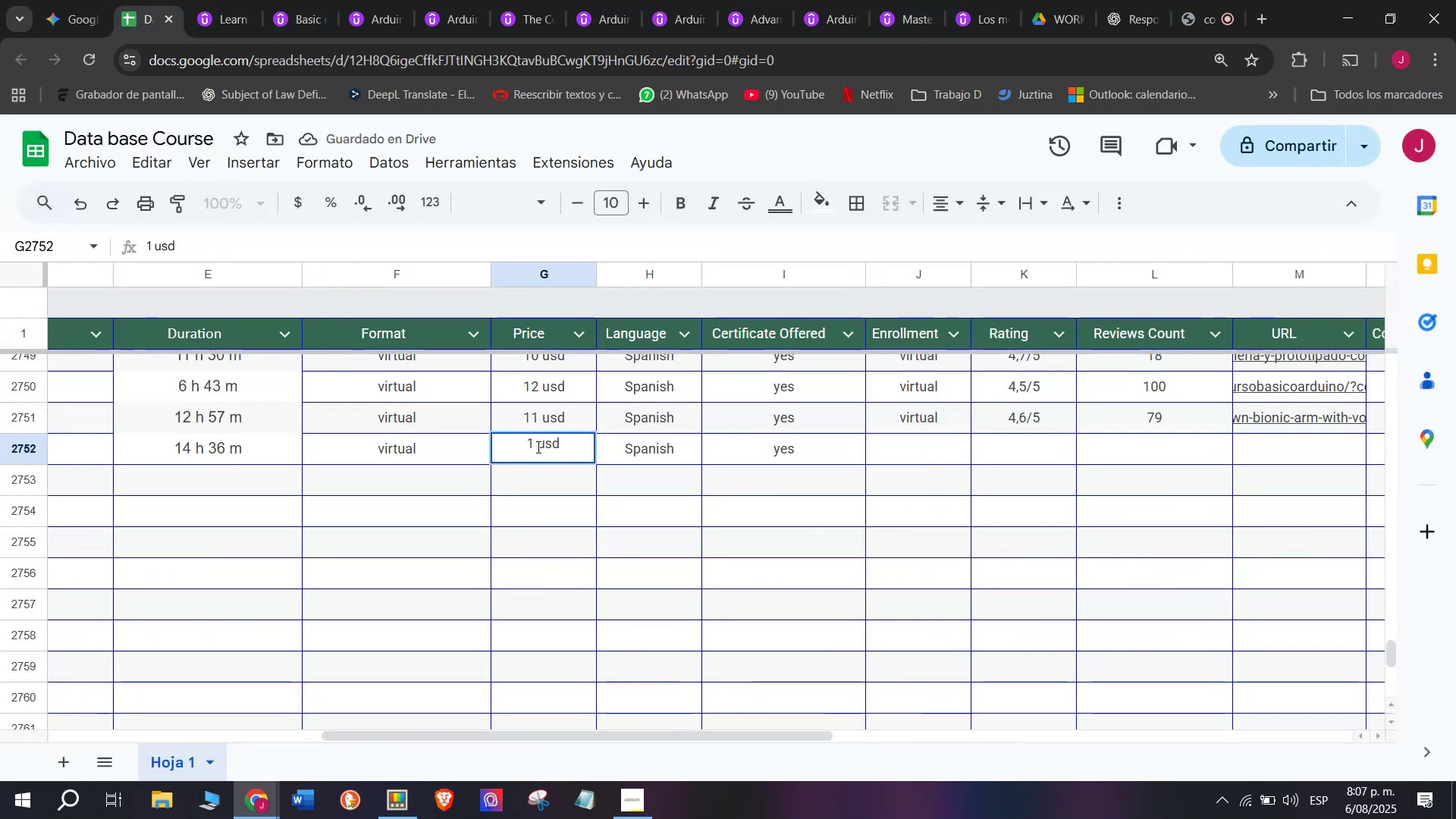 
key(0)
 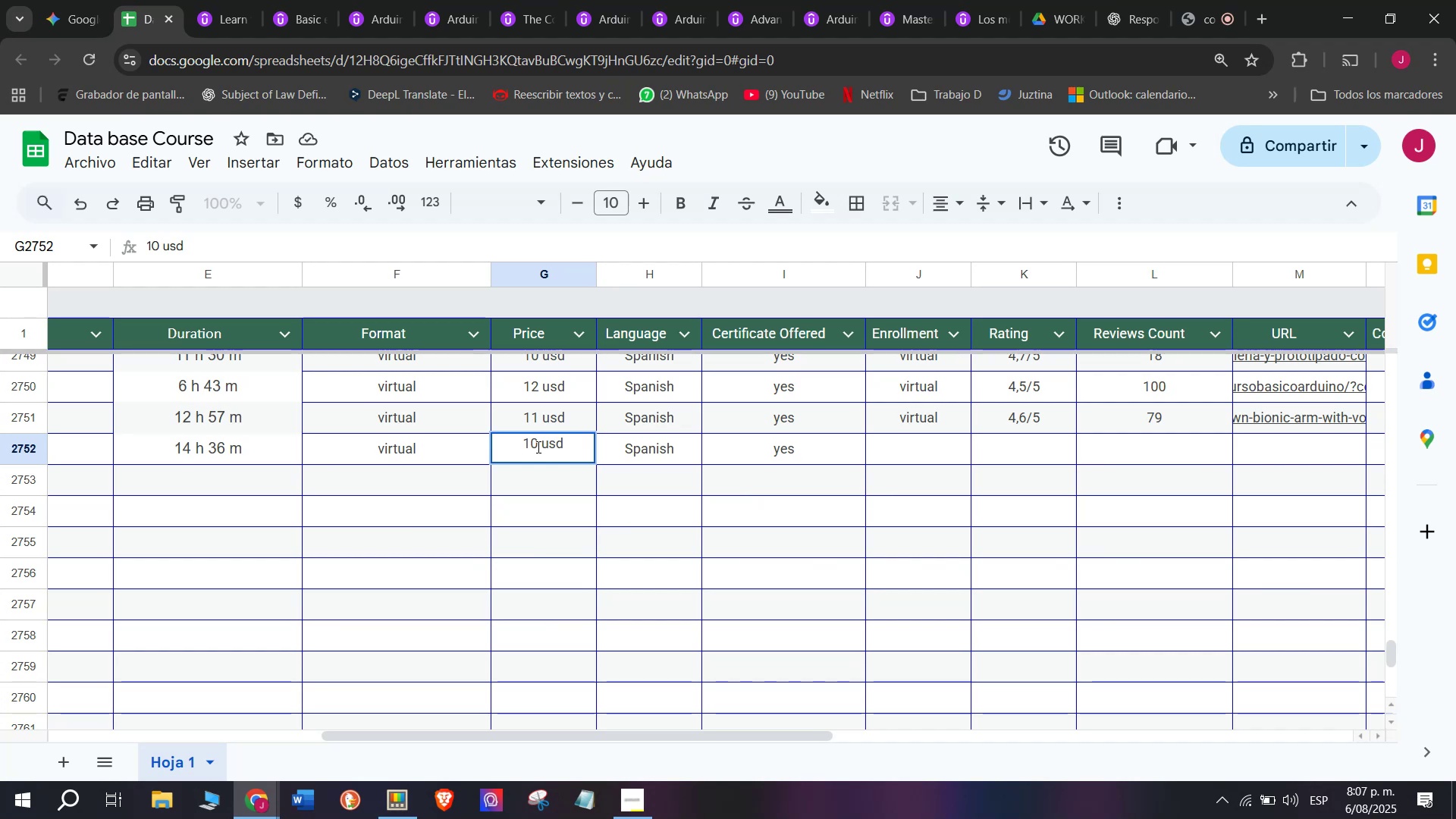 
left_click([937, 435])
 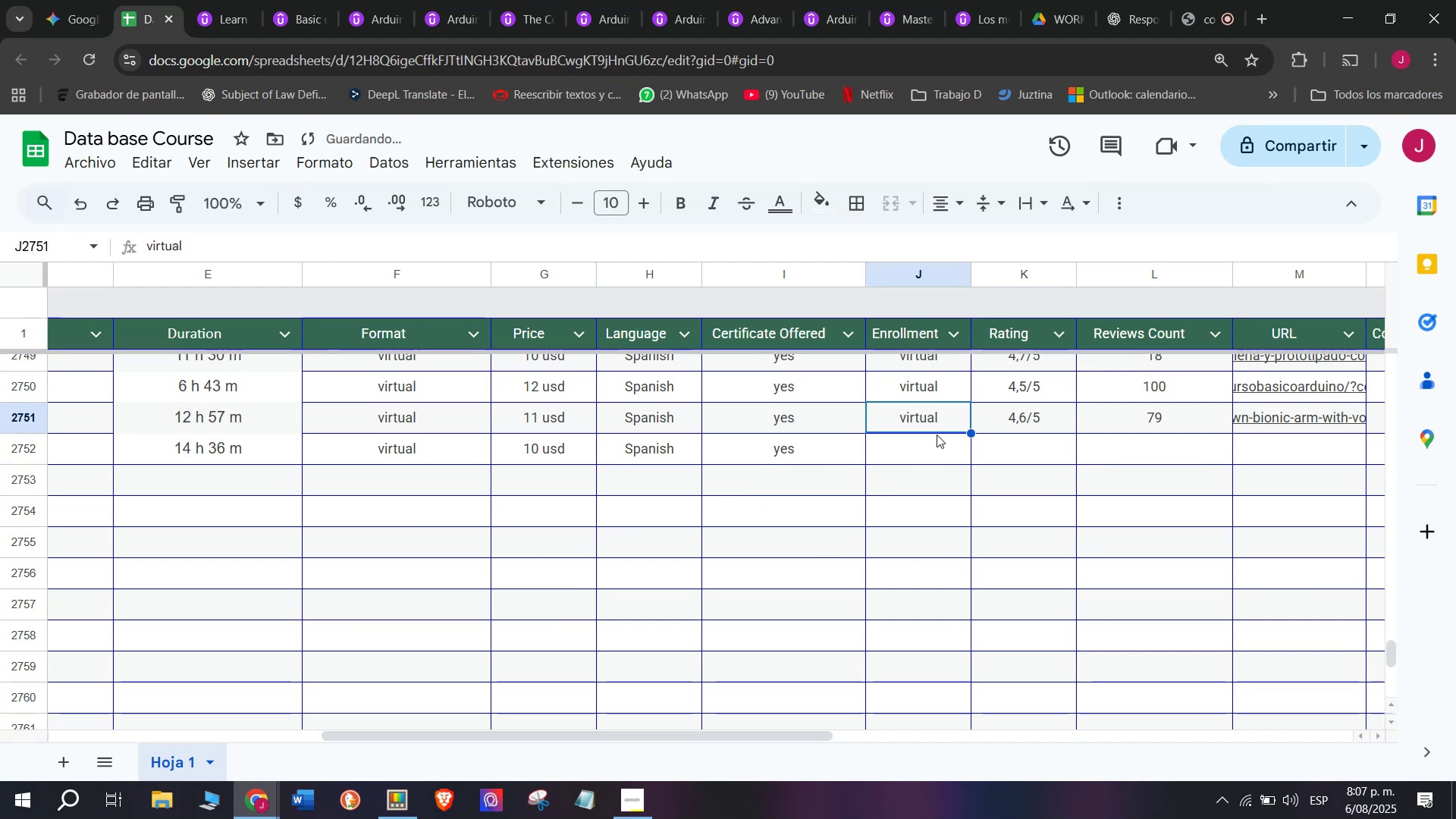 
key(Break)
 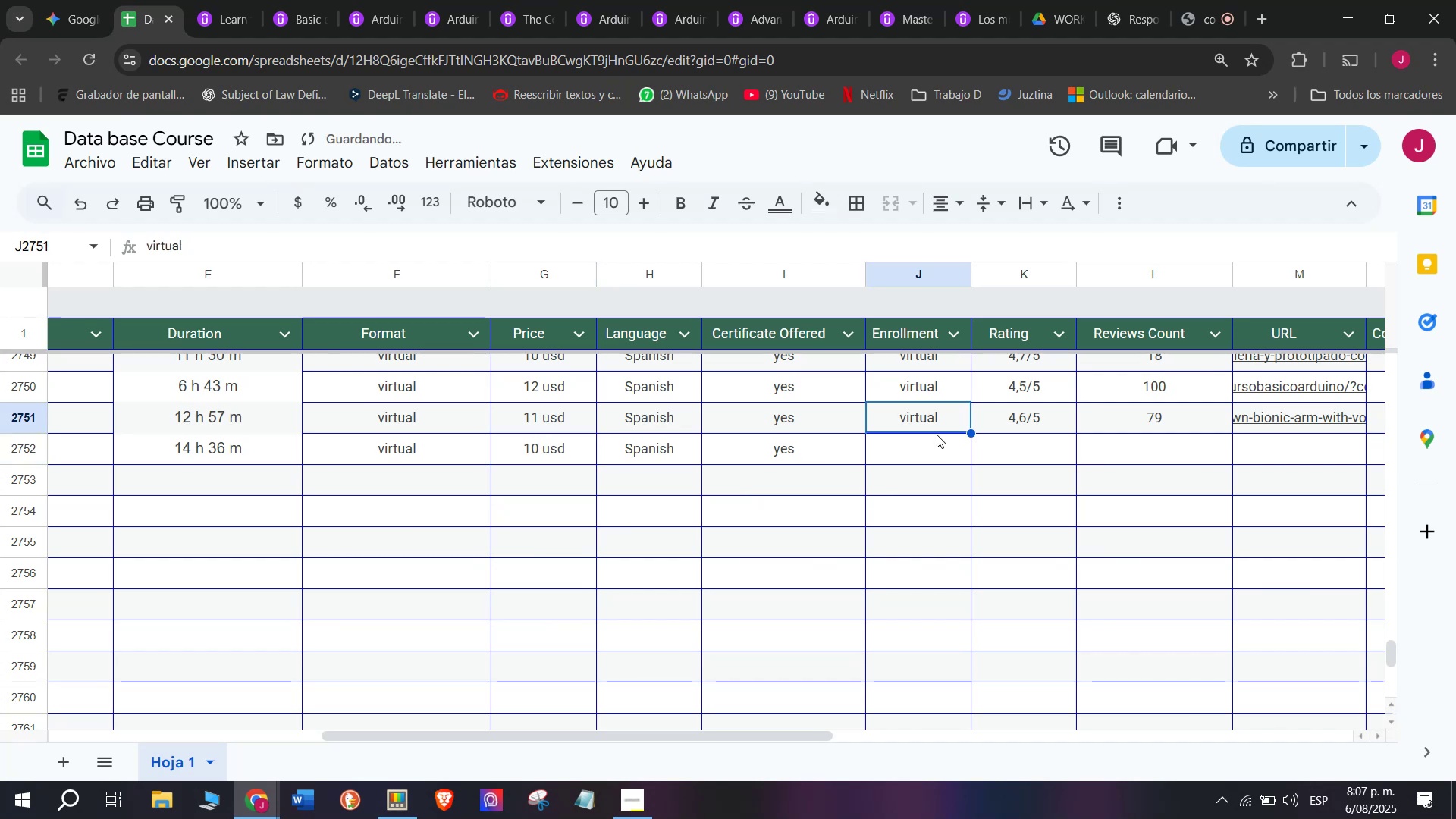 
key(Control+ControlLeft)
 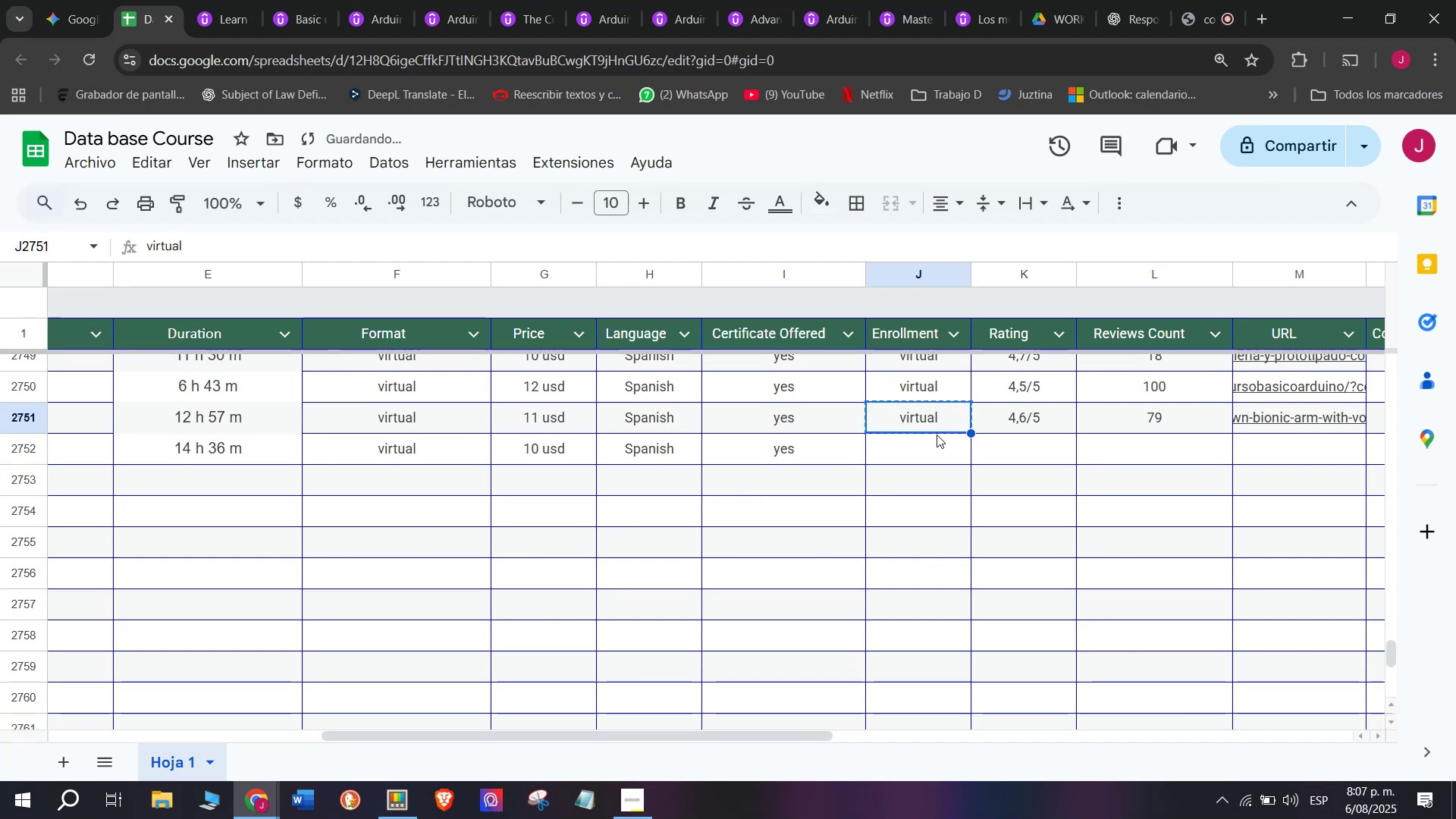 
key(Control+C)
 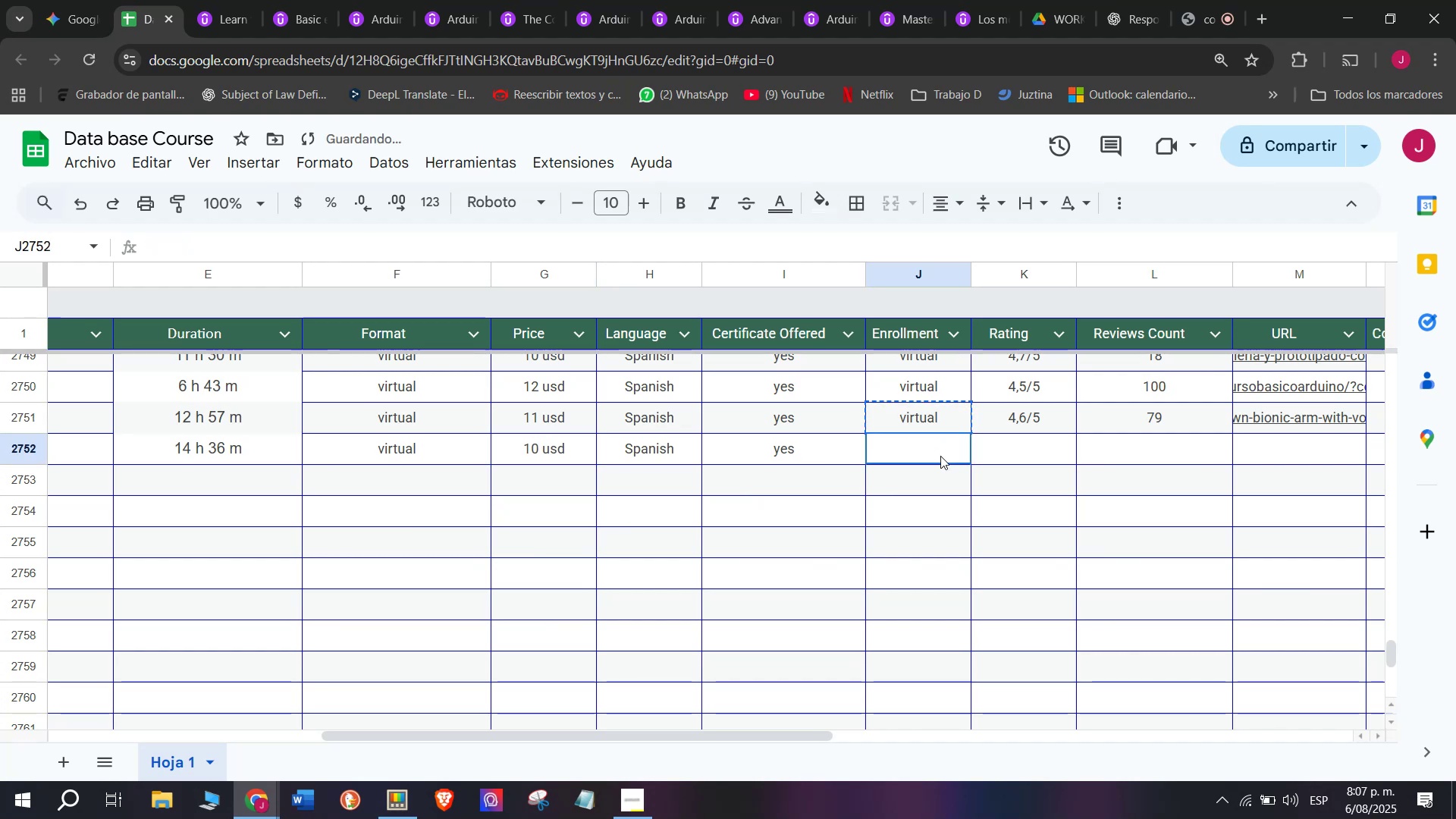 
key(Z)
 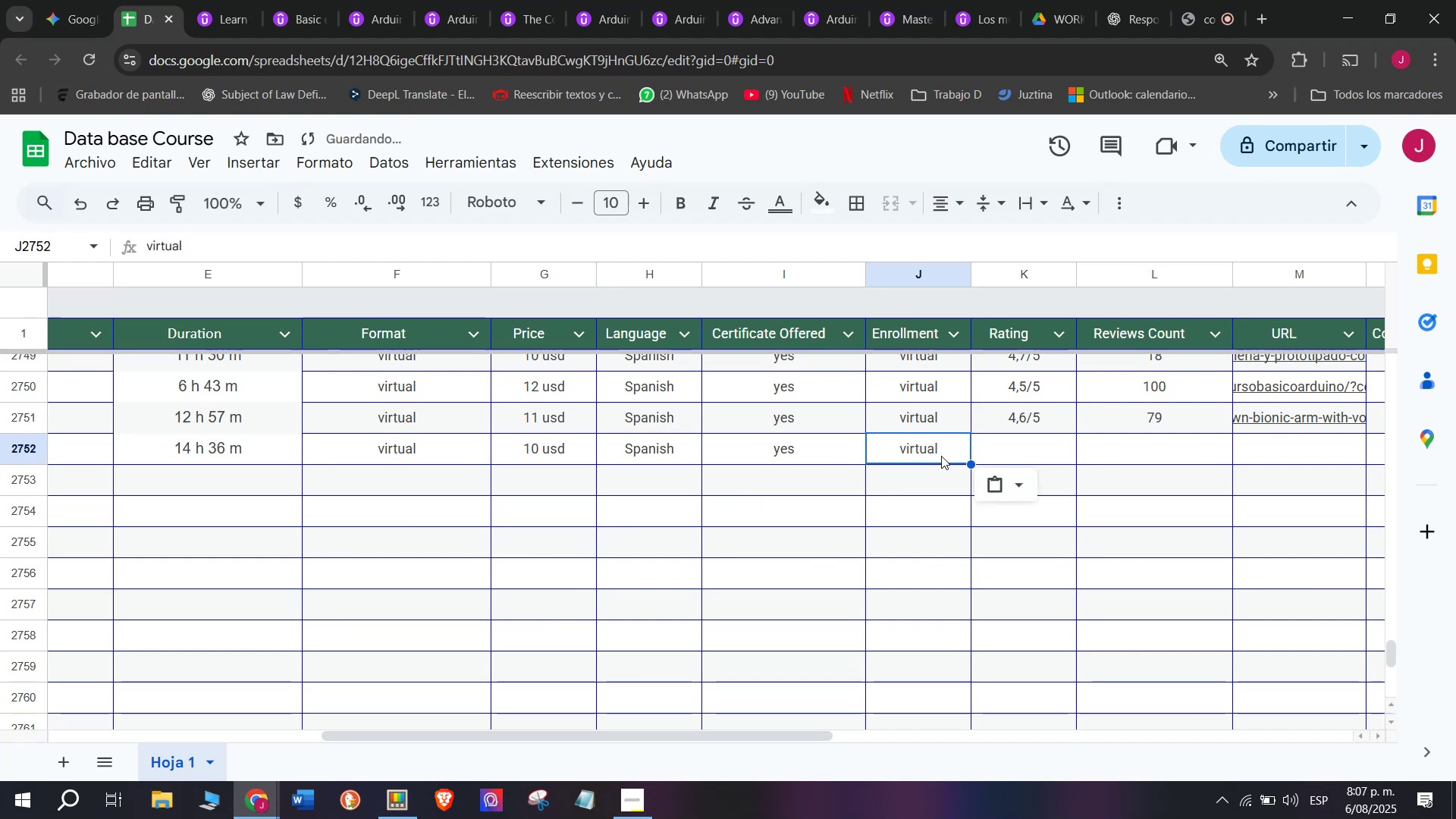 
key(Control+ControlLeft)
 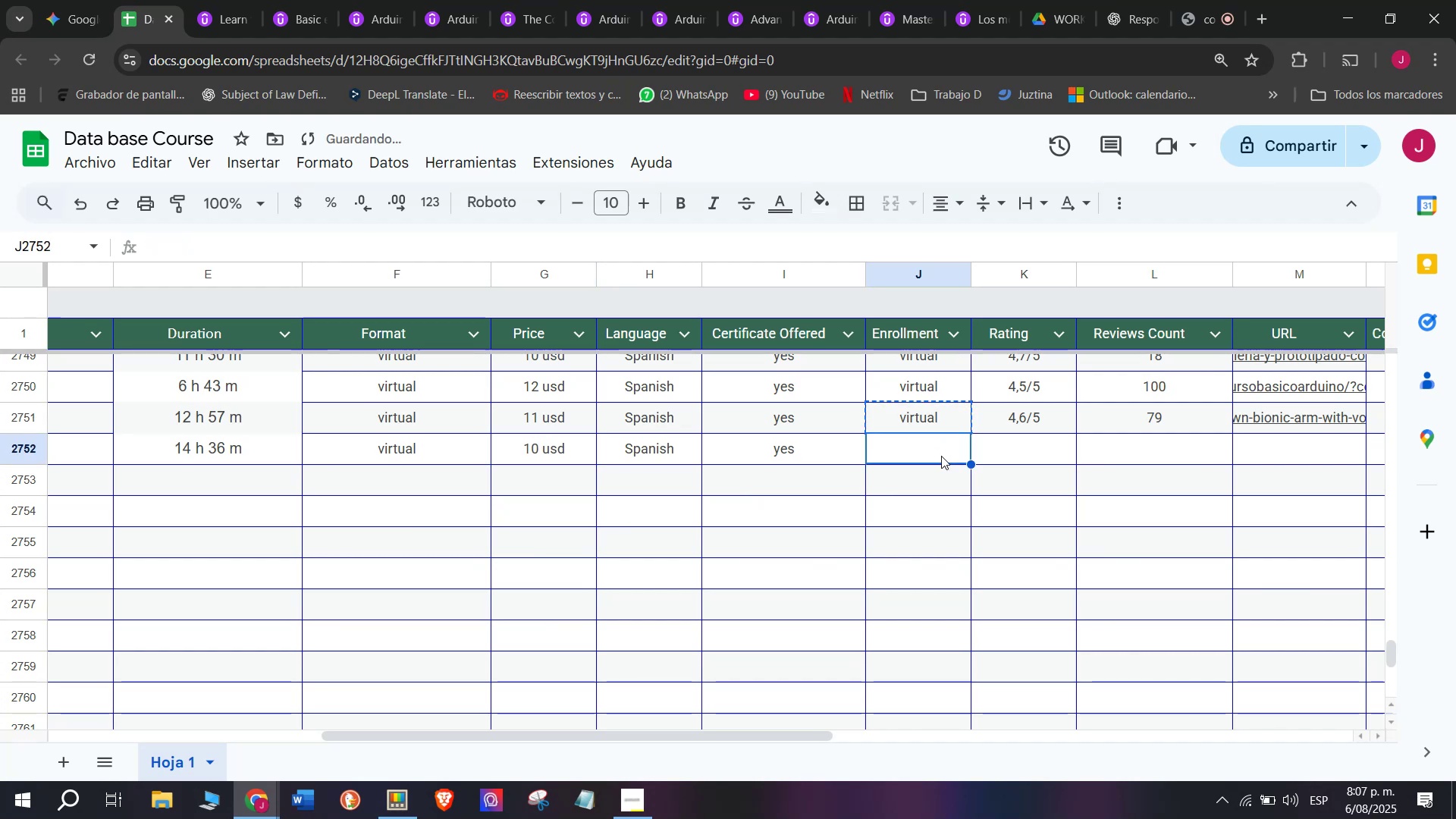 
key(Control+V)
 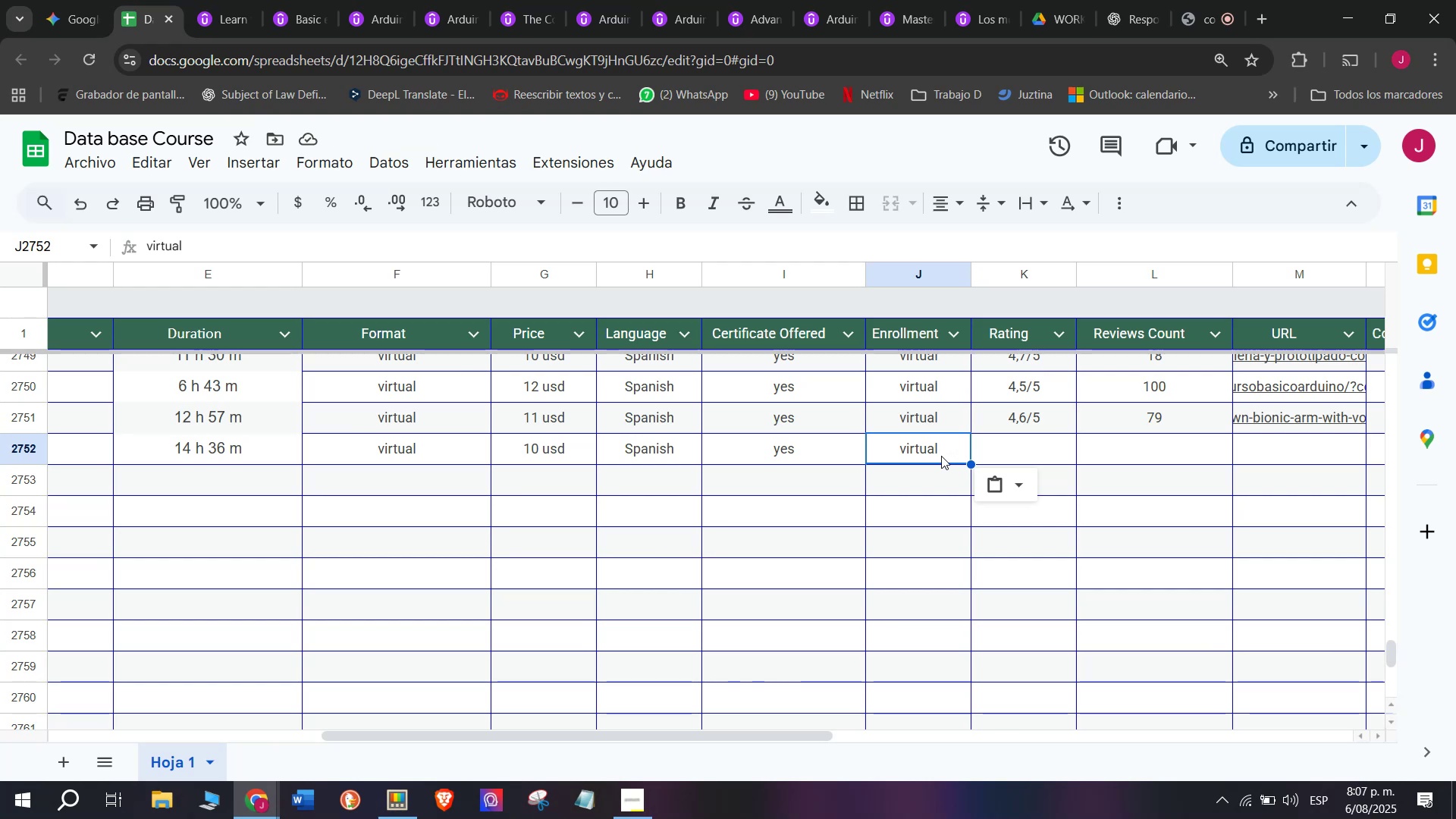 
wait(19.11)
 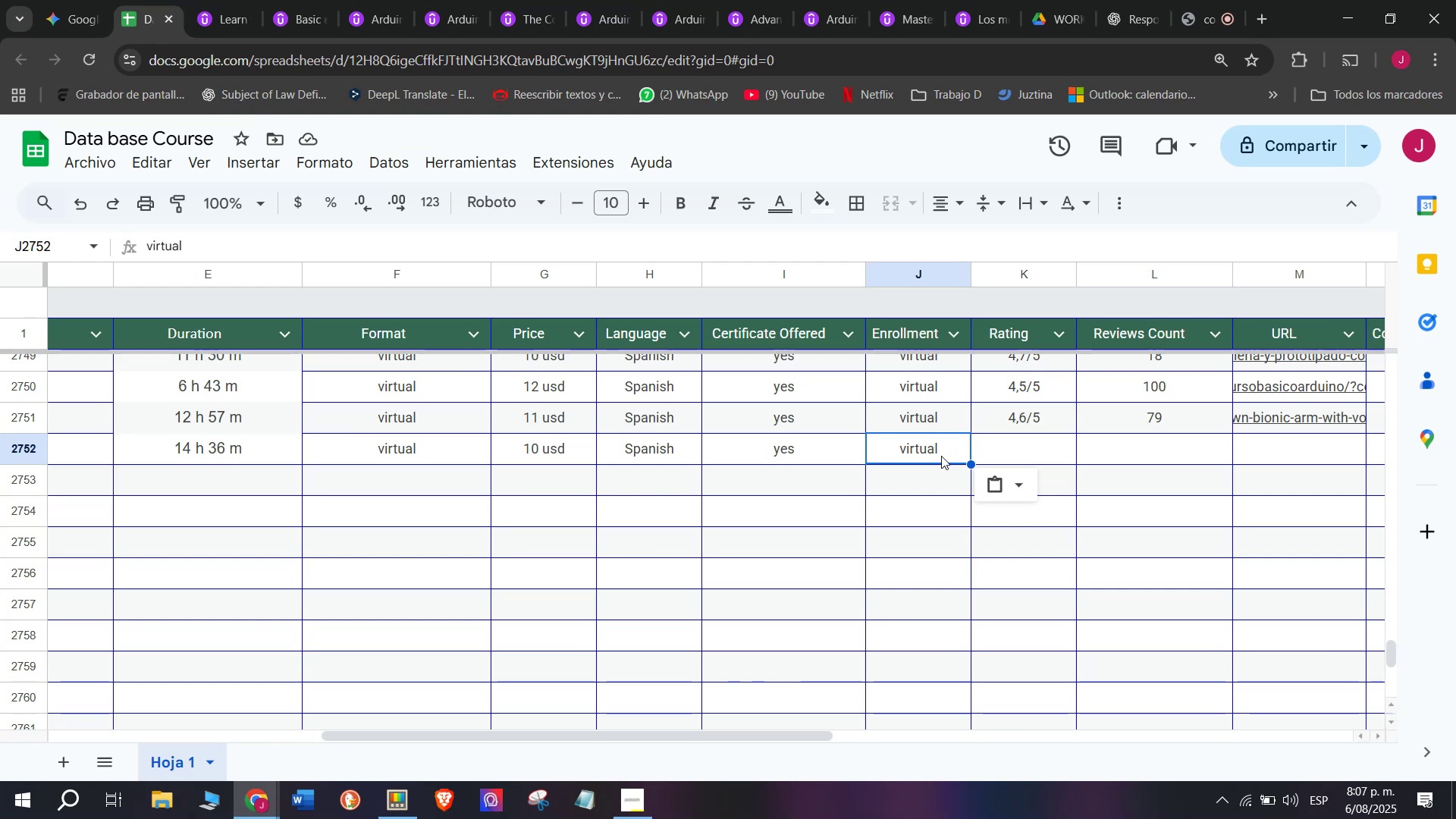 
left_click([1034, 451])
 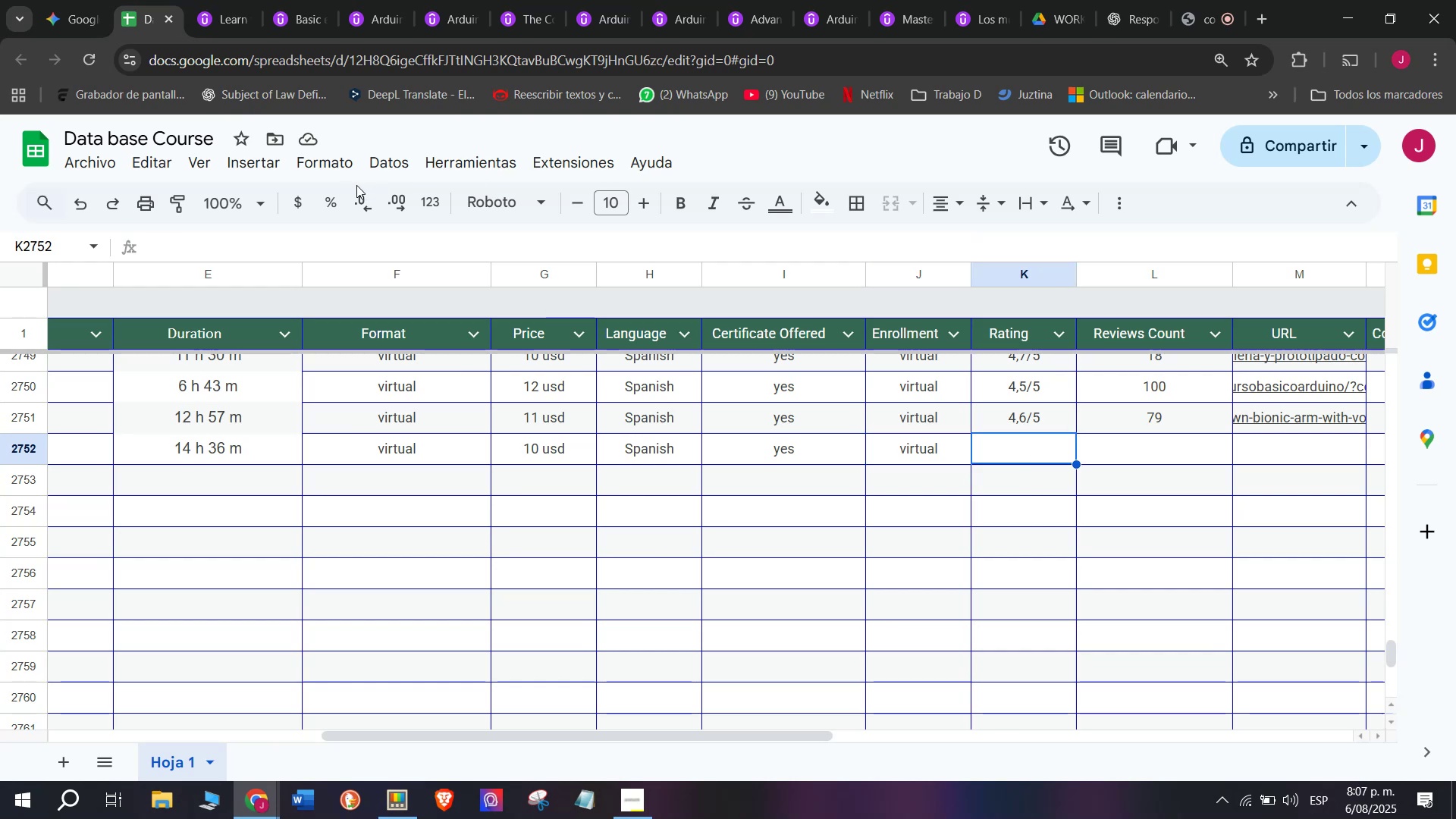 
wait(6.15)
 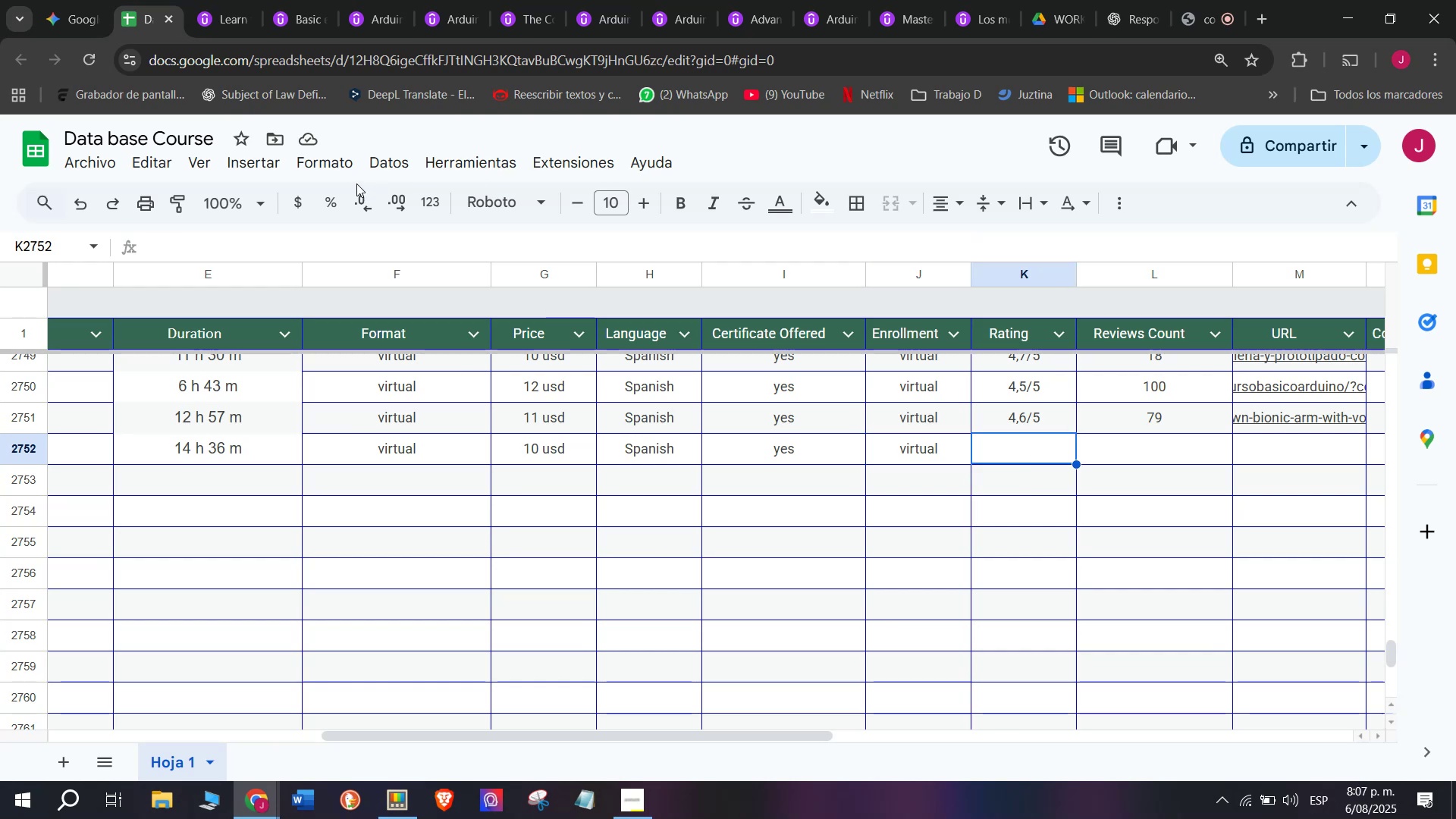 
left_click([1027, 423])
 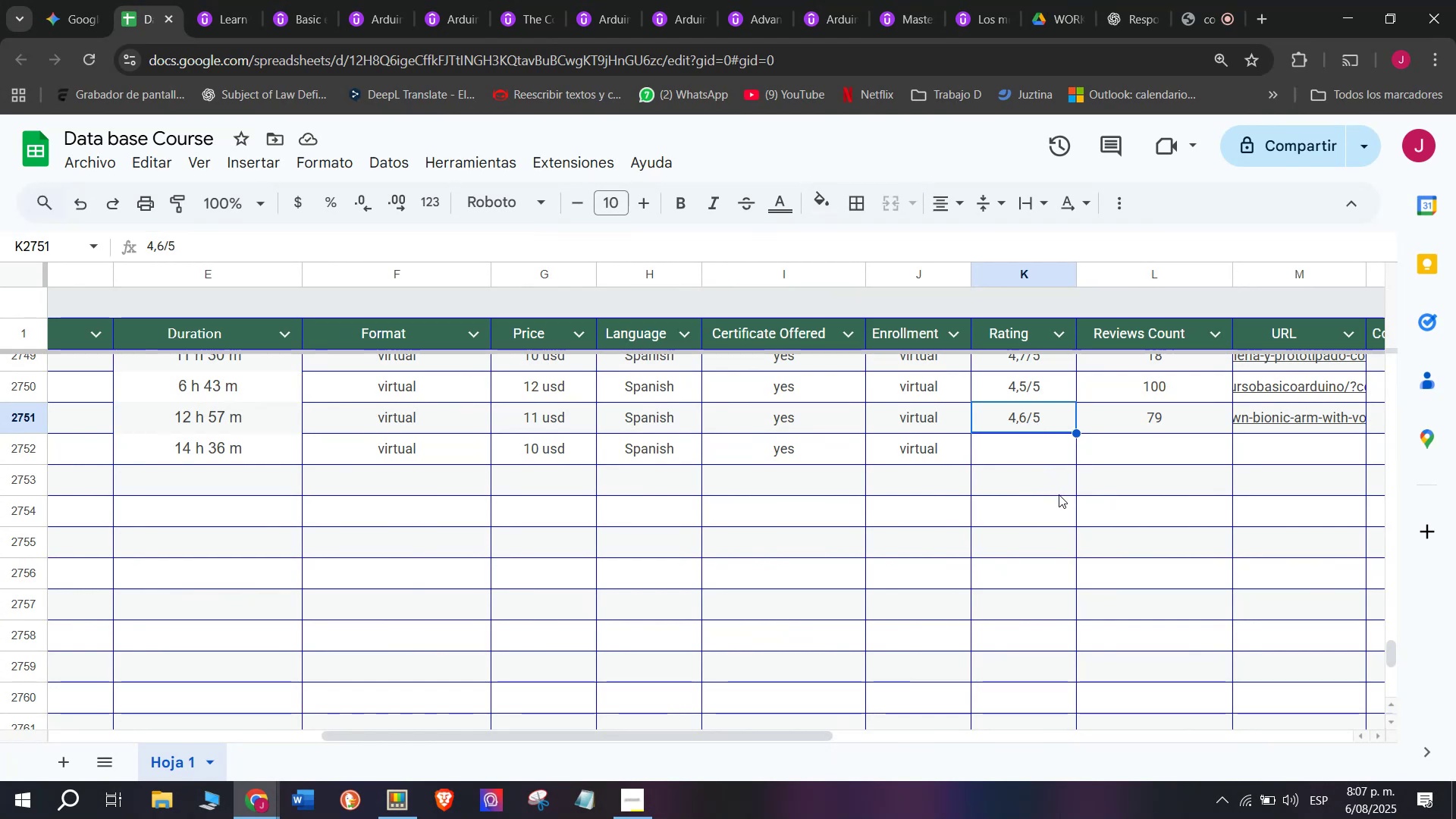 
wait(10.12)
 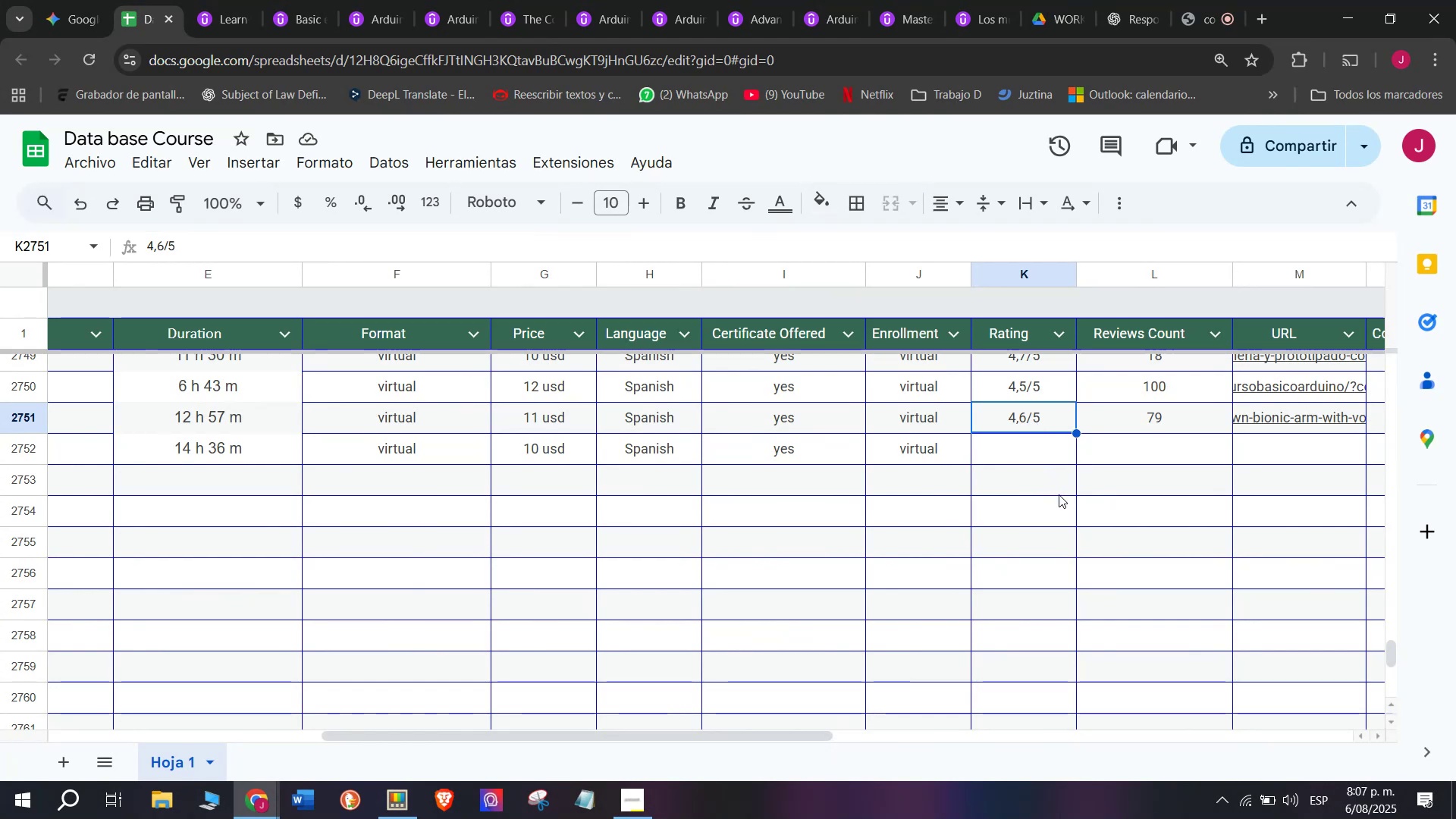 
left_click([1056, 451])
 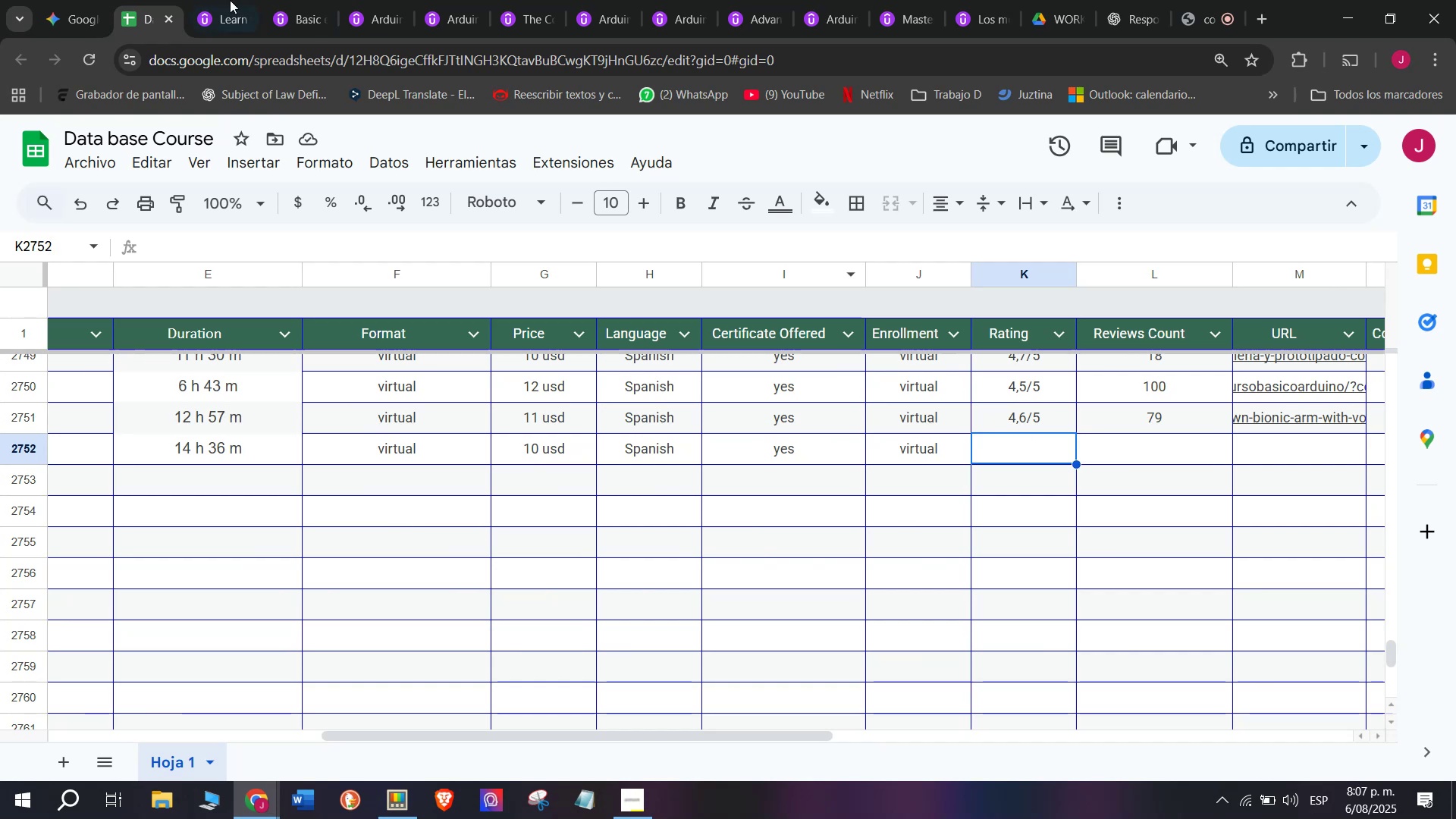 
left_click([213, 0])
 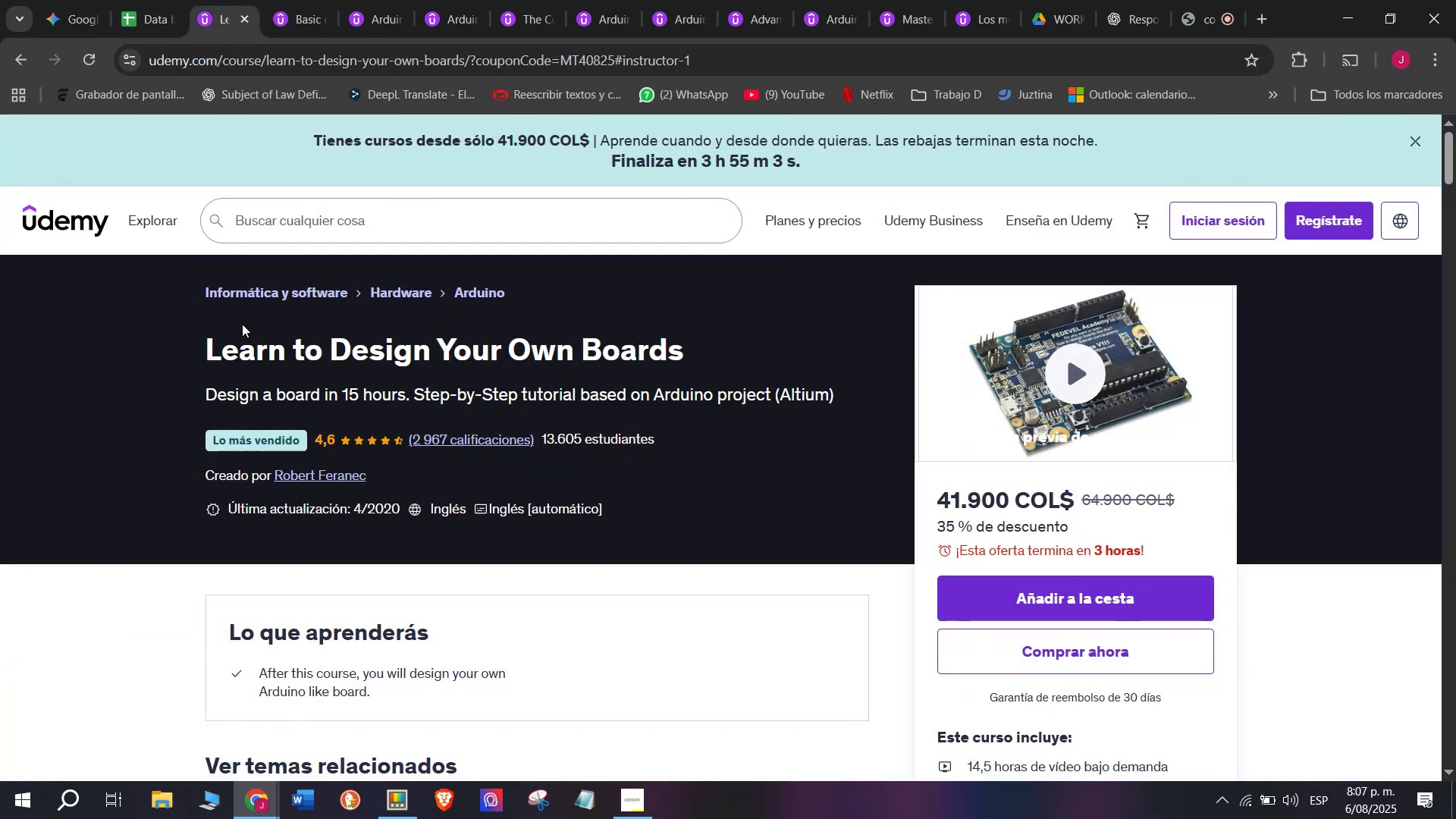 
left_click_drag(start_coordinate=[185, 339], to_coordinate=[692, 330])
 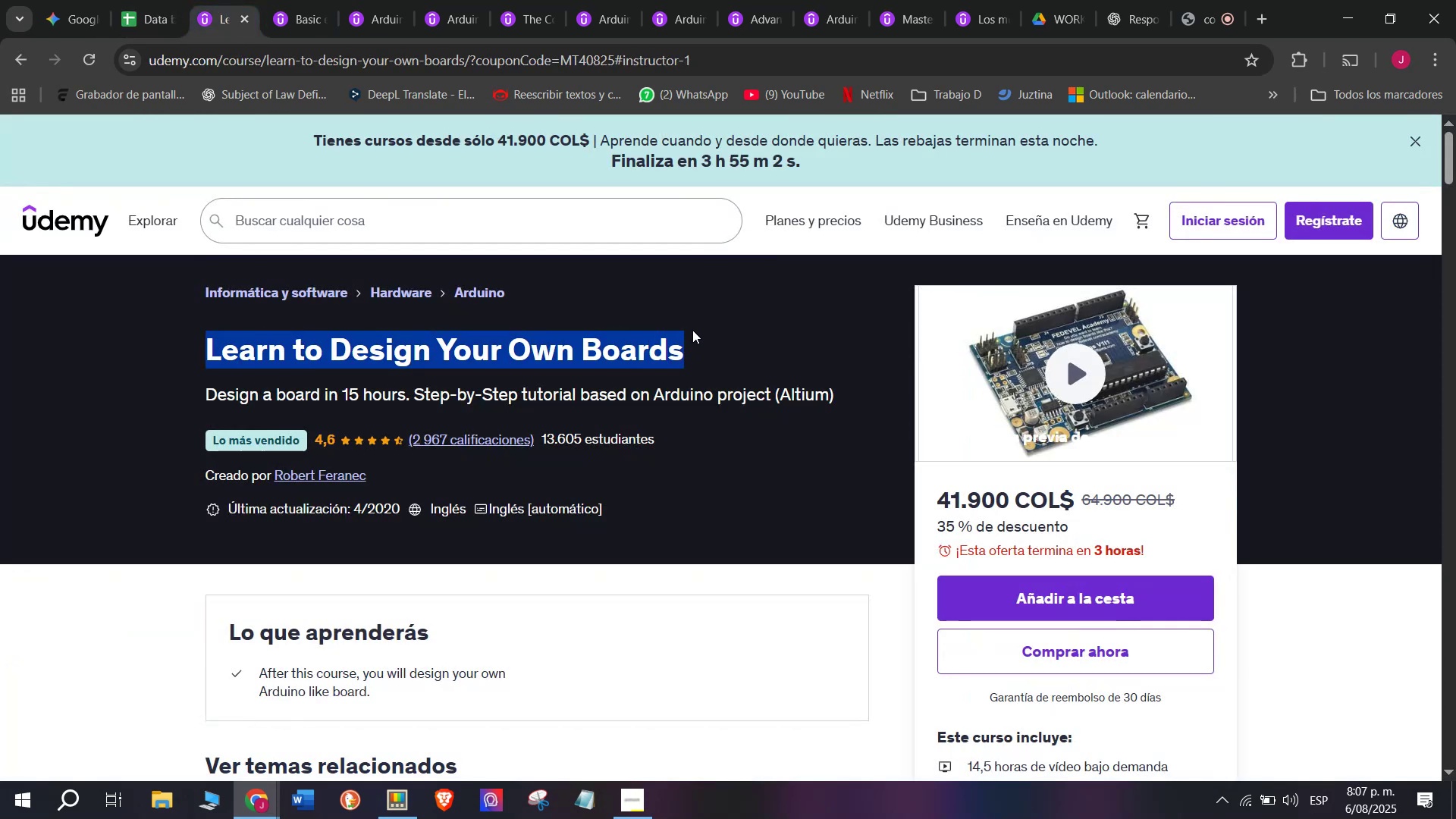 
key(Break)
 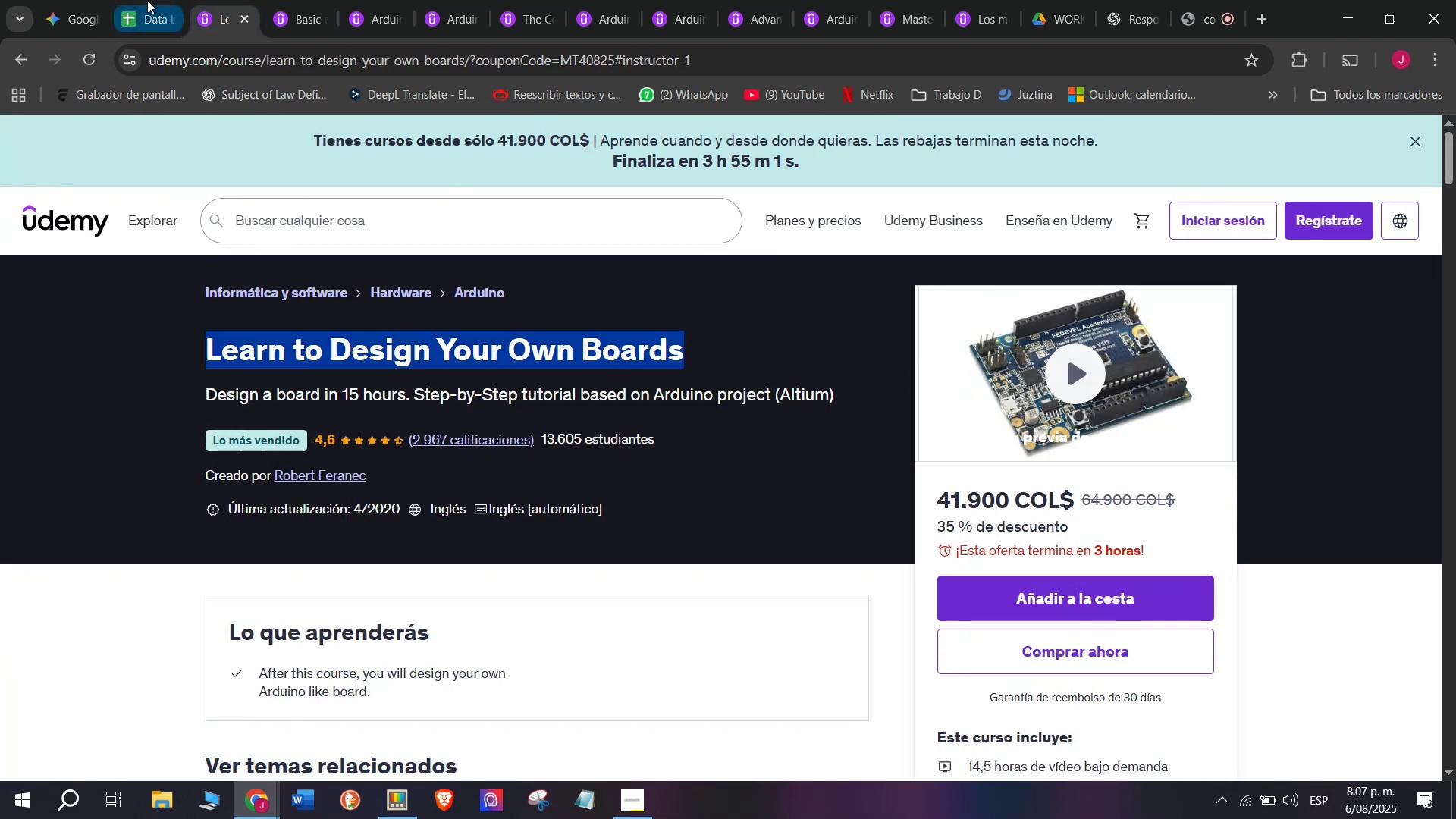 
key(Control+ControlLeft)
 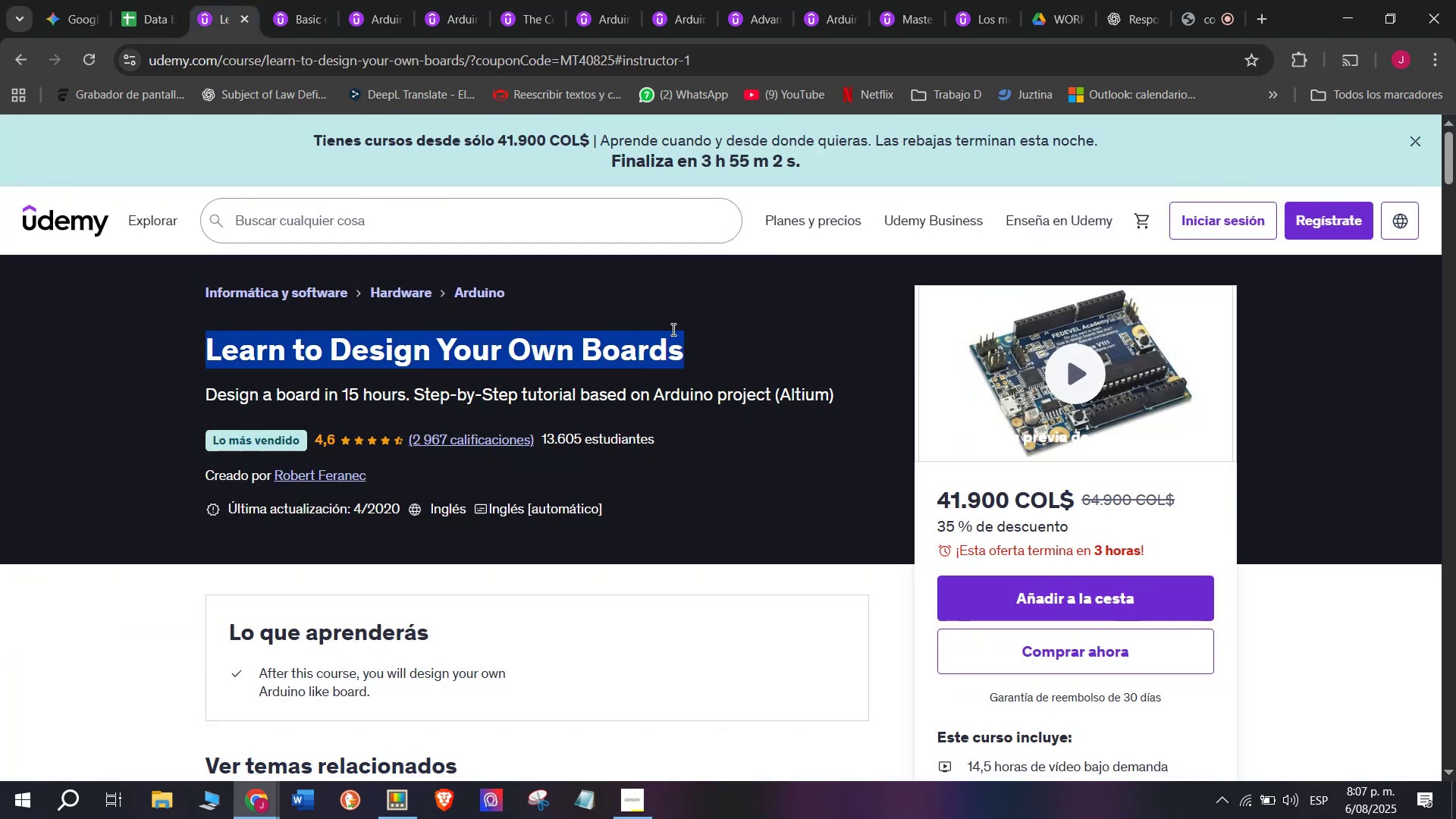 
key(Control+C)
 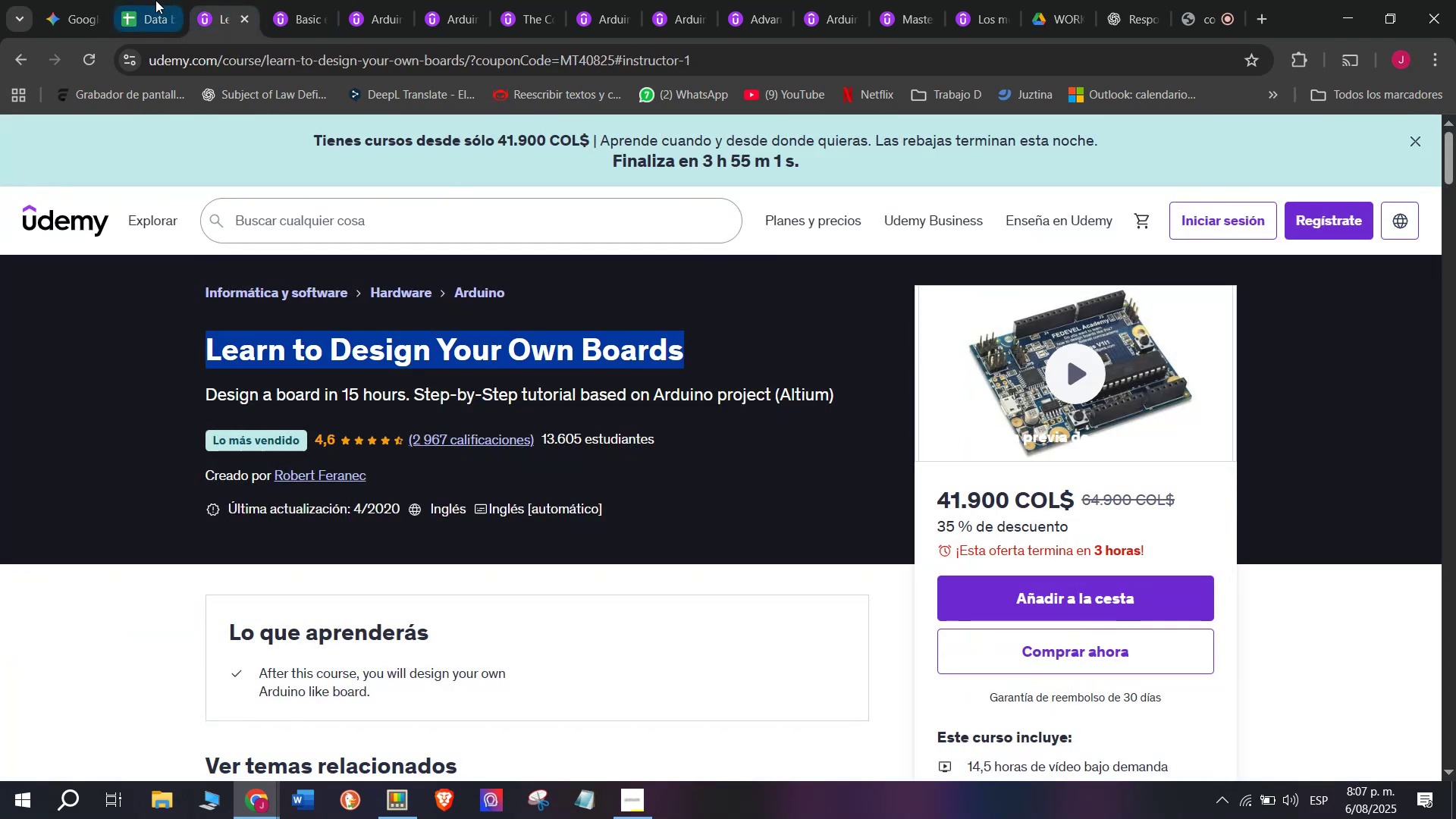 
left_click([147, 0])
 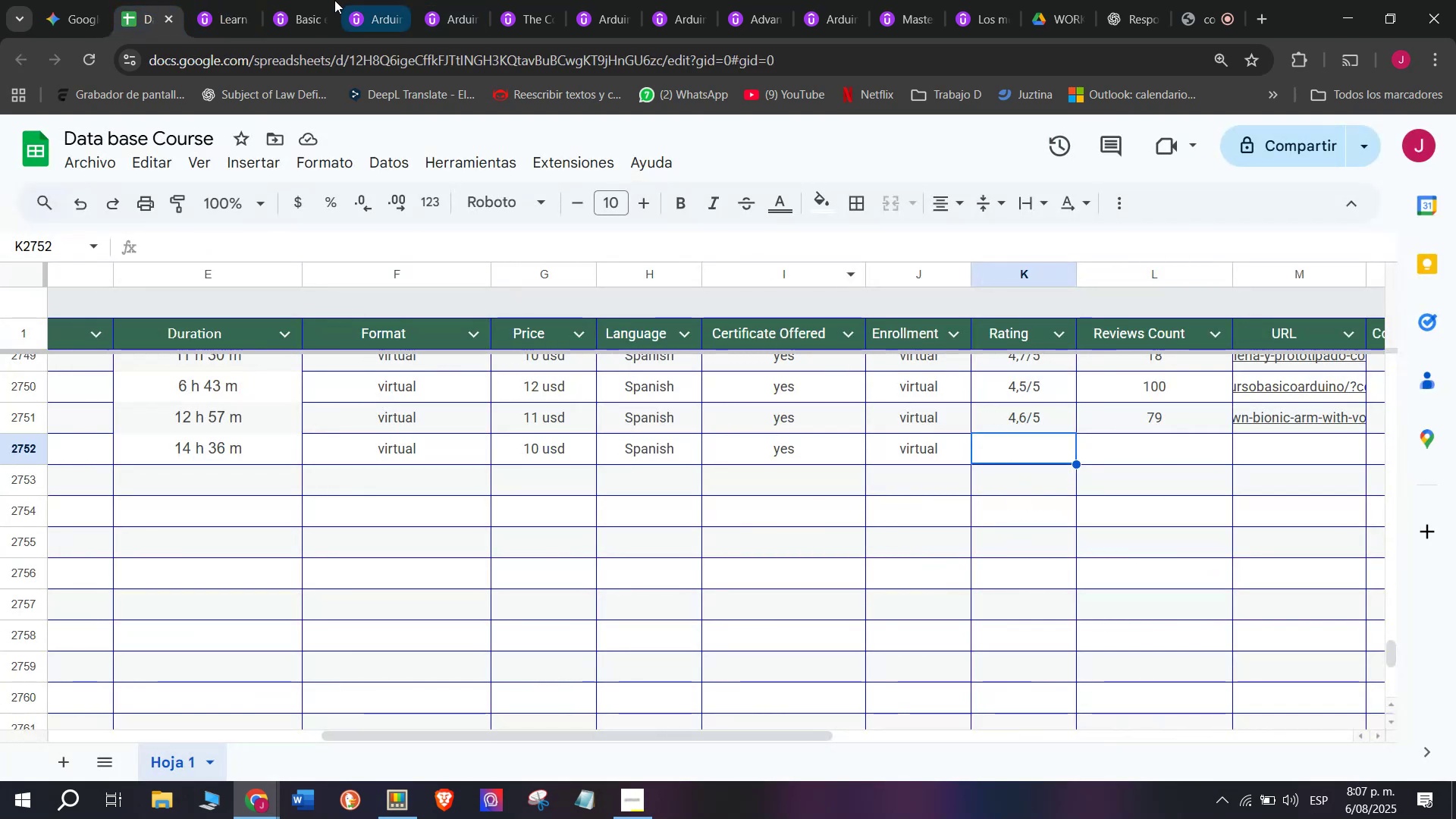 
left_click([237, 0])
 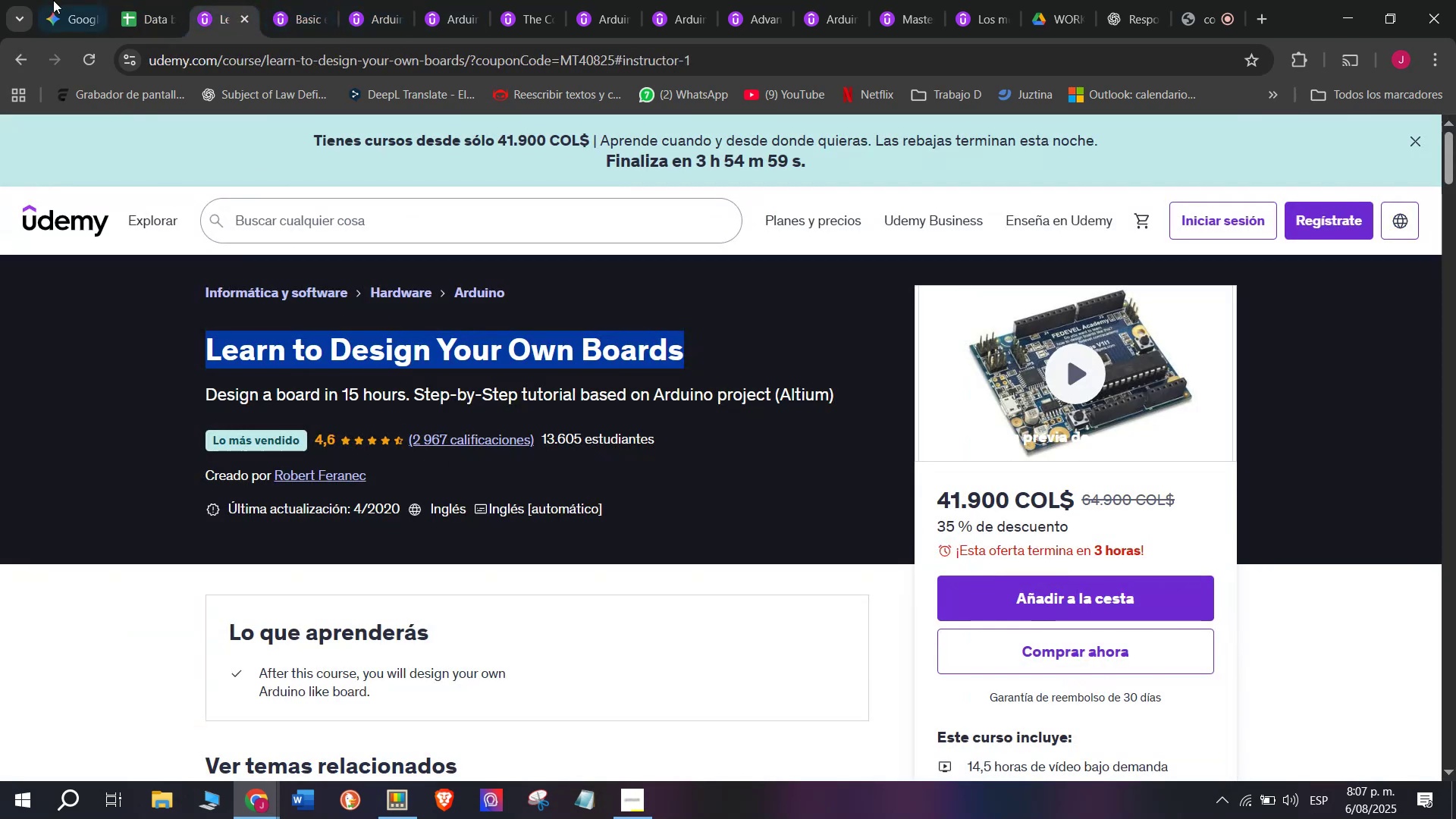 
left_click([118, 0])
 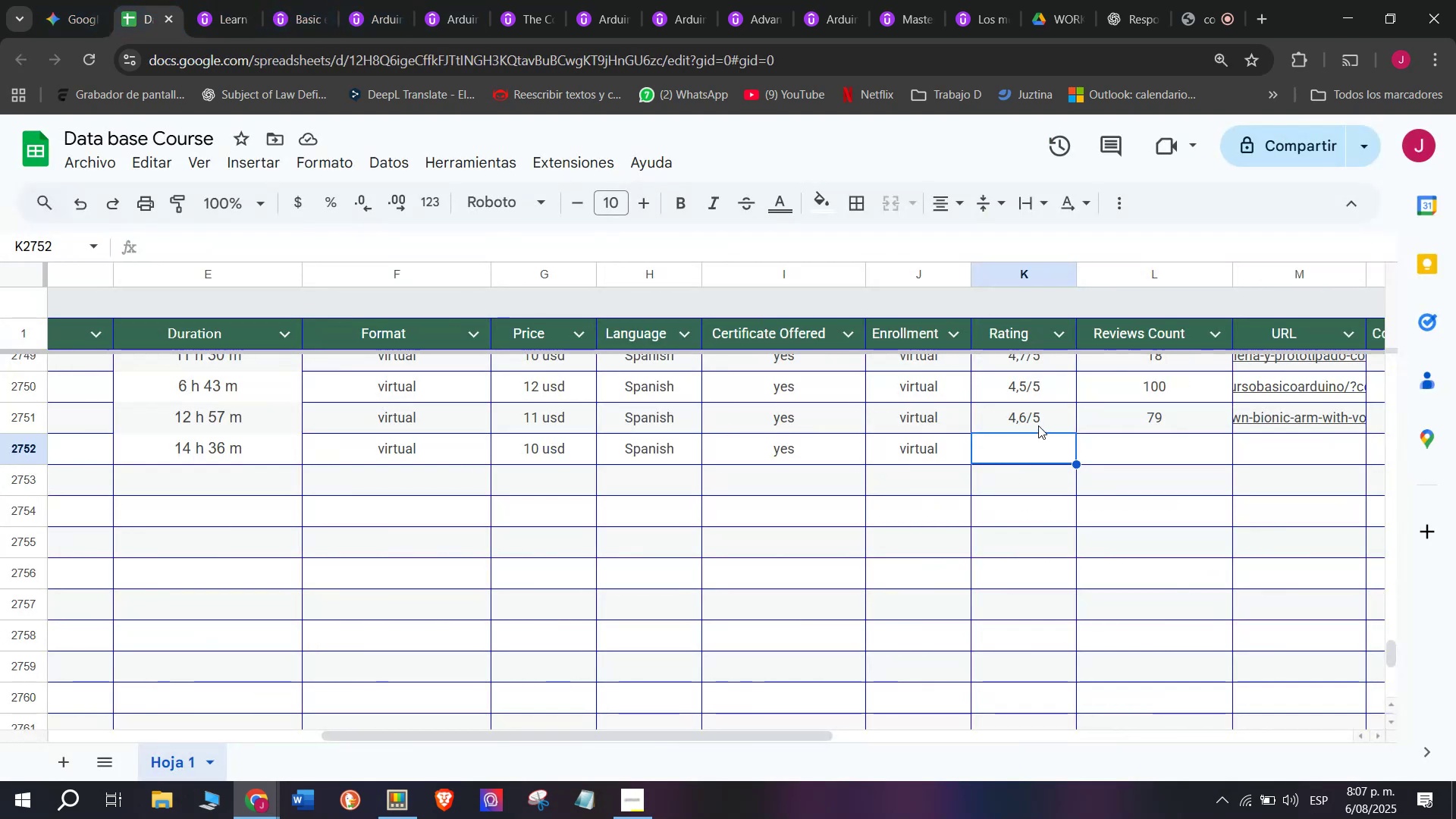 
left_click([1038, 423])
 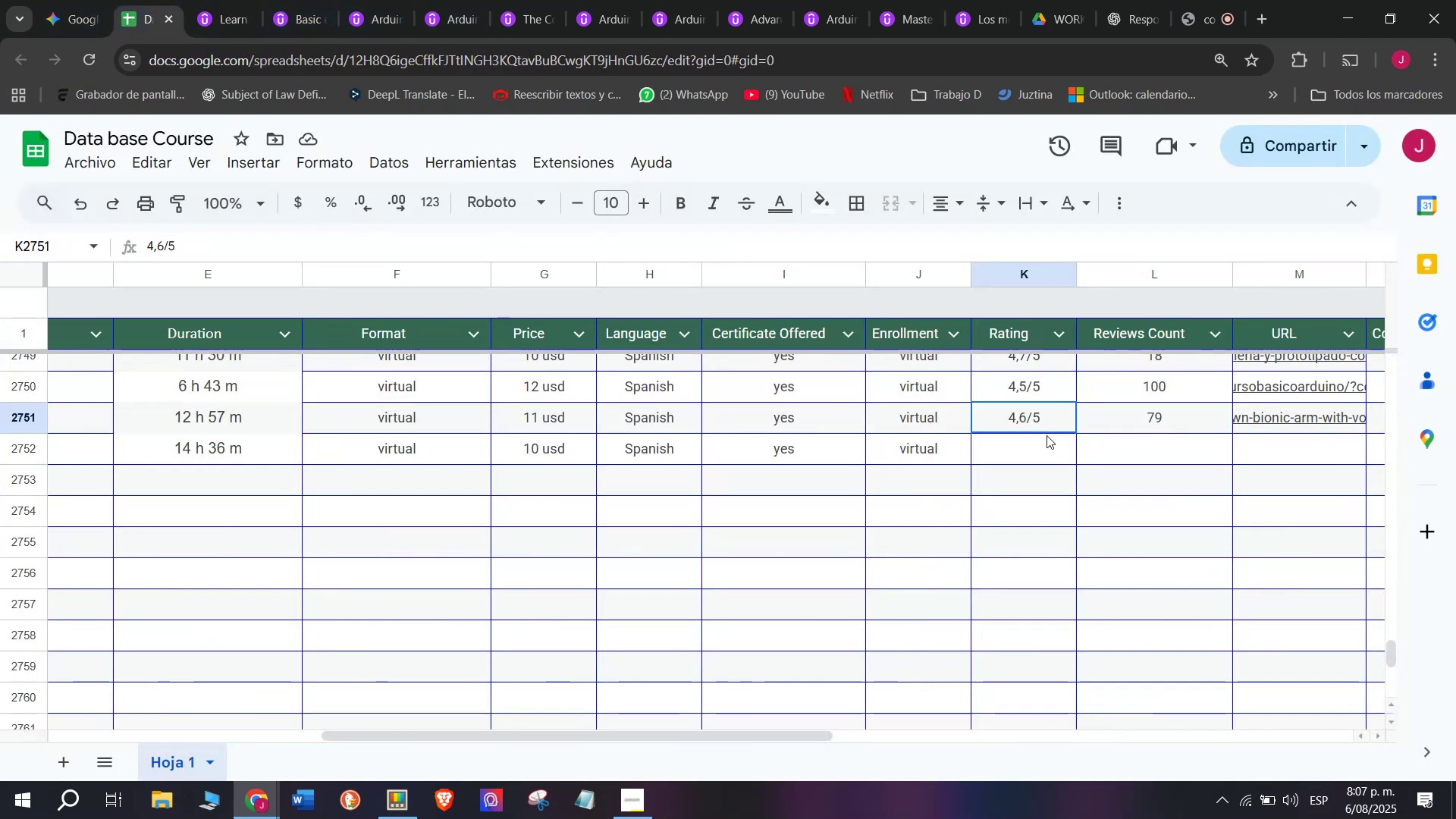 
key(Break)
 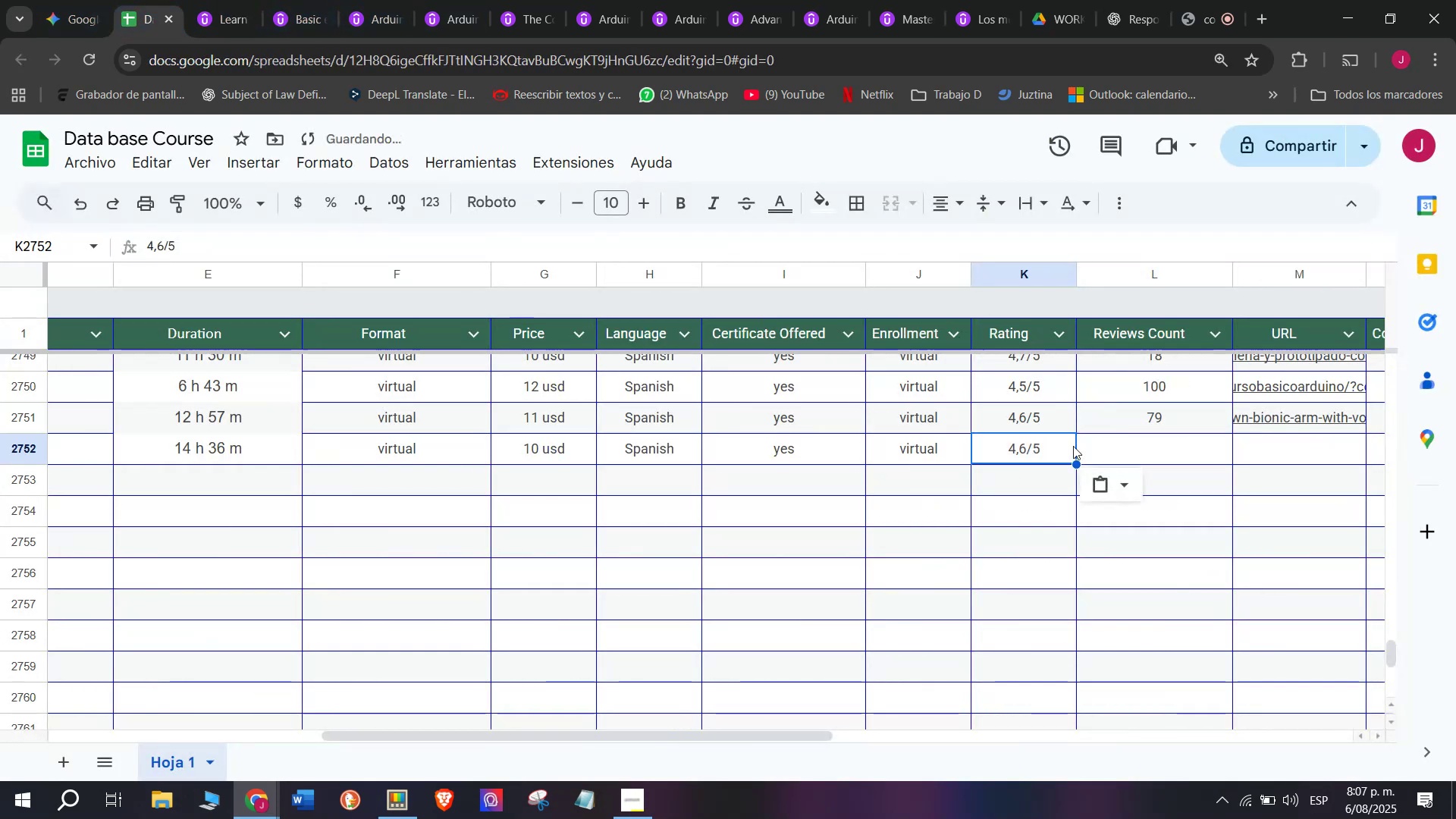 
key(Control+ControlLeft)
 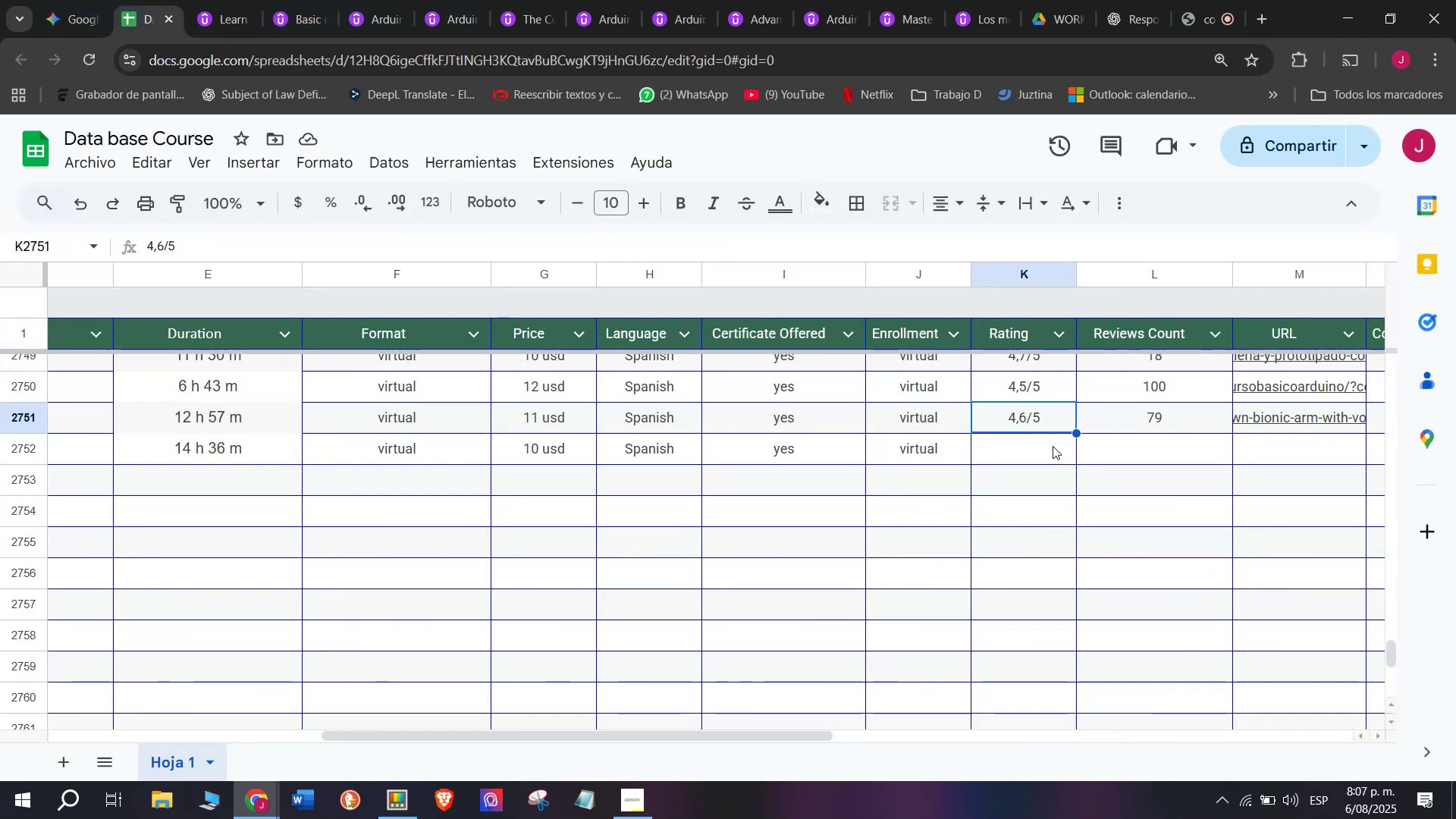 
key(Control+C)
 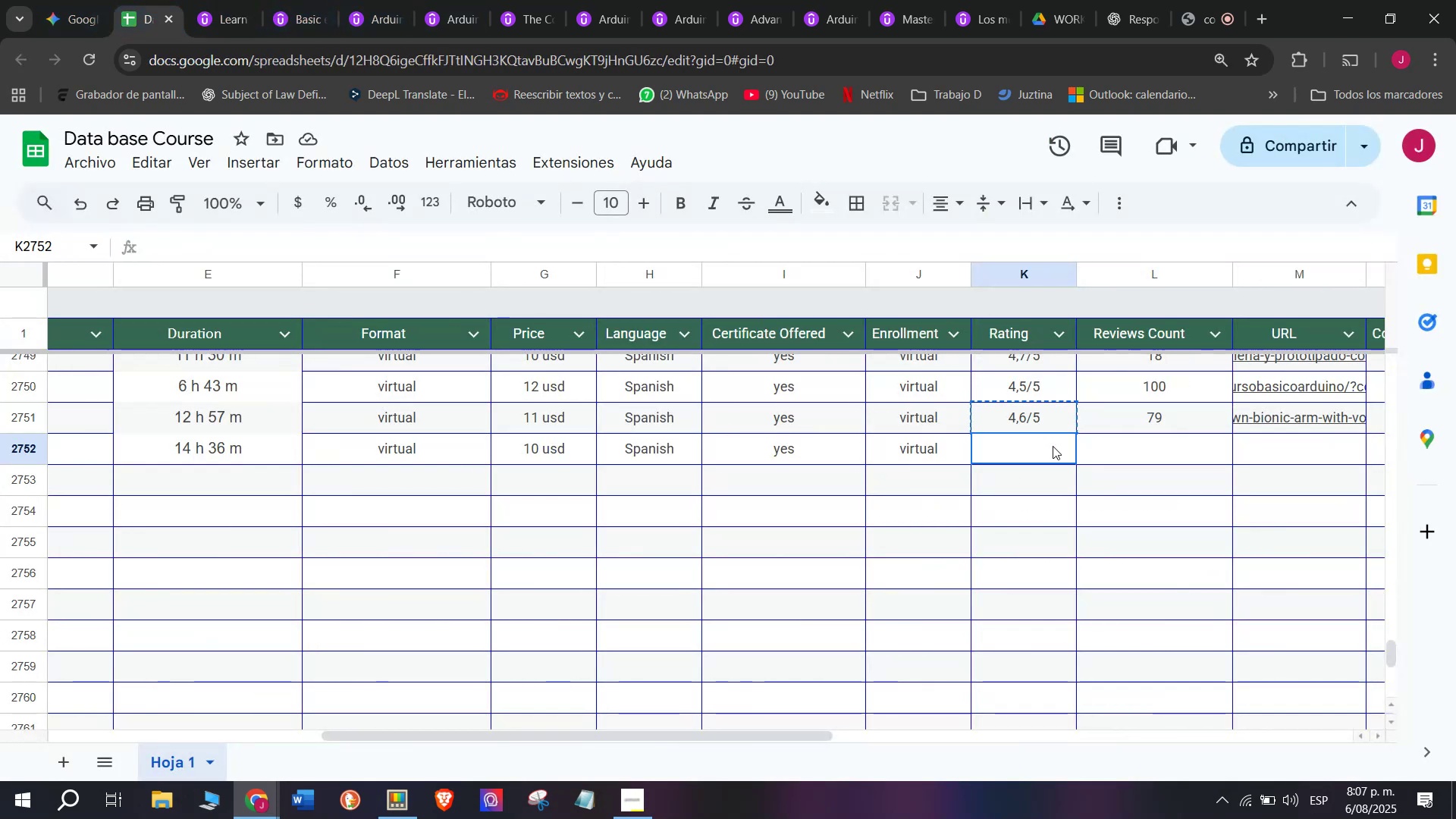 
left_click([1053, 446])
 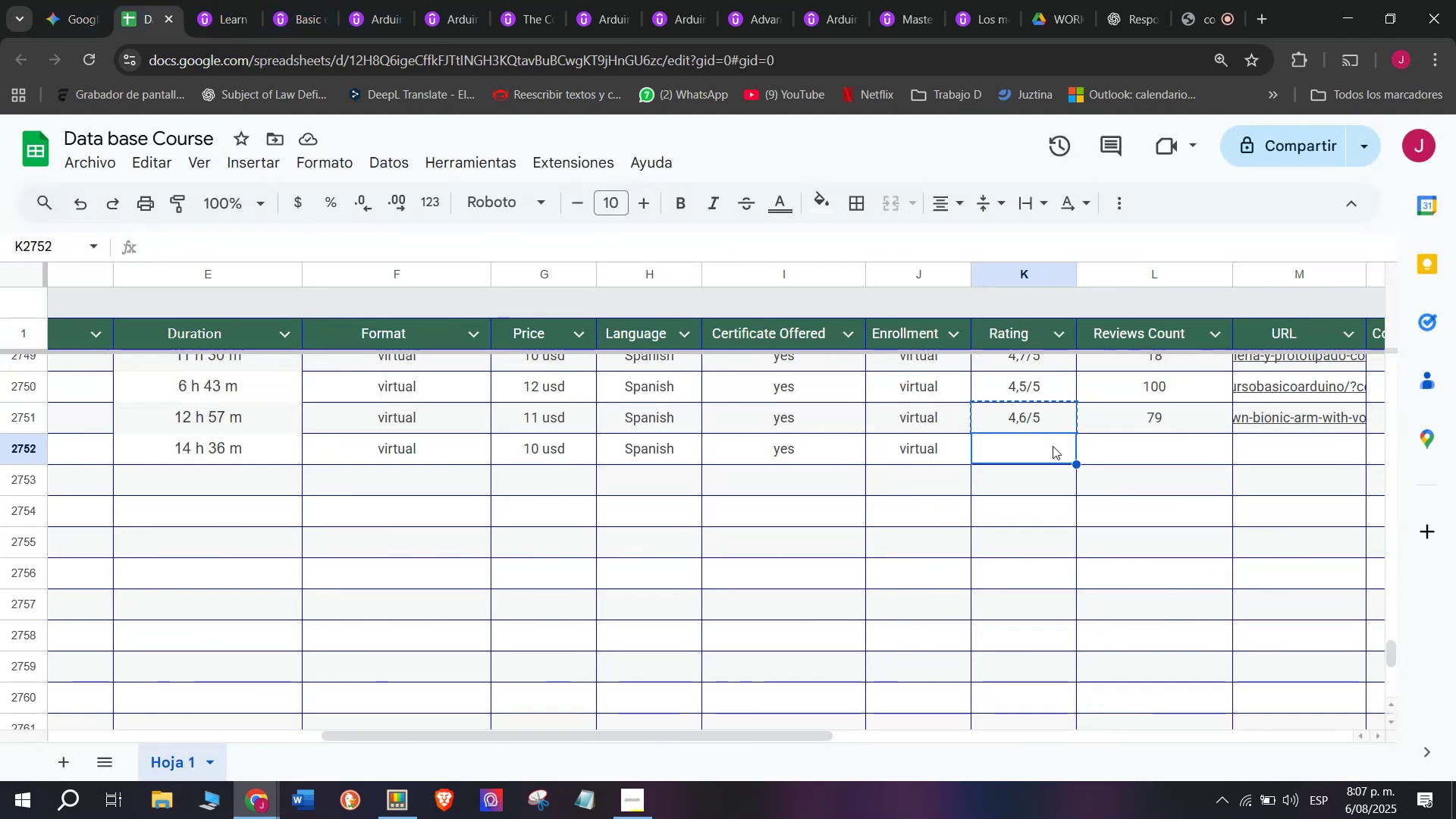 
key(Control+ControlLeft)
 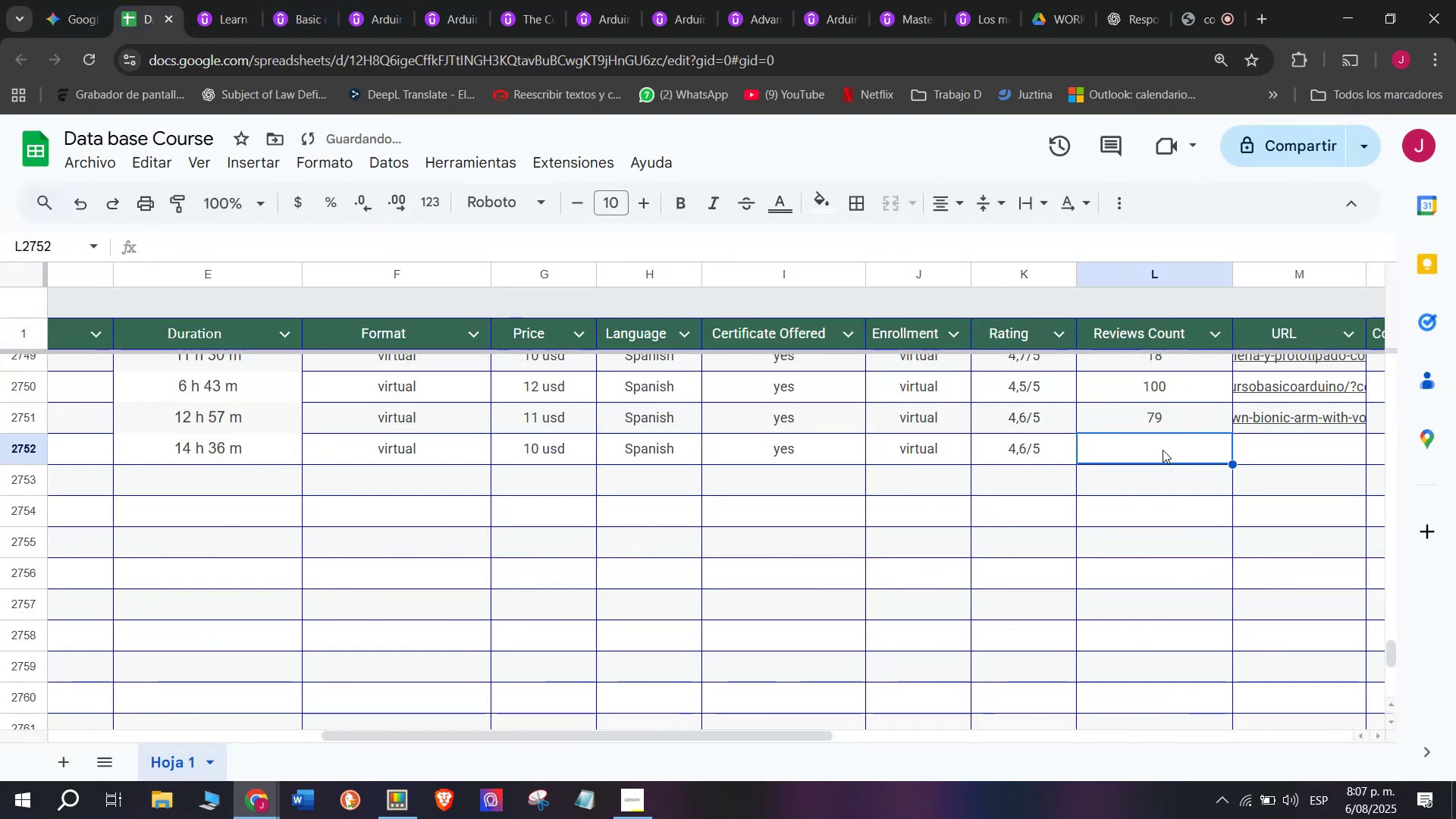 
key(Z)
 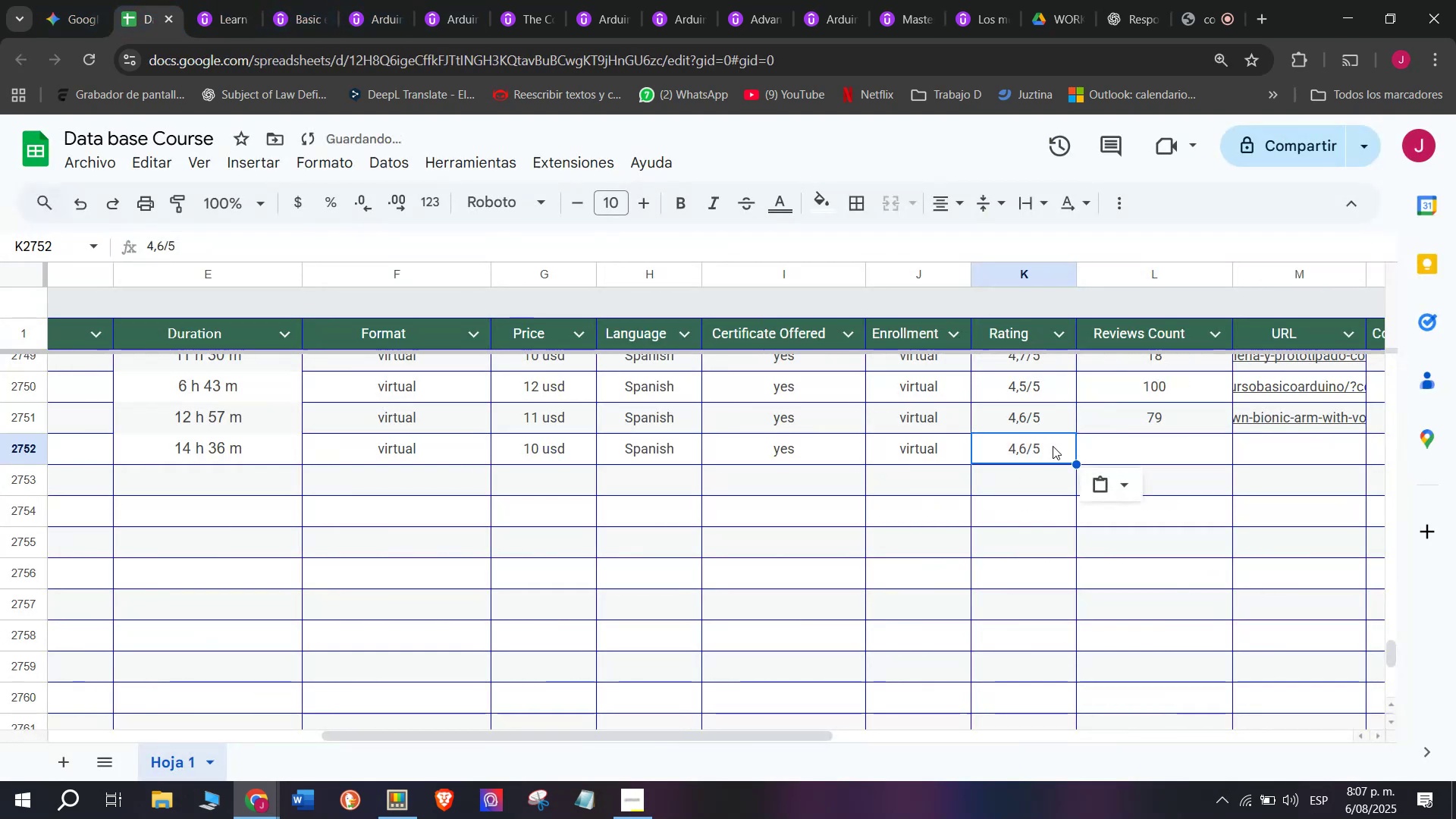 
key(Control+V)
 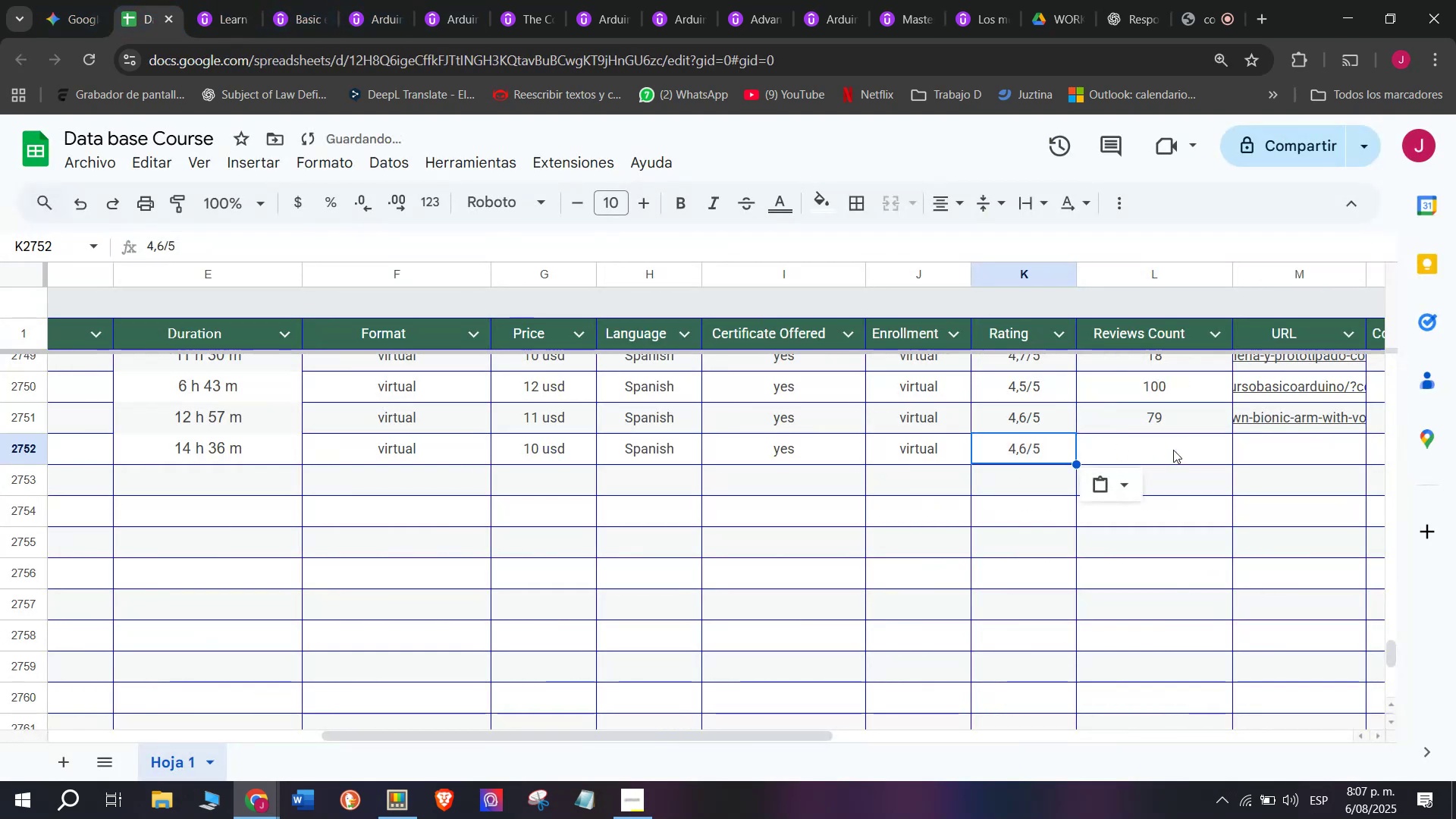 
double_click([1173, 450])
 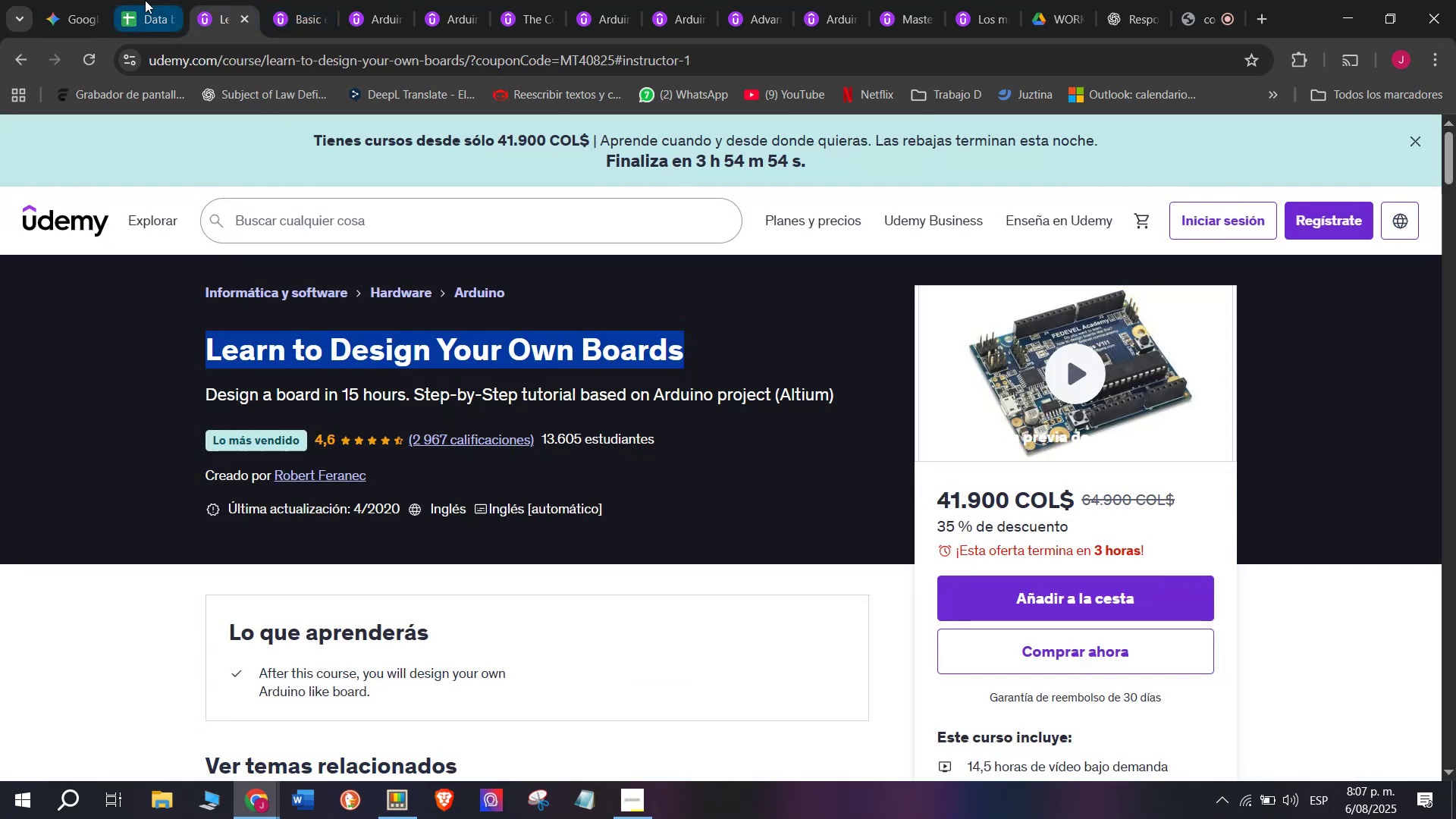 
type(2967)
 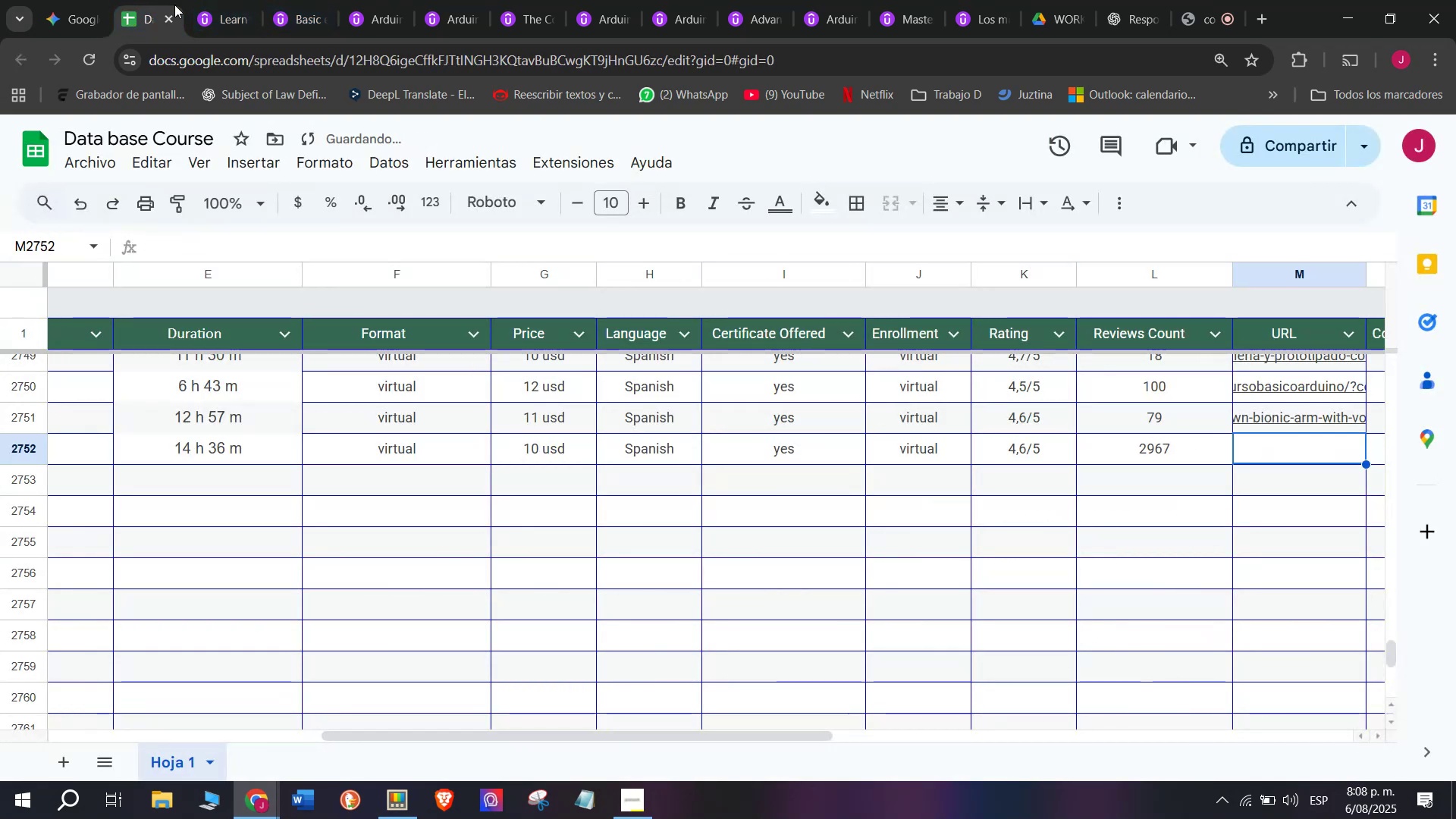 
double_click([262, 52])
 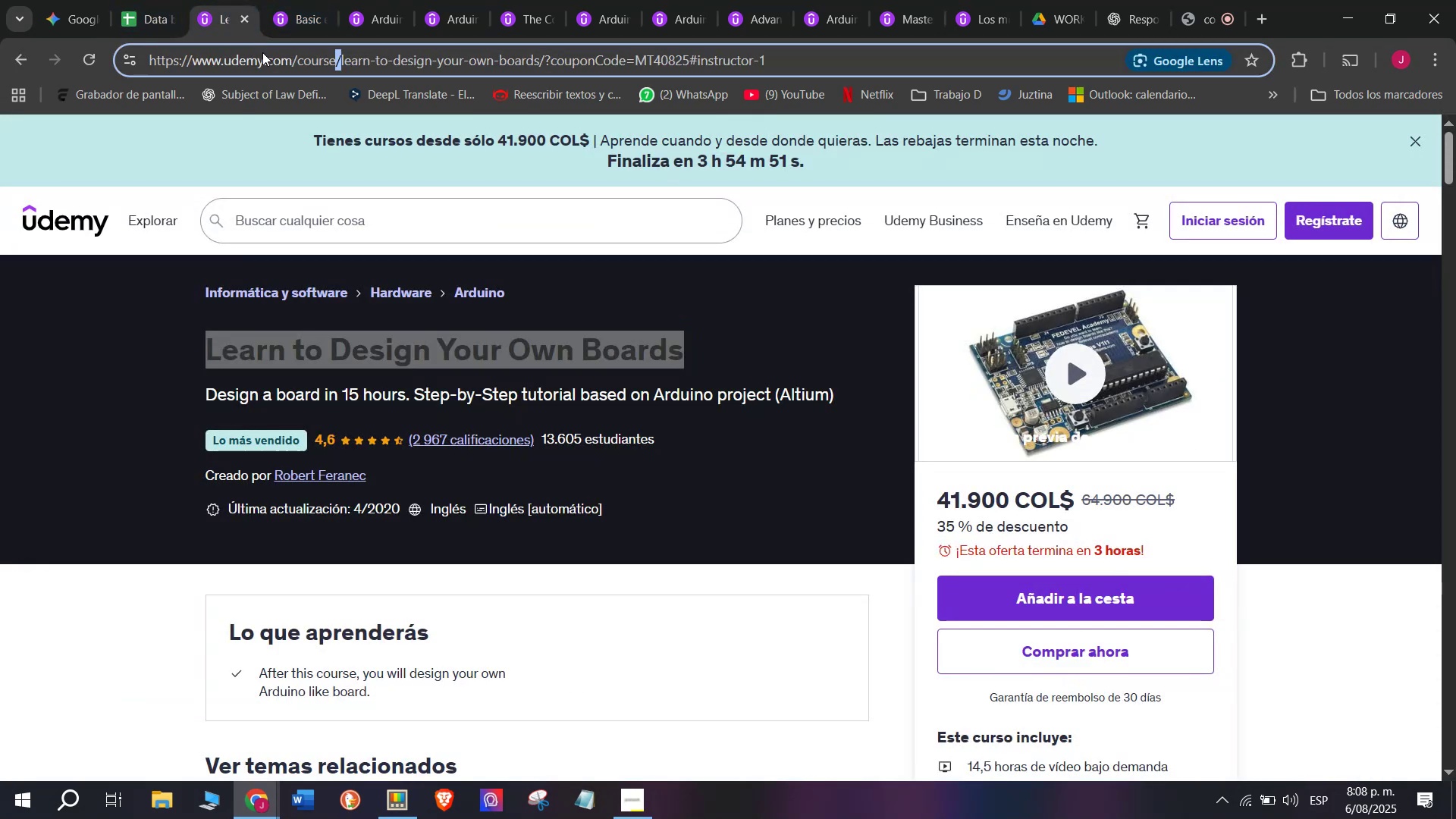 
triple_click([262, 52])
 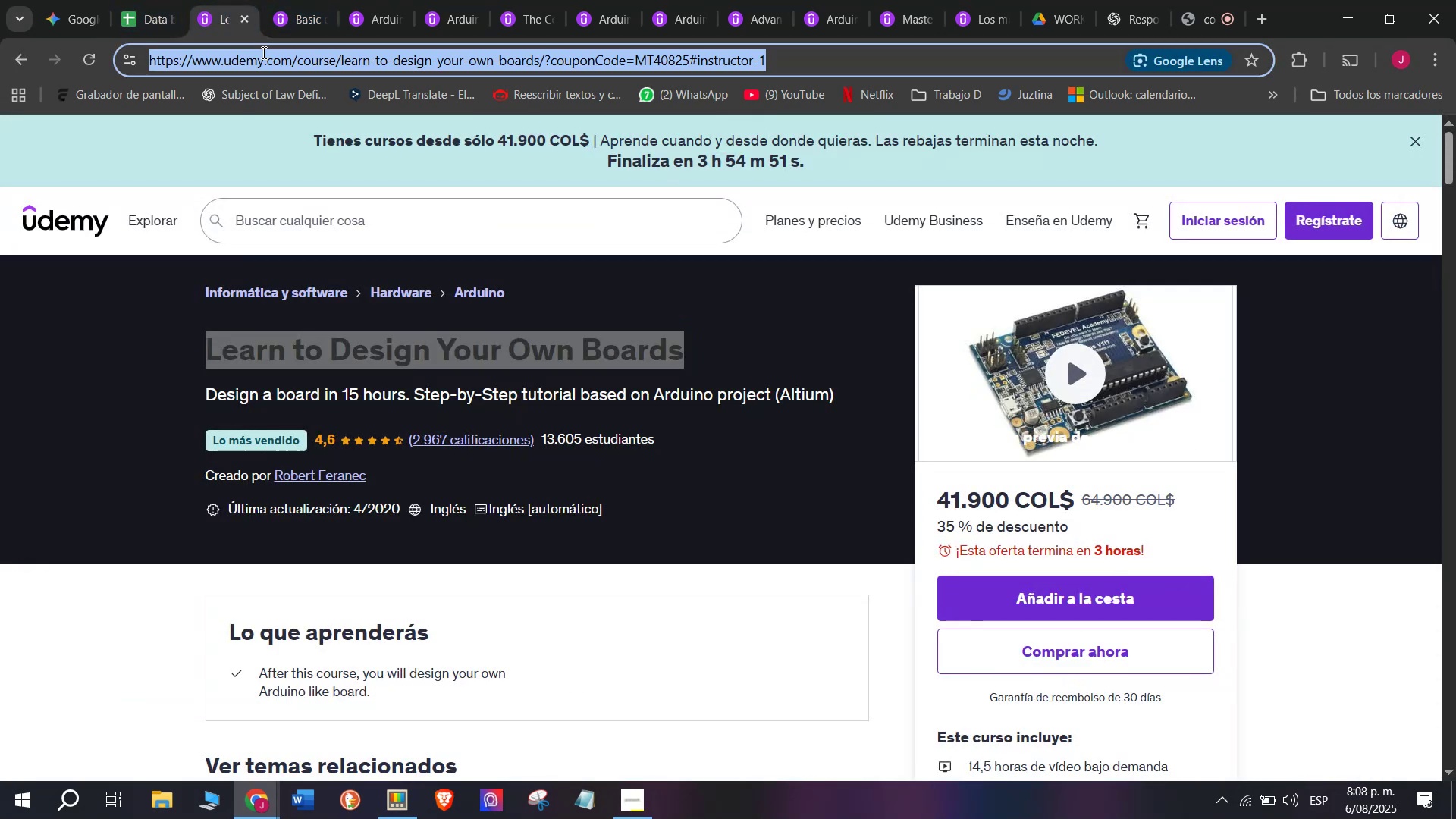 
triple_click([262, 52])
 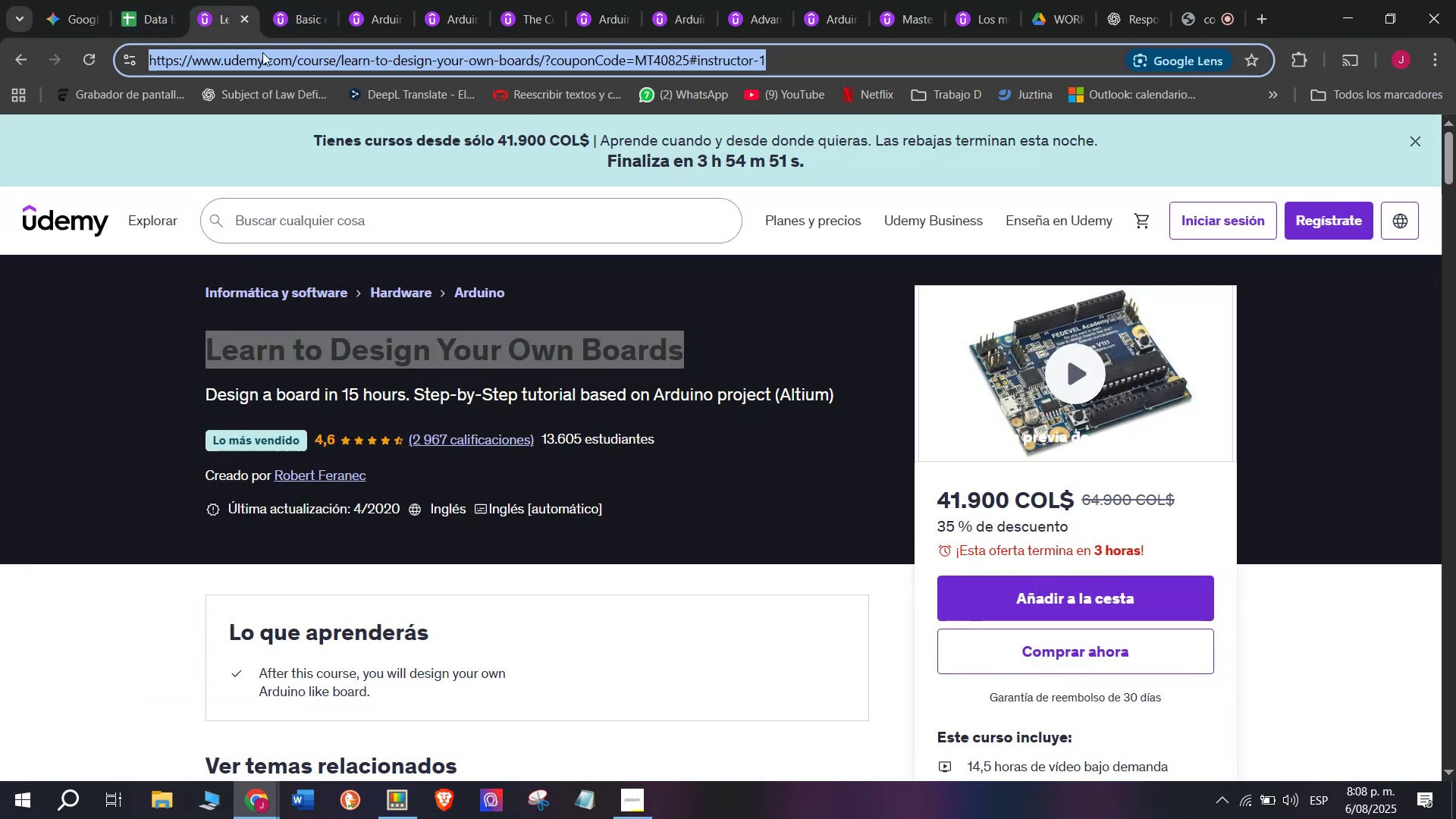 
key(Control+ControlLeft)
 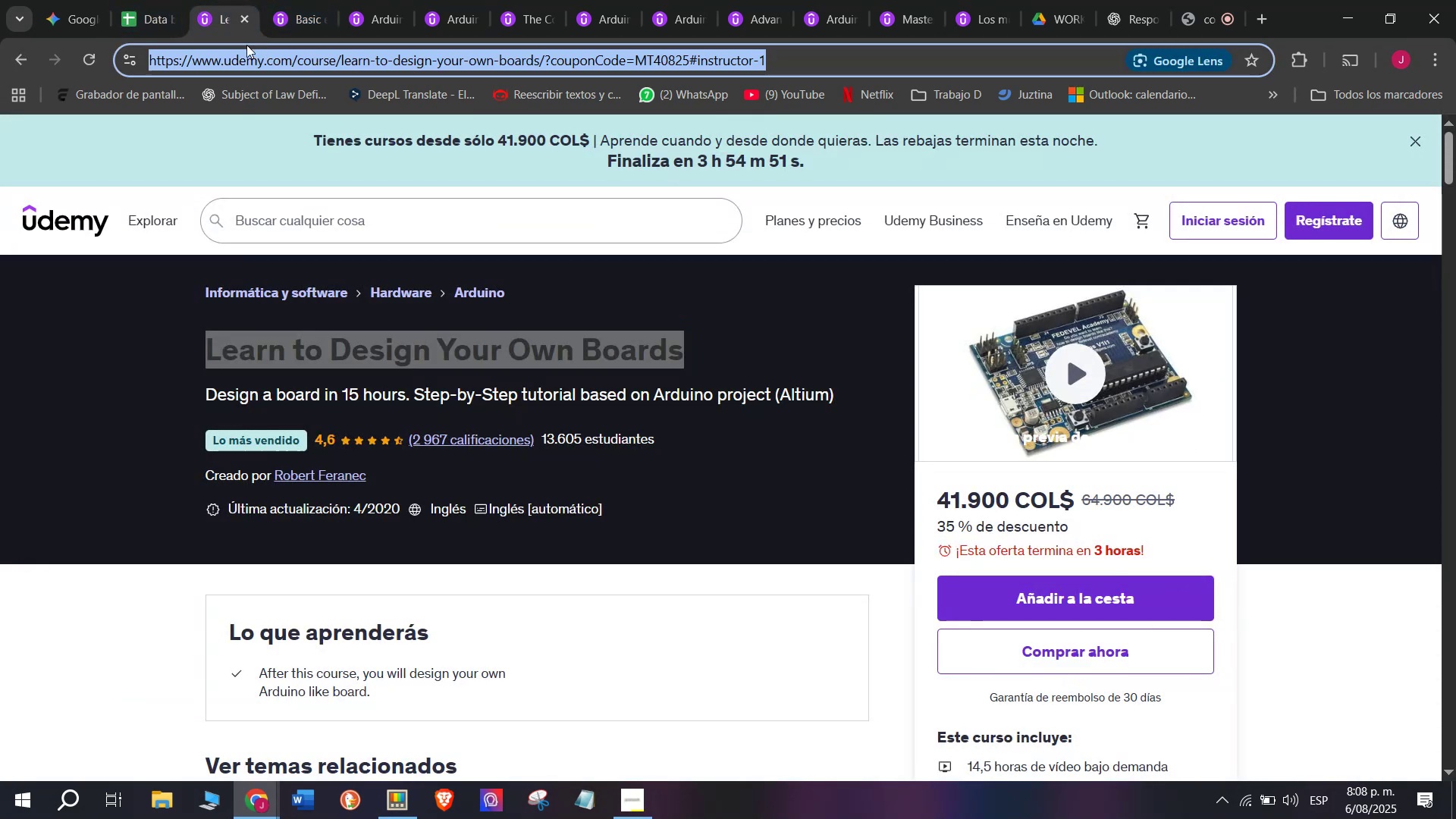 
key(Break)
 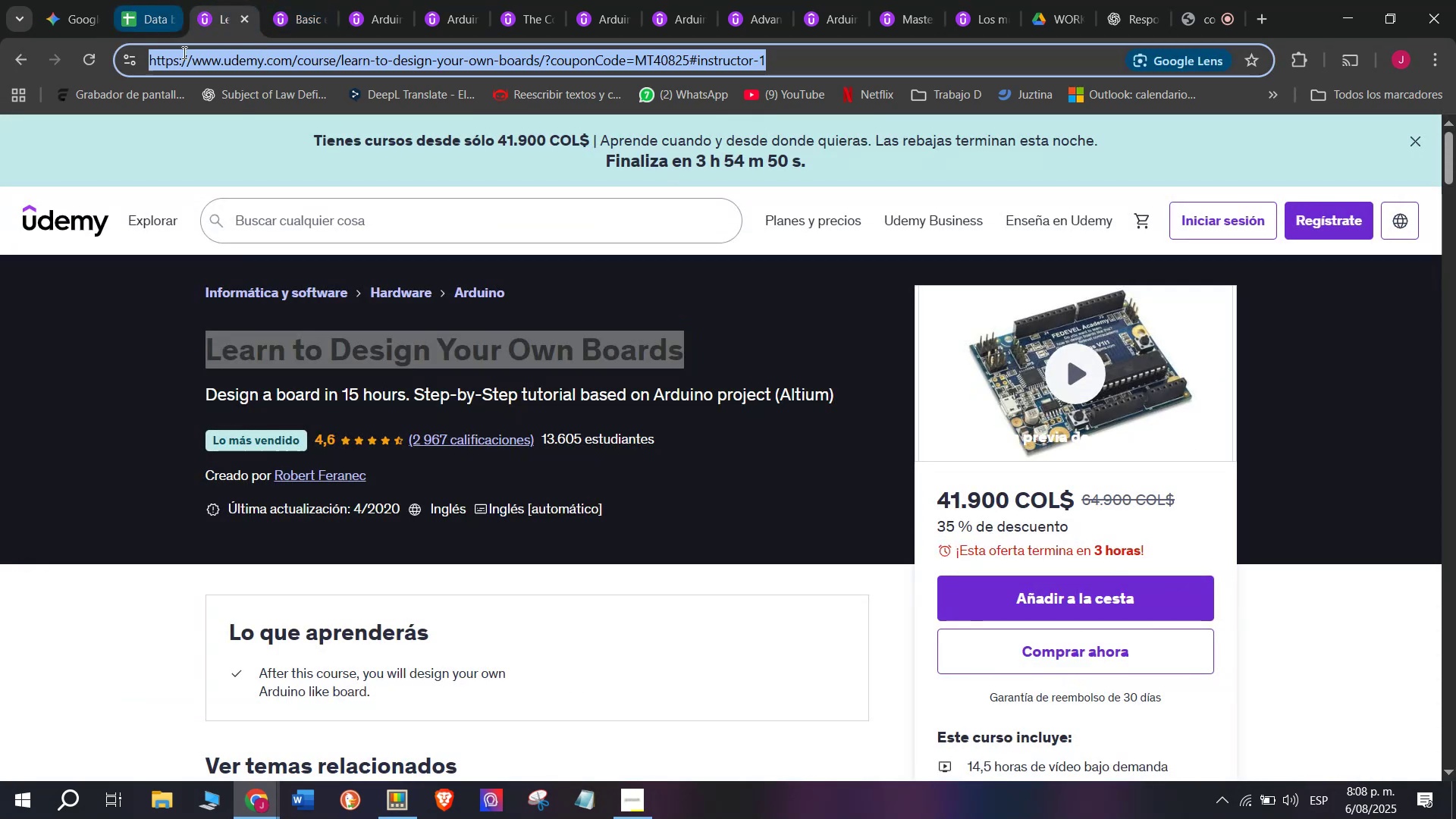 
key(Control+C)
 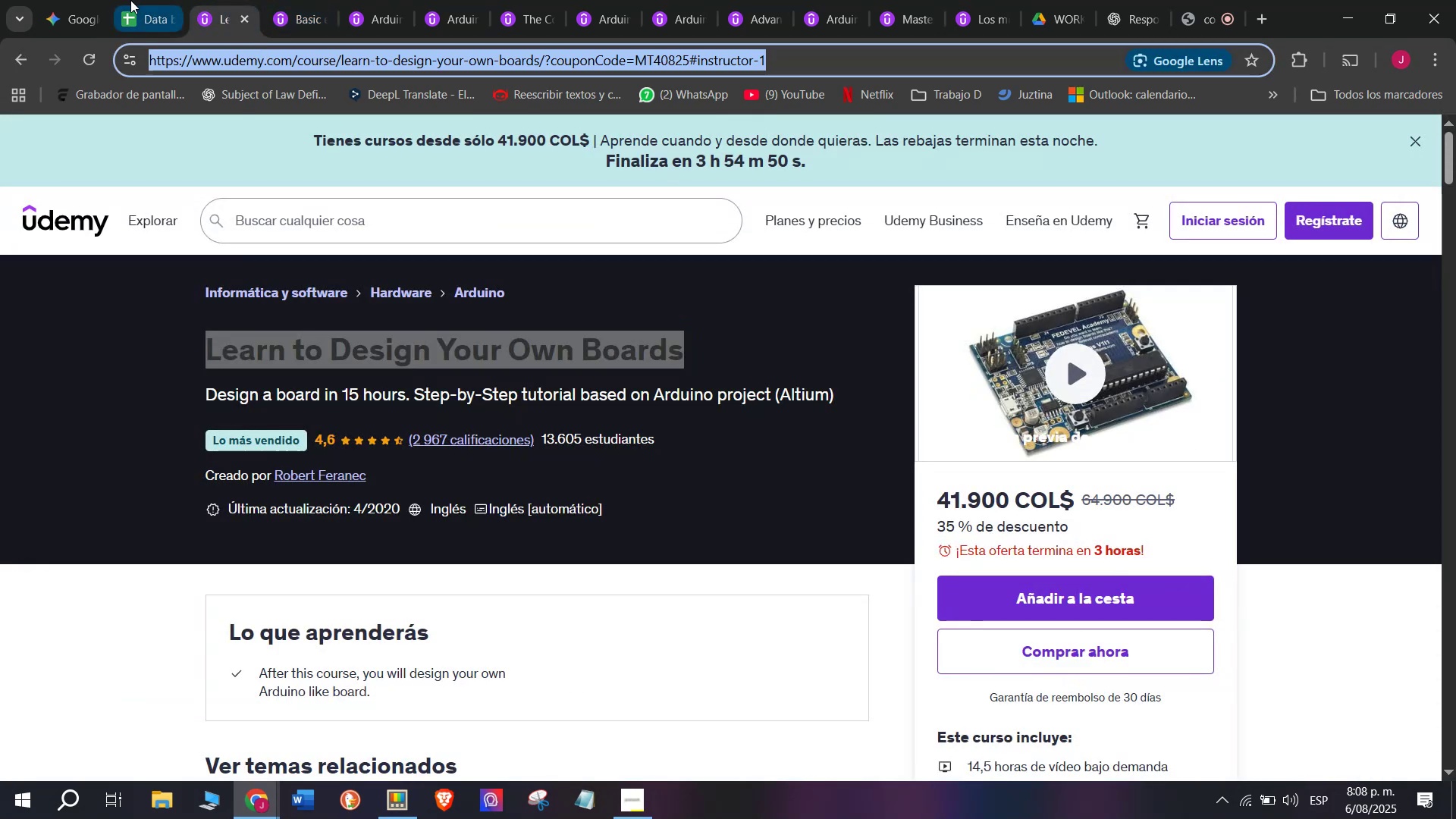 
triple_click([130, 0])
 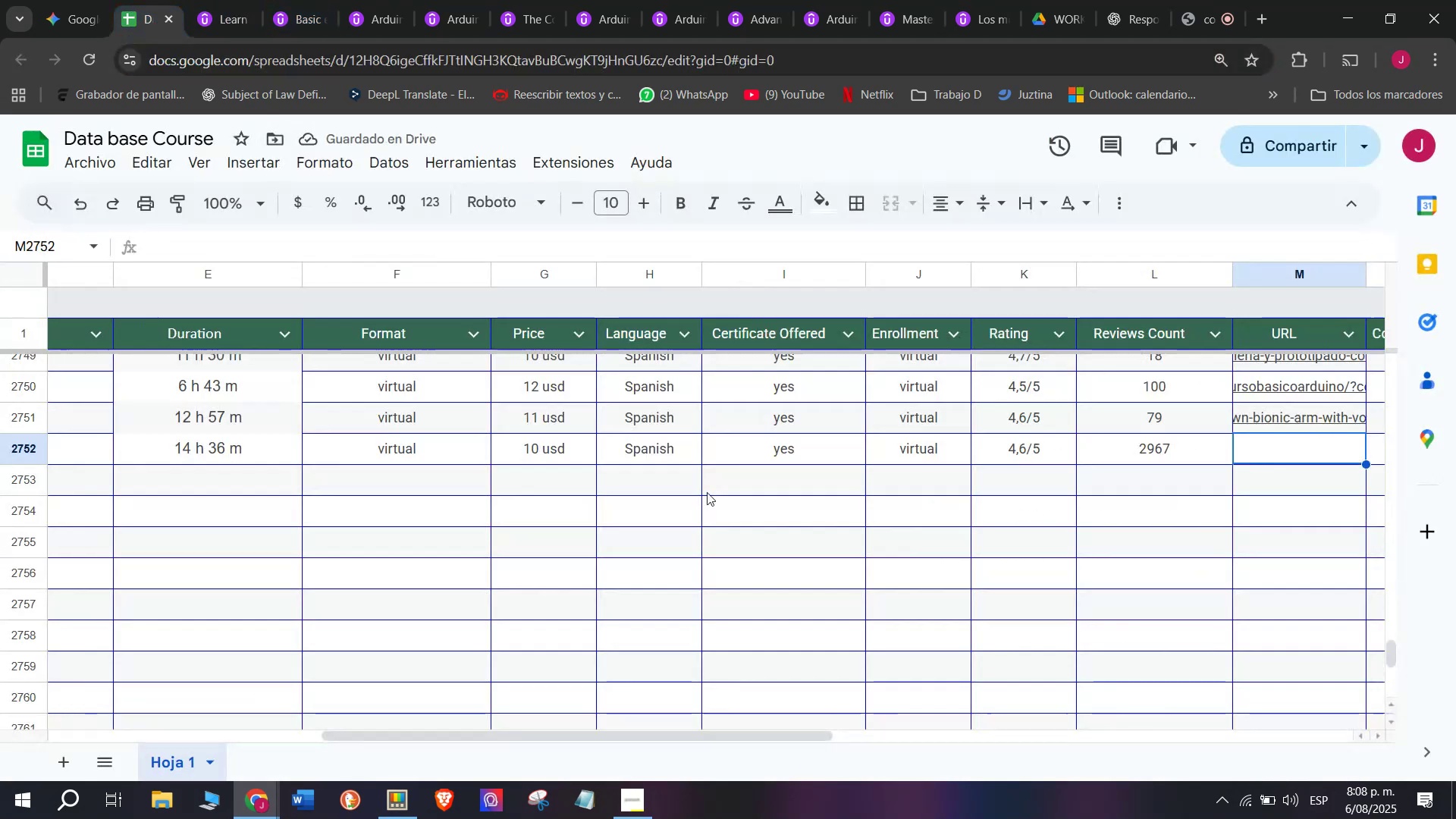 
key(Control+ControlLeft)
 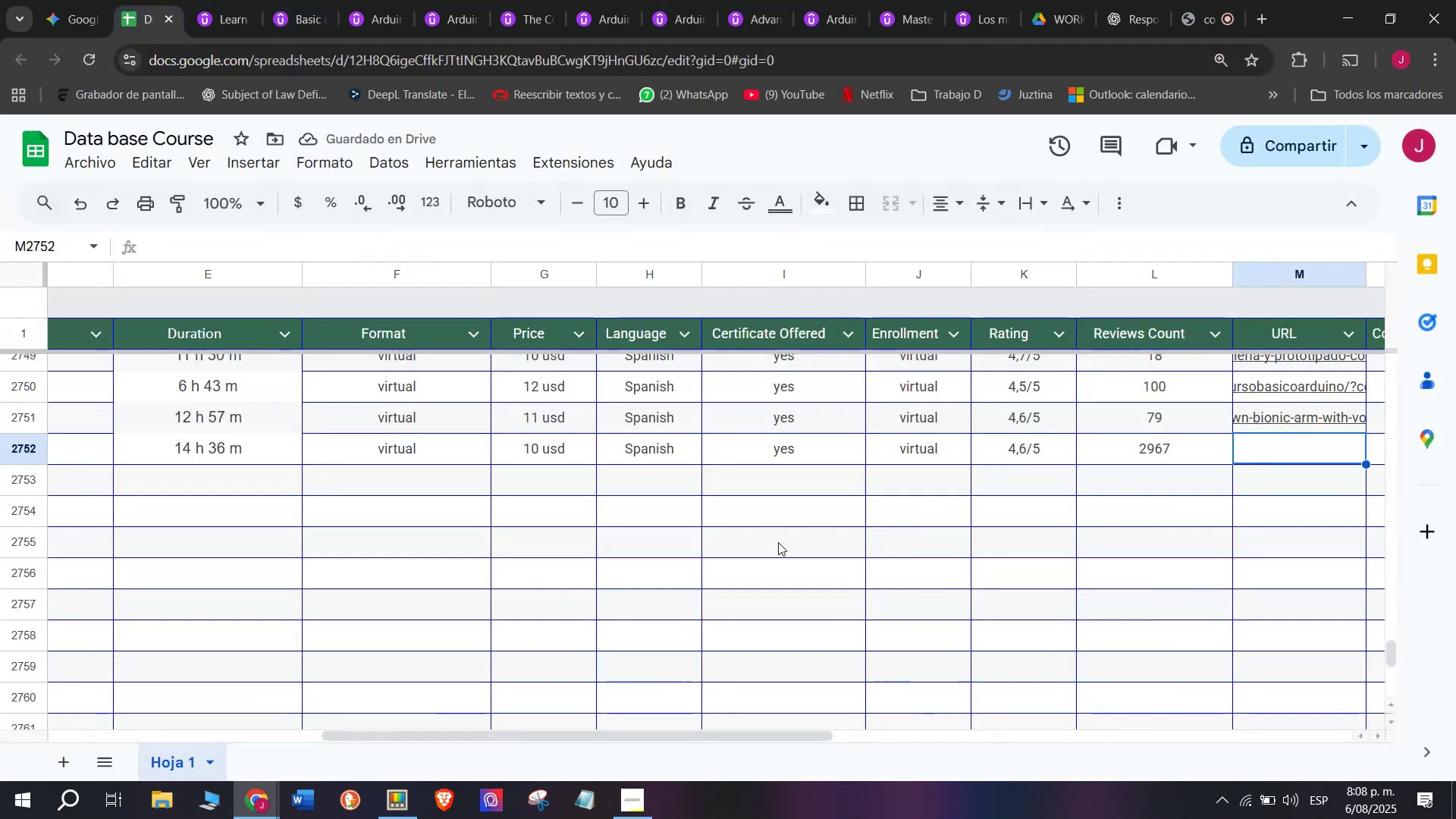 
key(Z)
 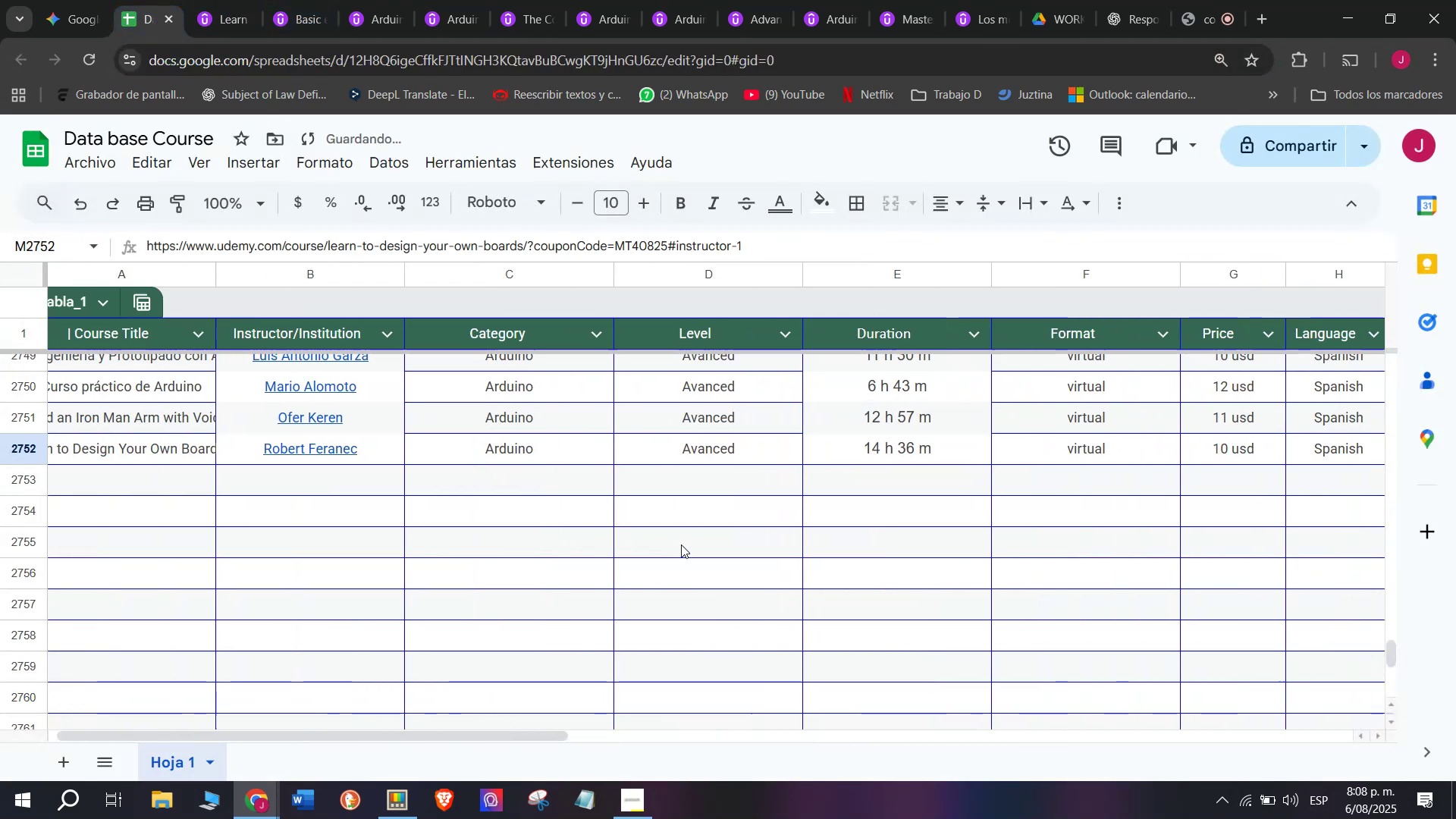 
key(Control+V)
 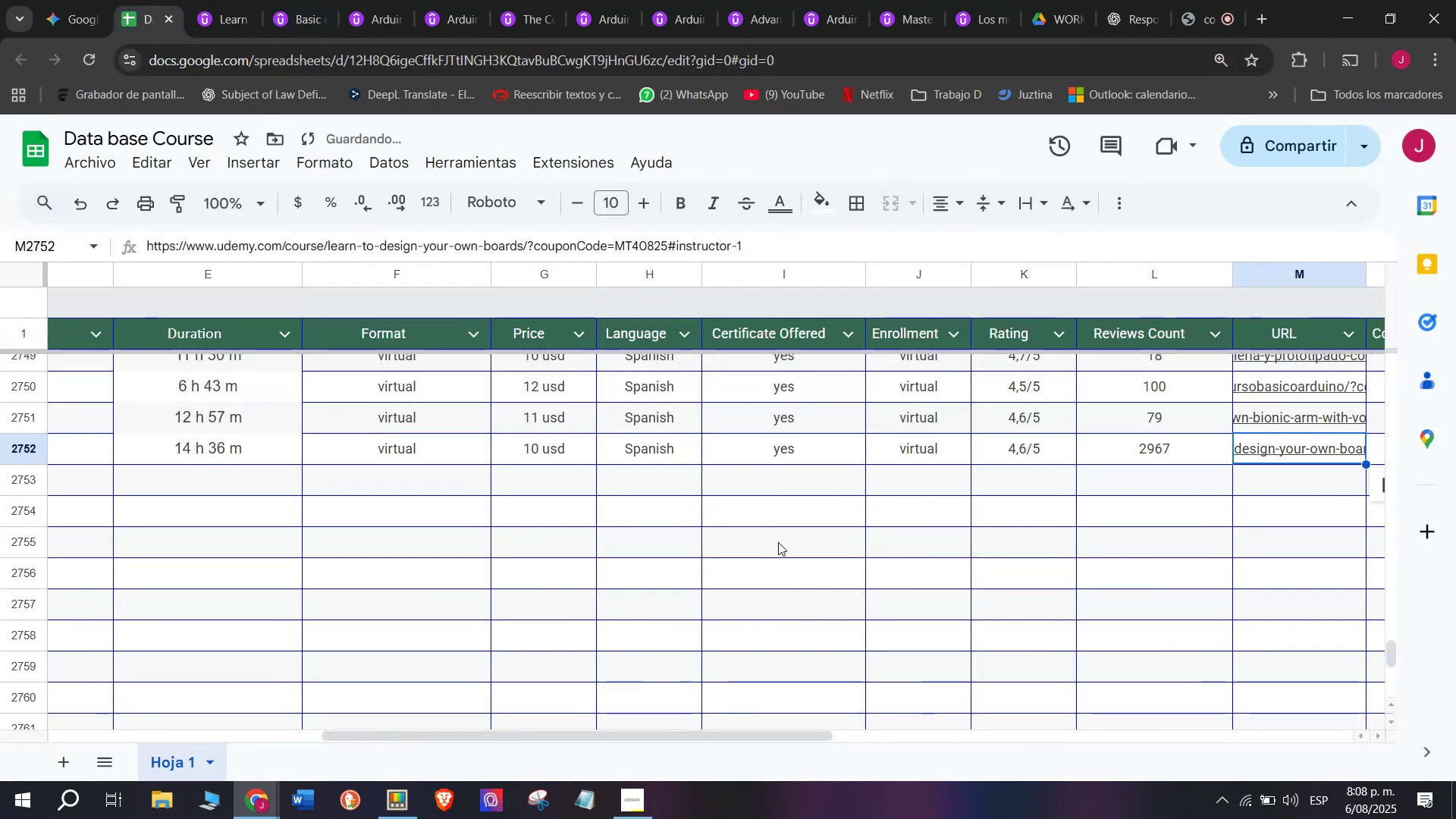 
scroll: coordinate [11, 499], scroll_direction: up, amount: 4.0
 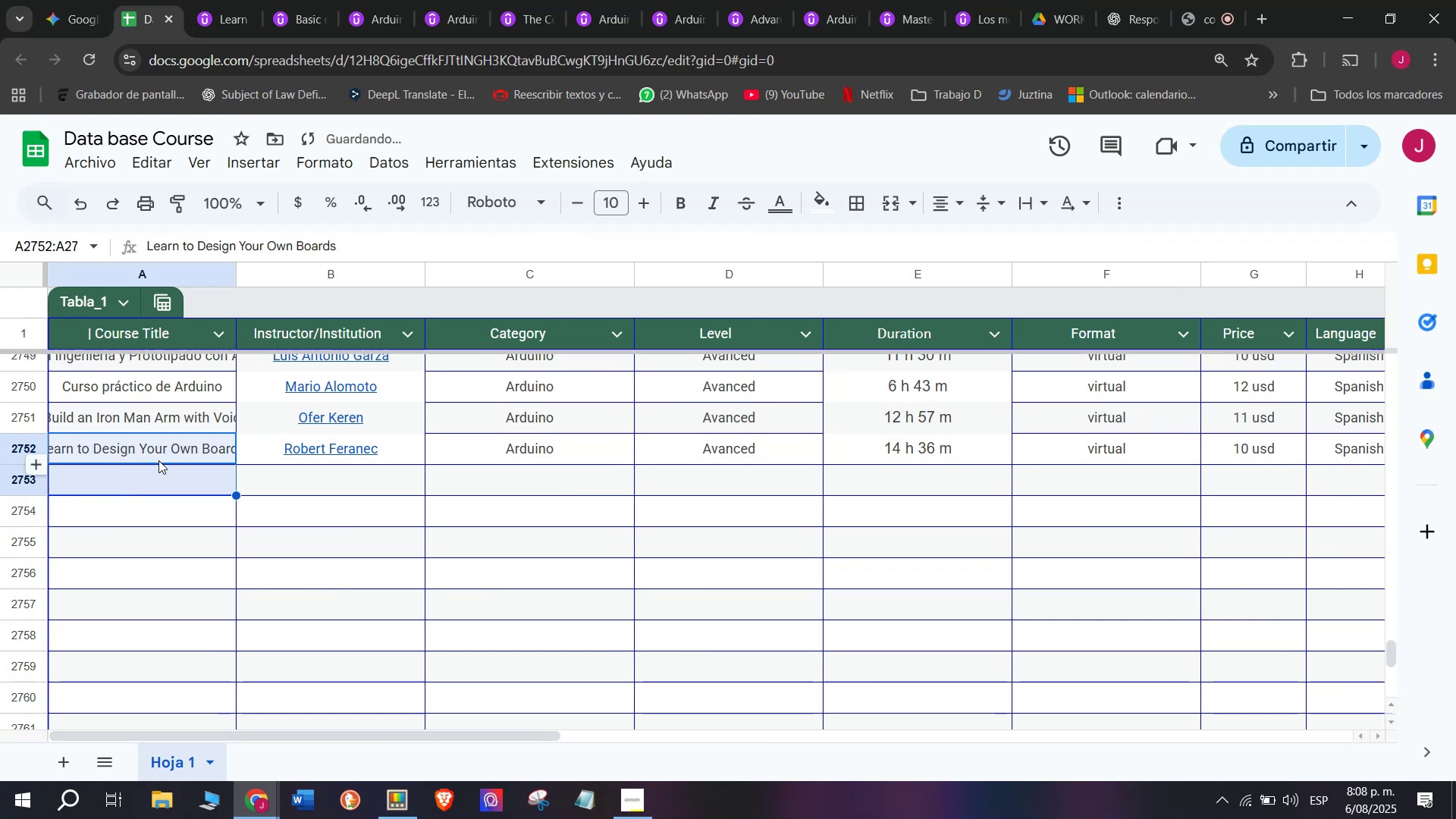 
left_click([168, 475])
 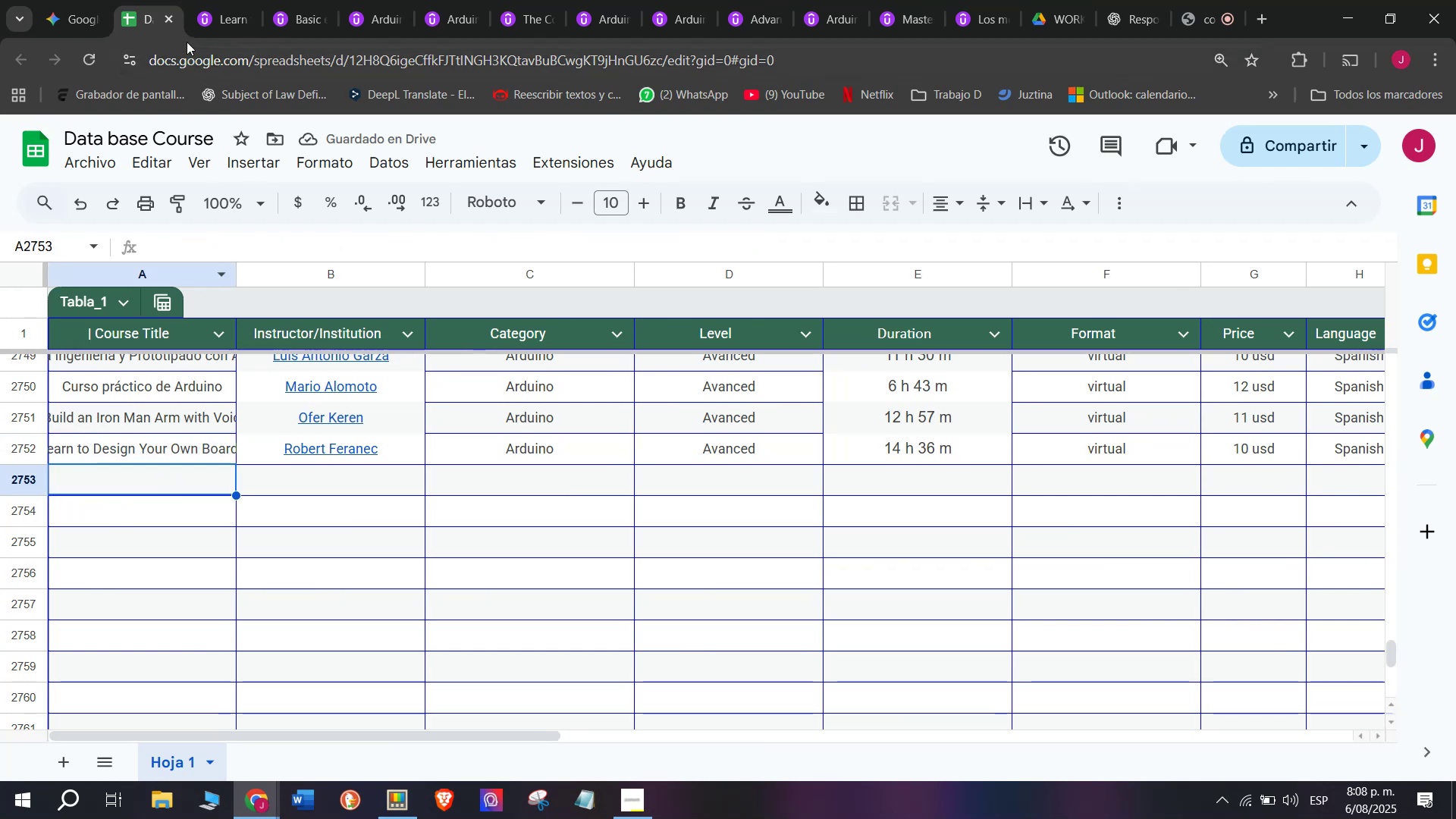 
left_click([241, 0])
 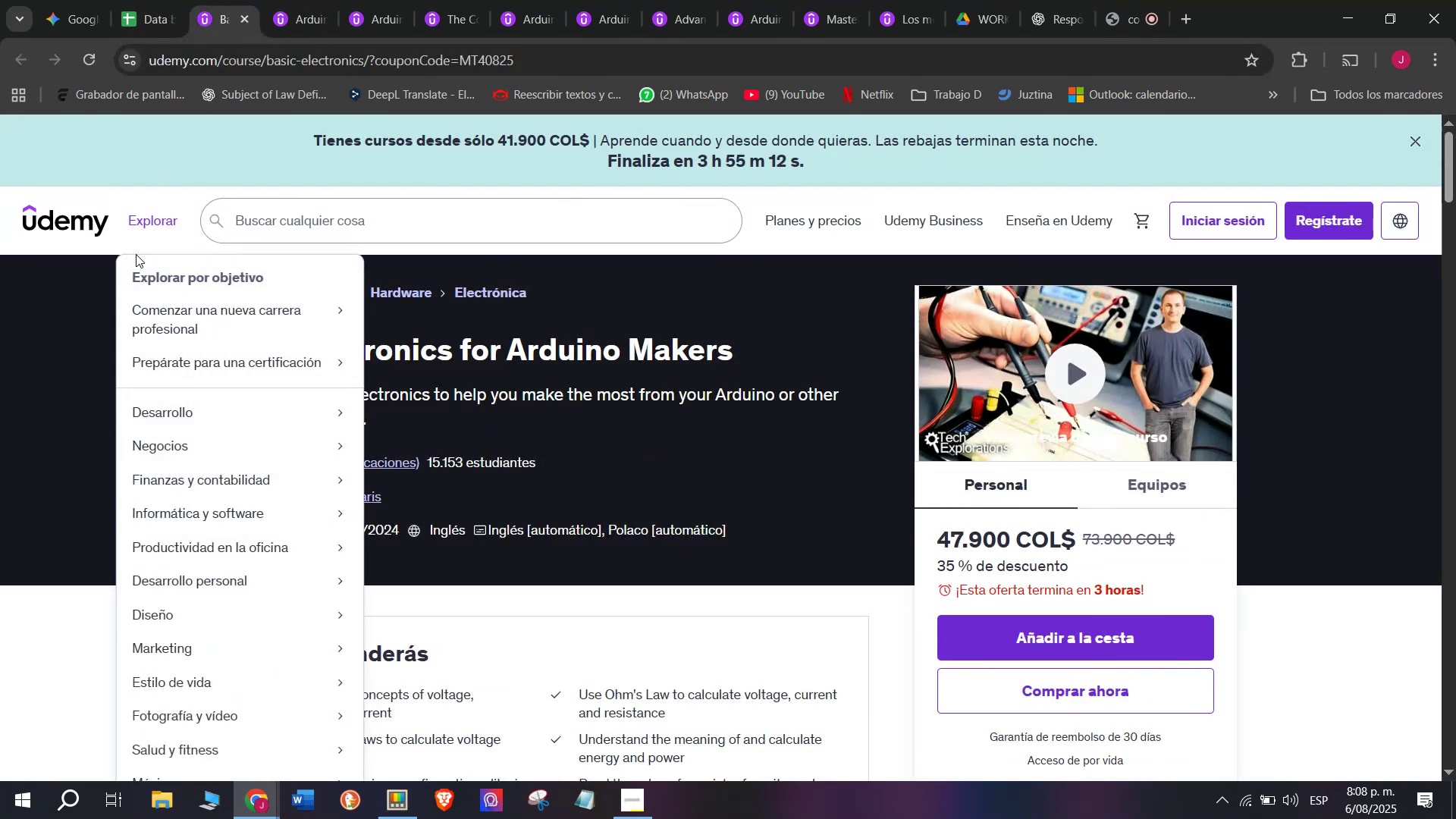 
left_click_drag(start_coordinate=[172, 369], to_coordinate=[197, 356])
 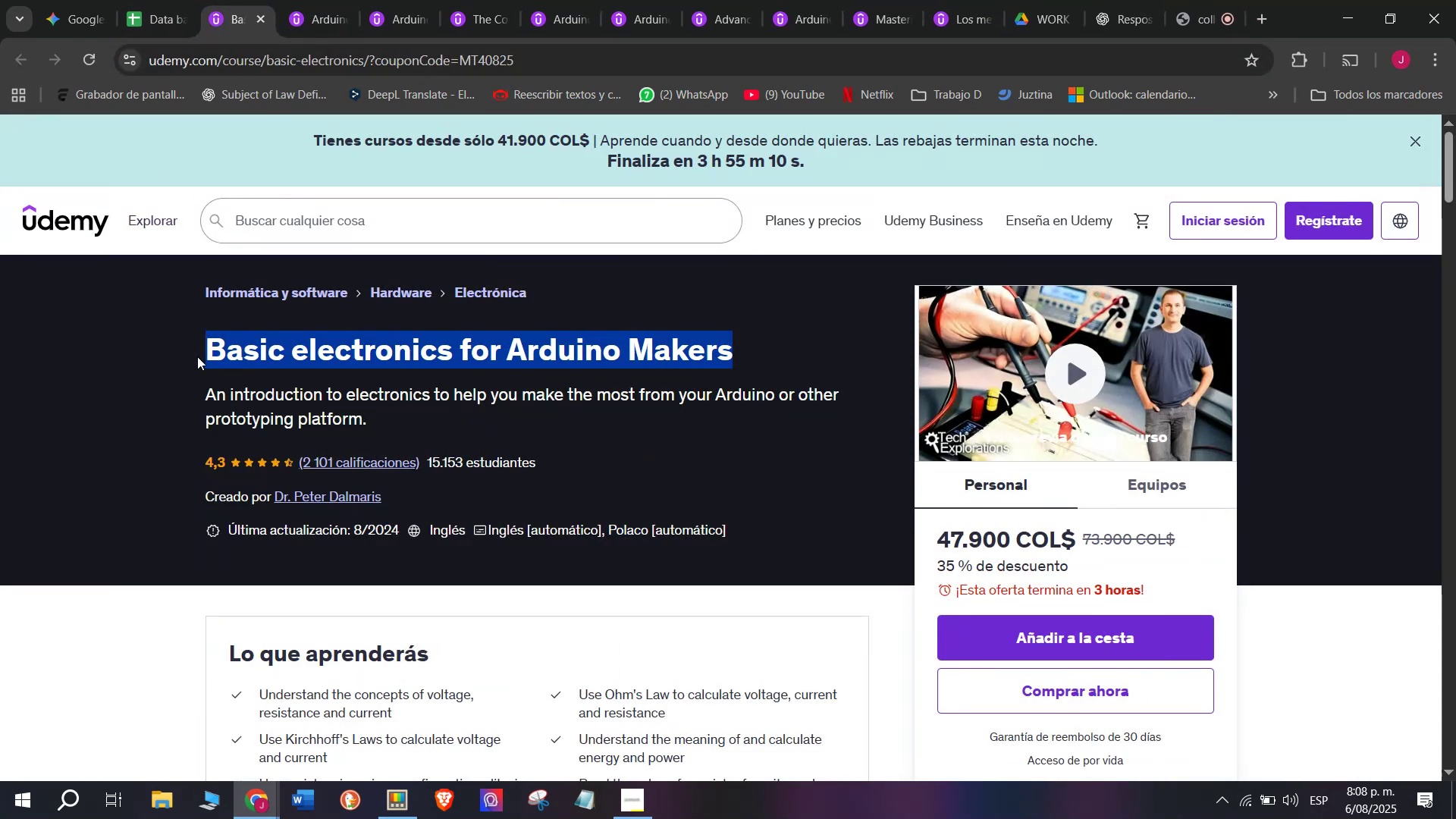 
key(Control+ControlLeft)
 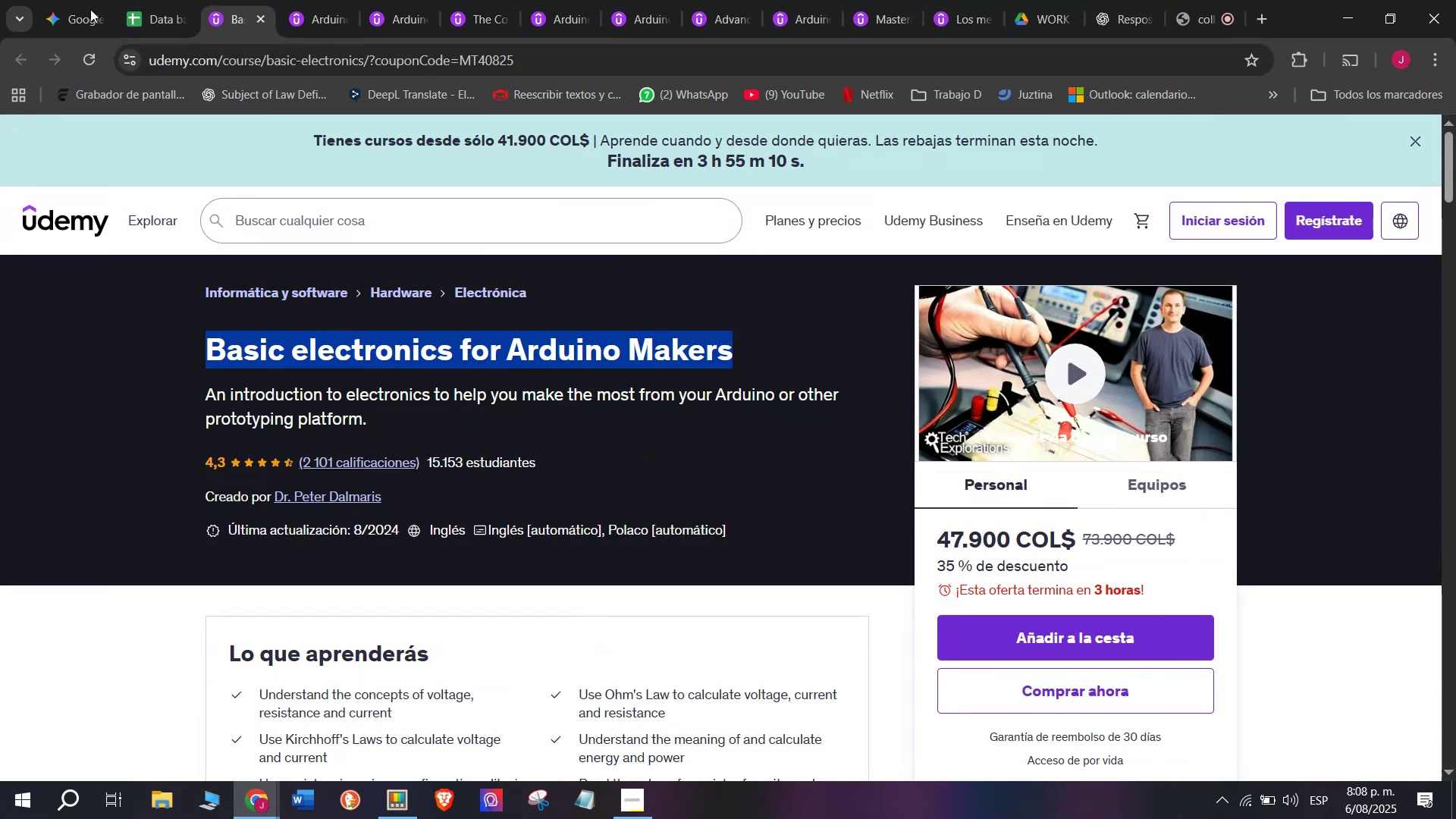 
key(Break)
 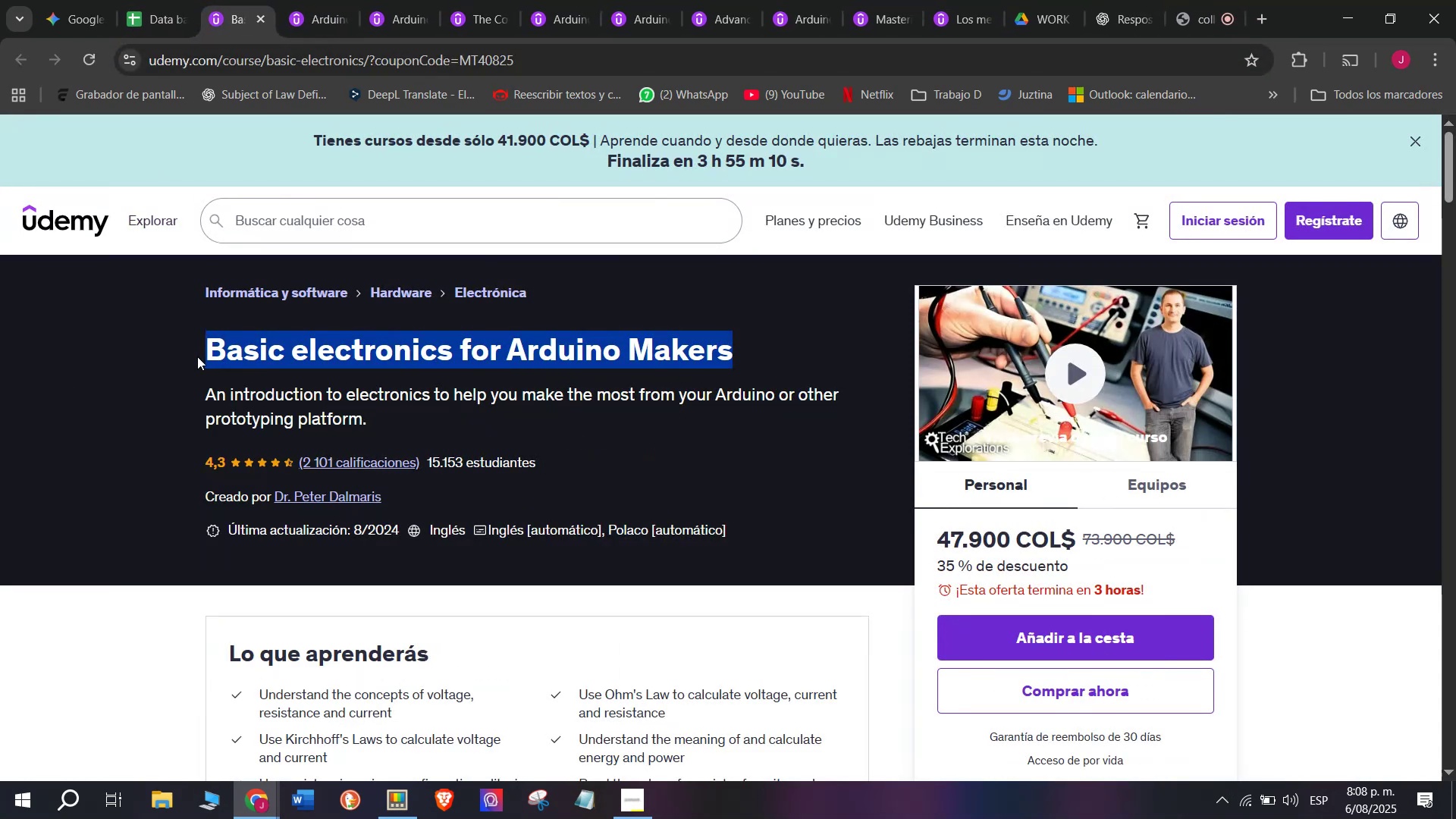 
key(Control+C)
 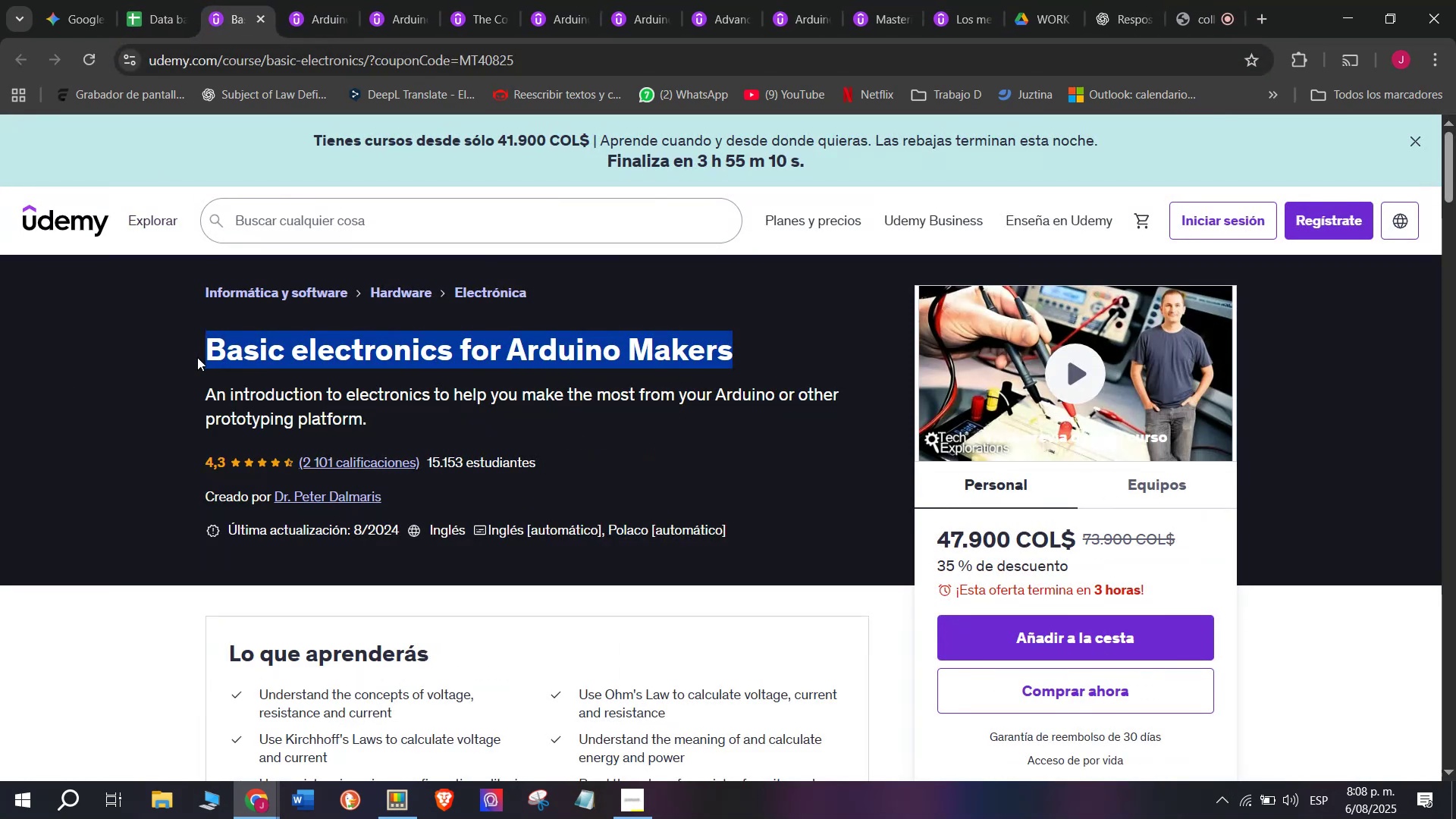 
key(Break)
 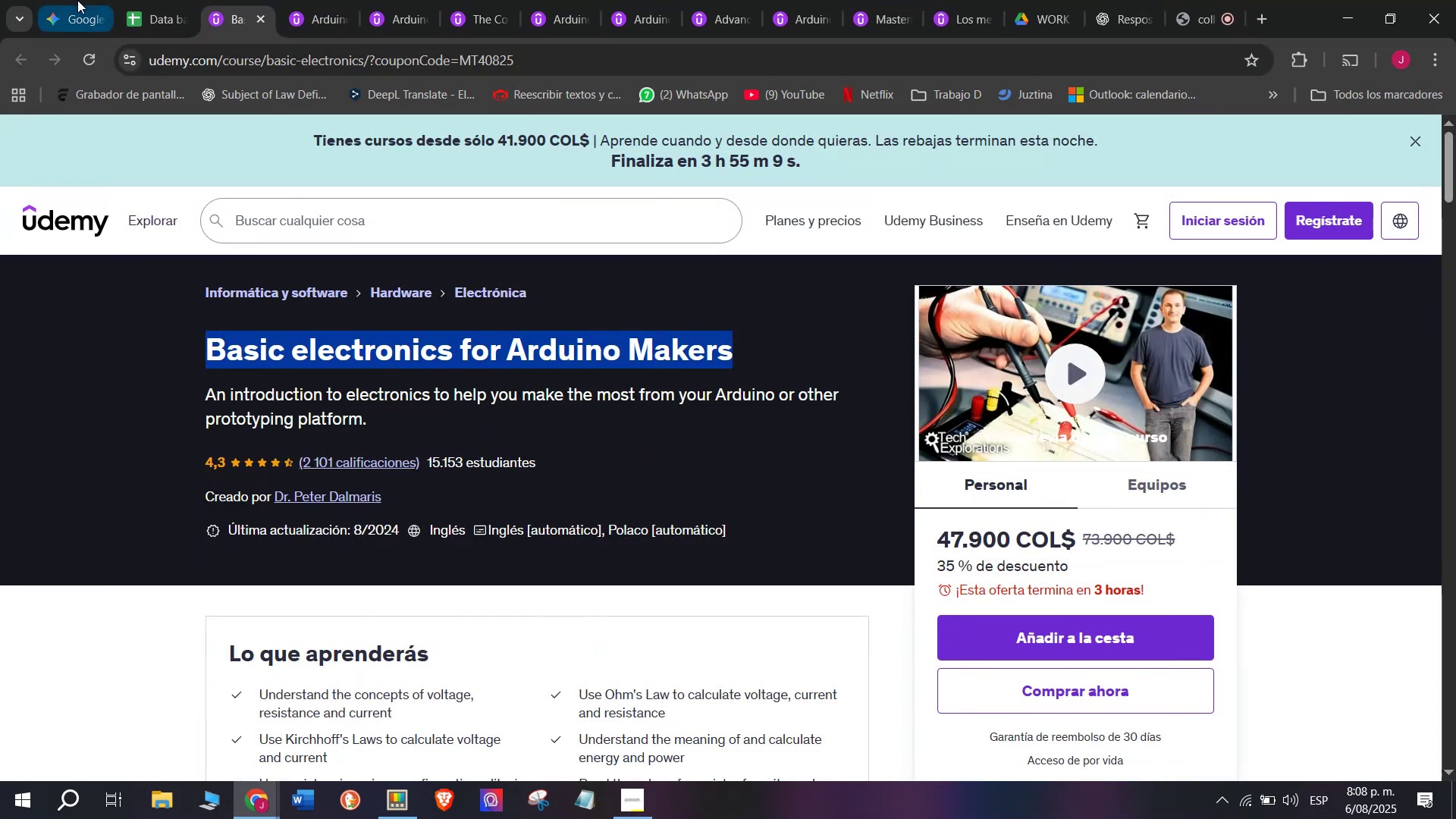 
key(Control+ControlLeft)
 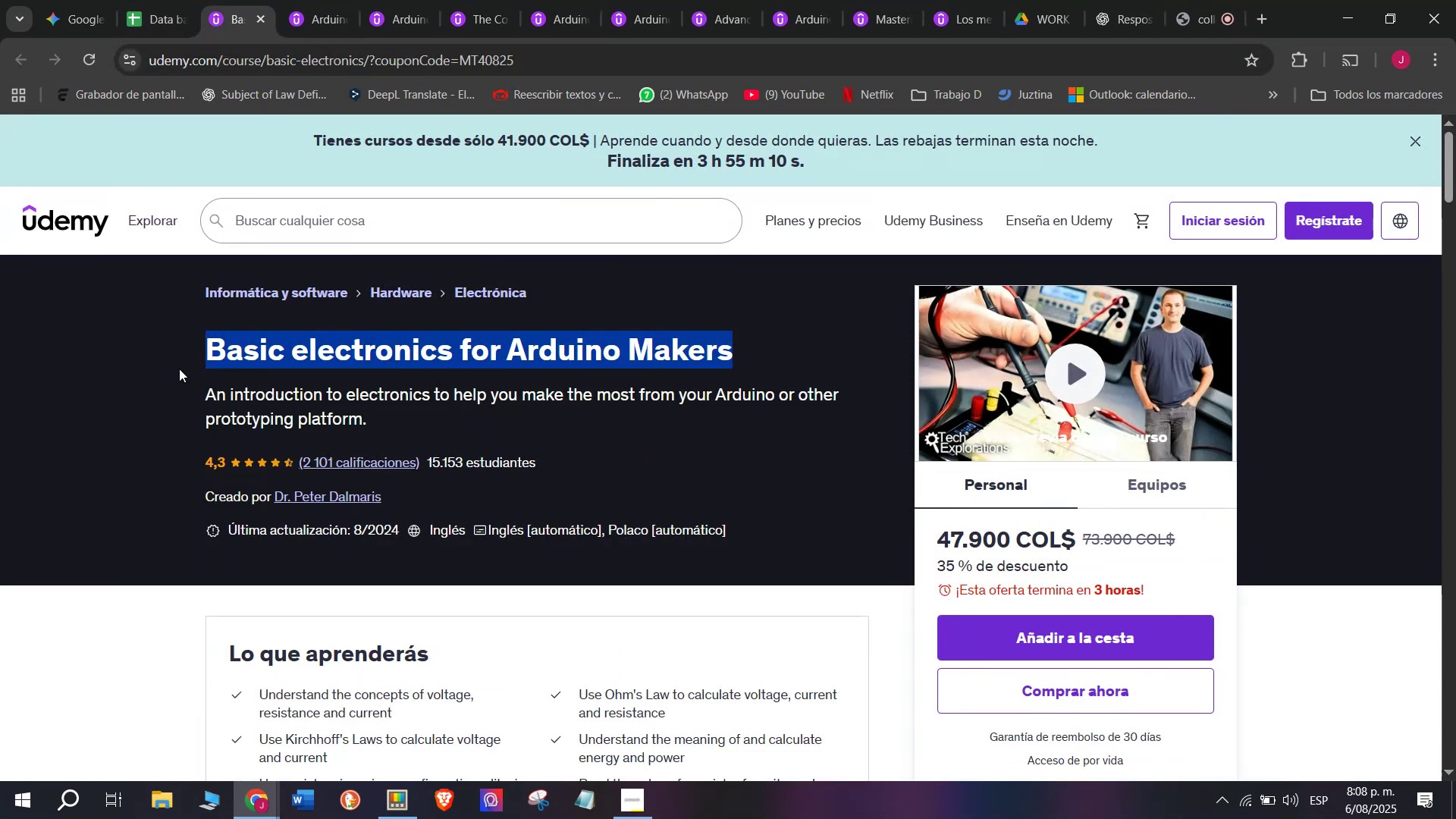 
key(Control+C)
 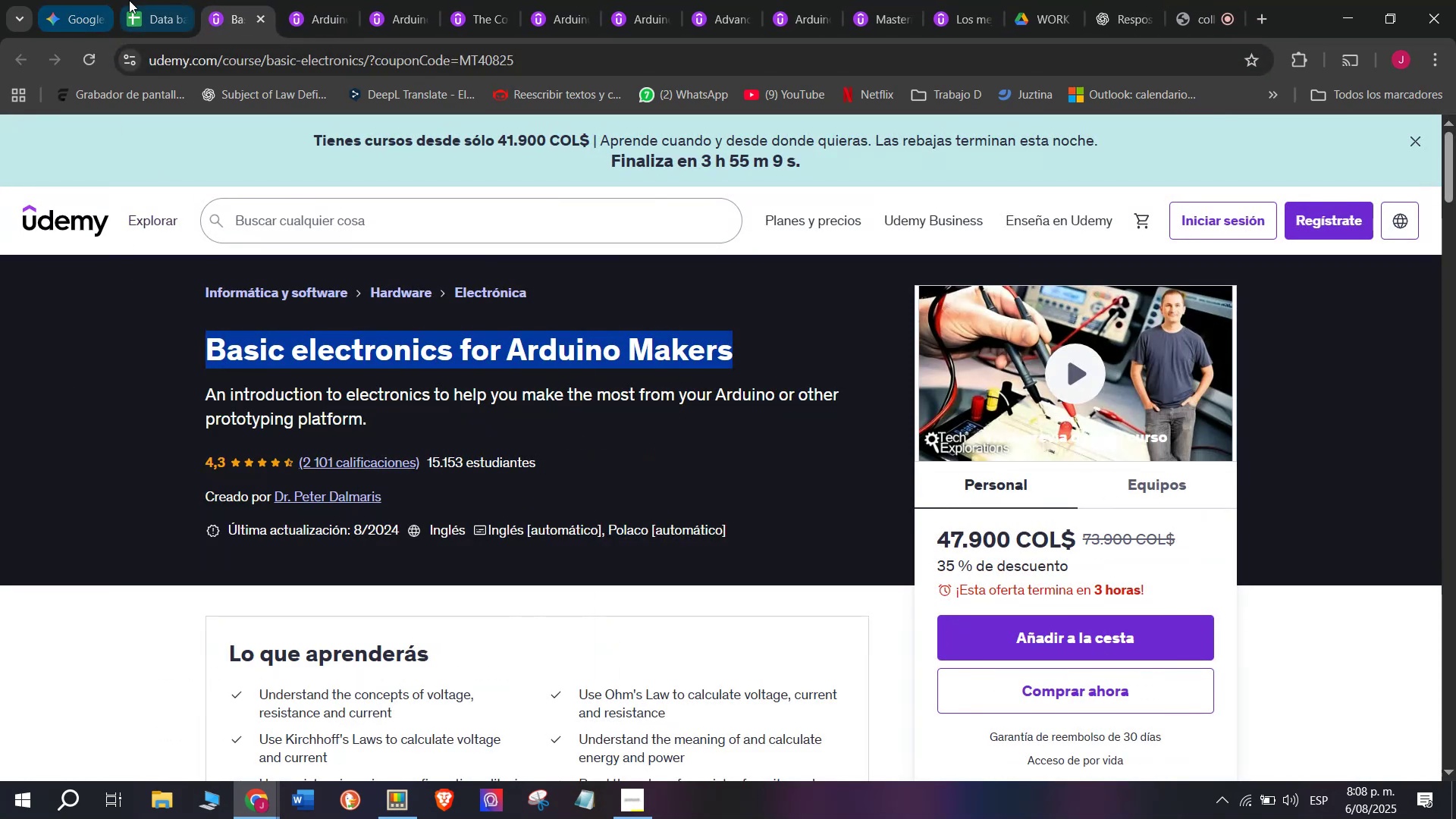 
left_click([129, 0])
 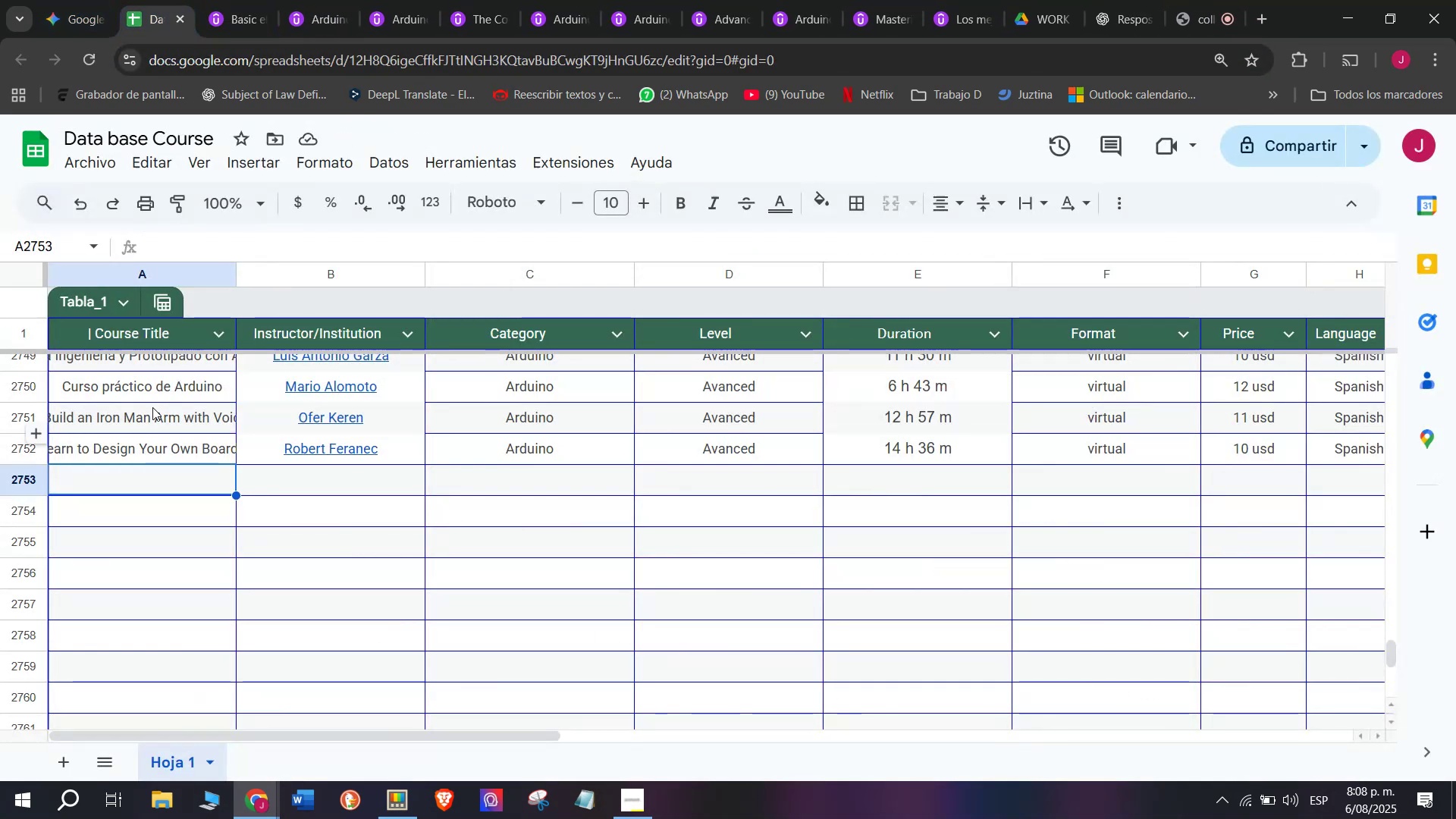 
key(Z)
 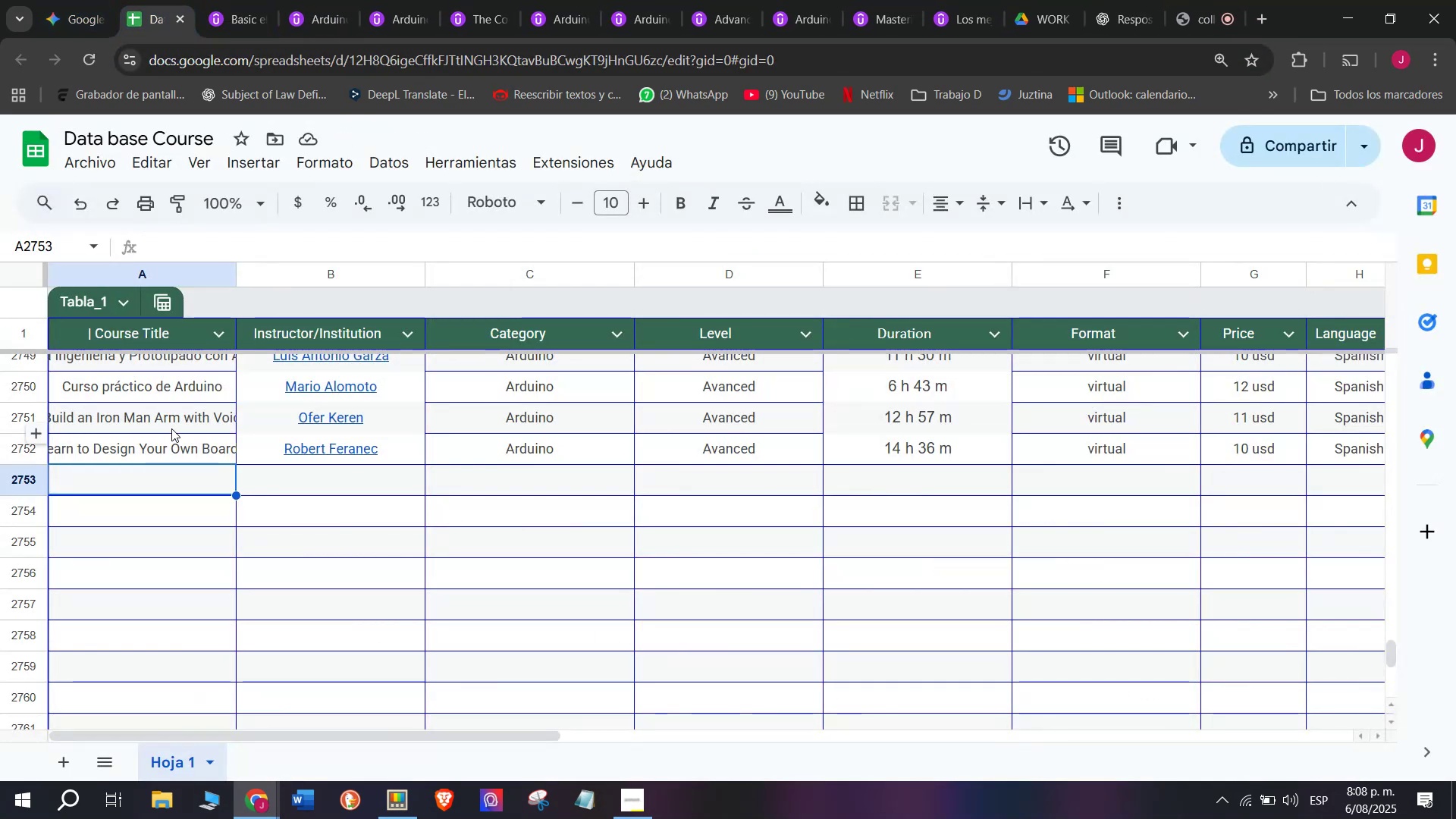 
key(Control+ControlLeft)
 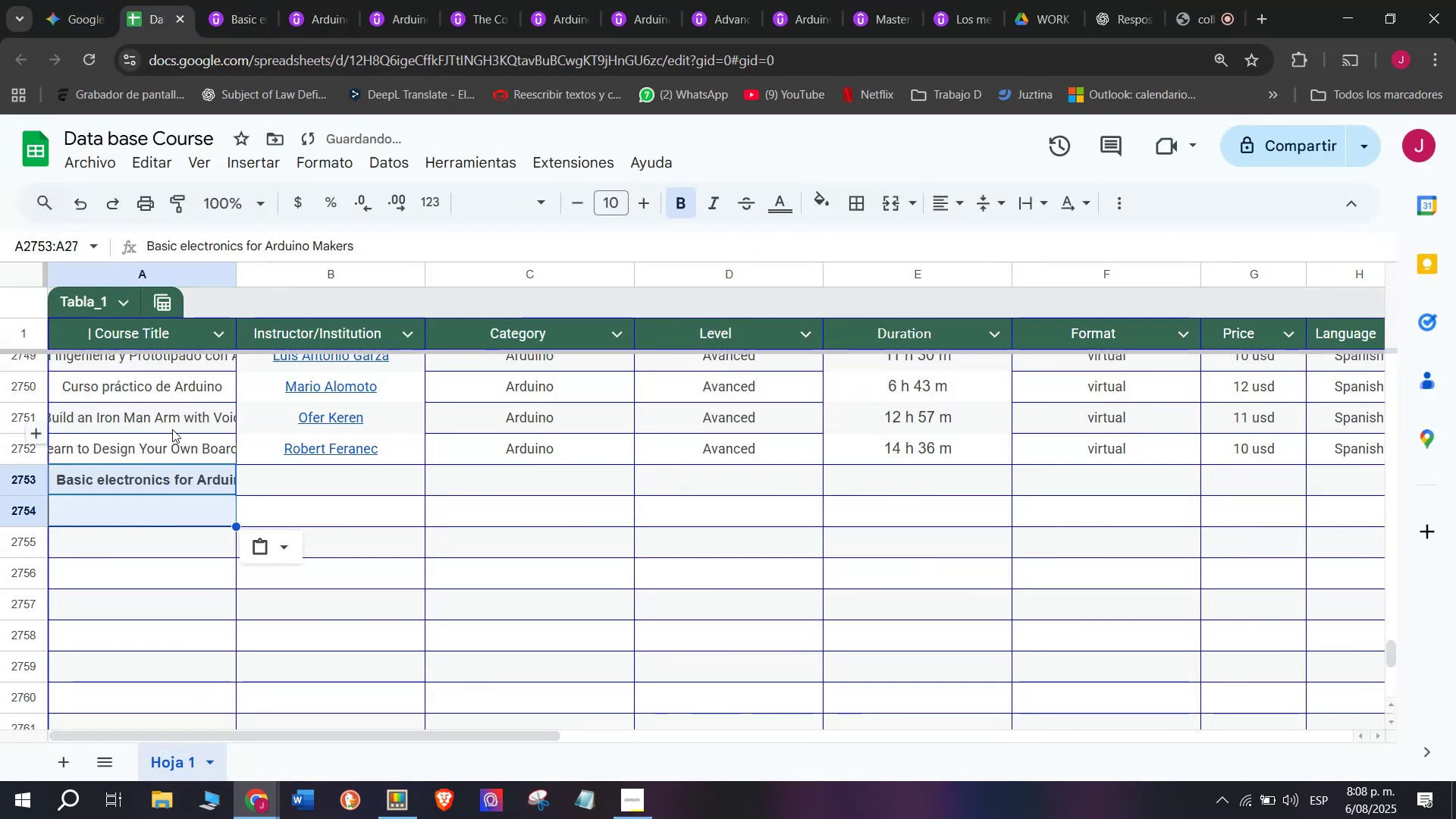 
key(Control+V)
 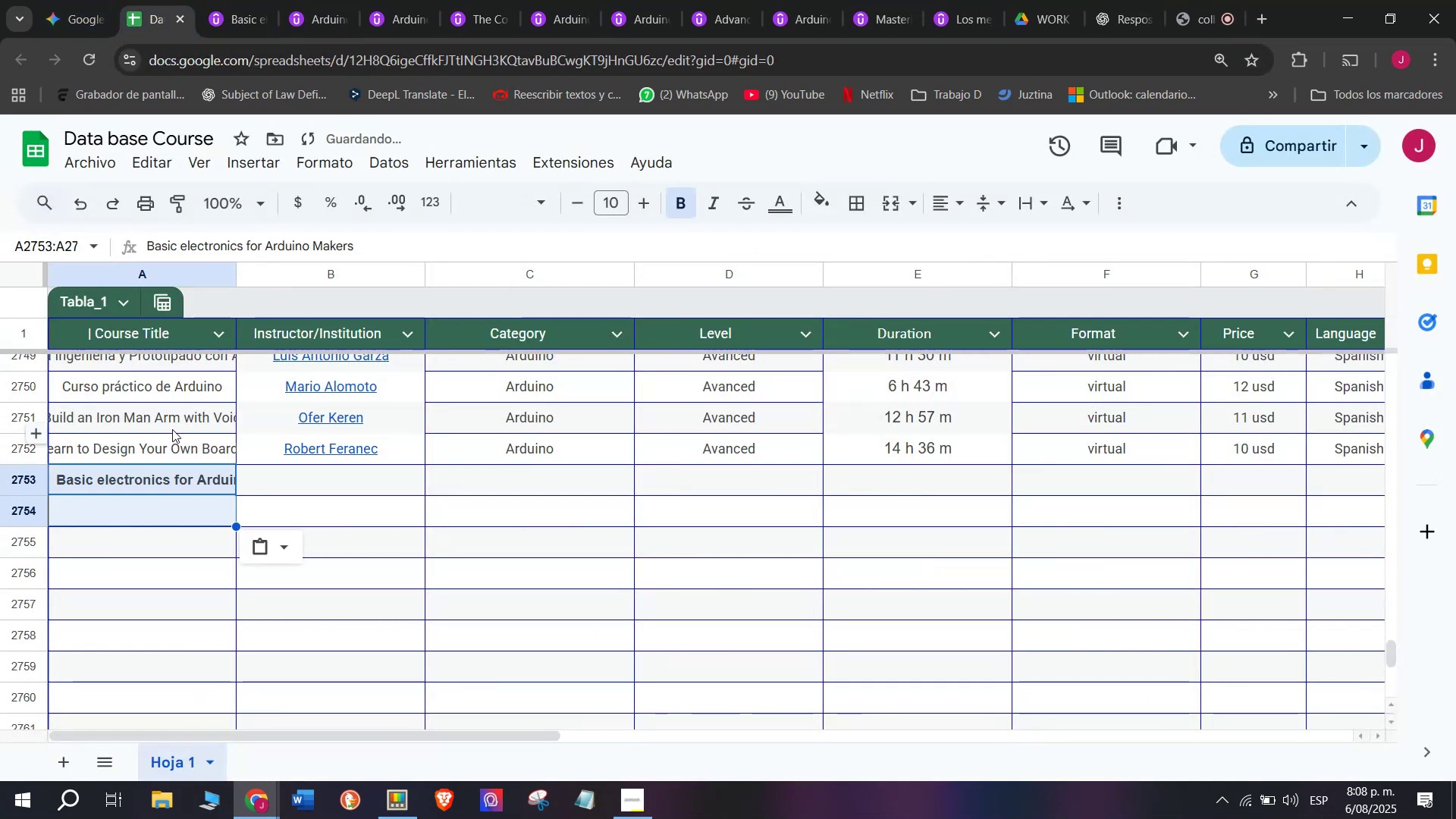 
key(Control+Shift+ControlLeft)
 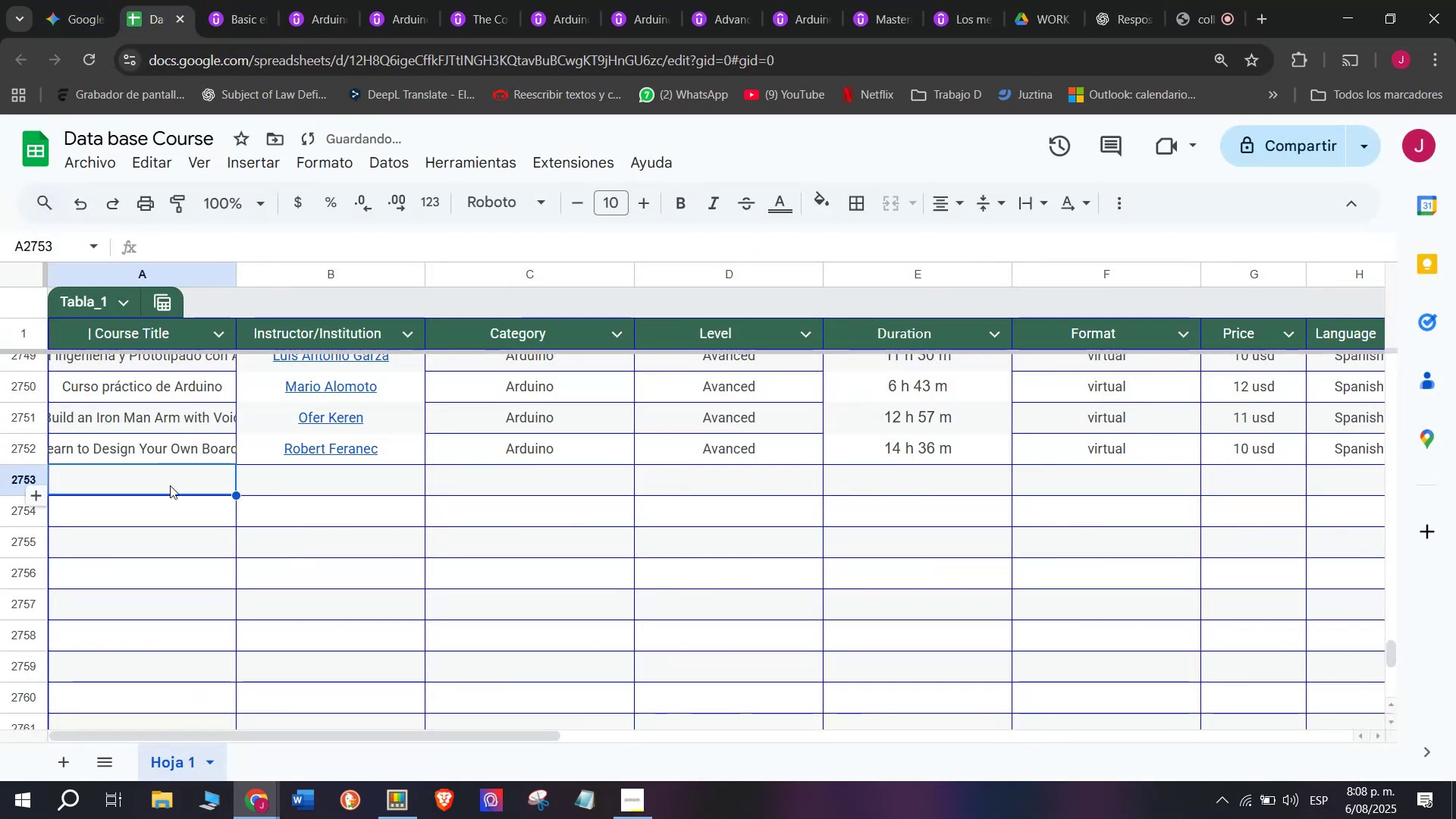 
key(Shift+ShiftLeft)
 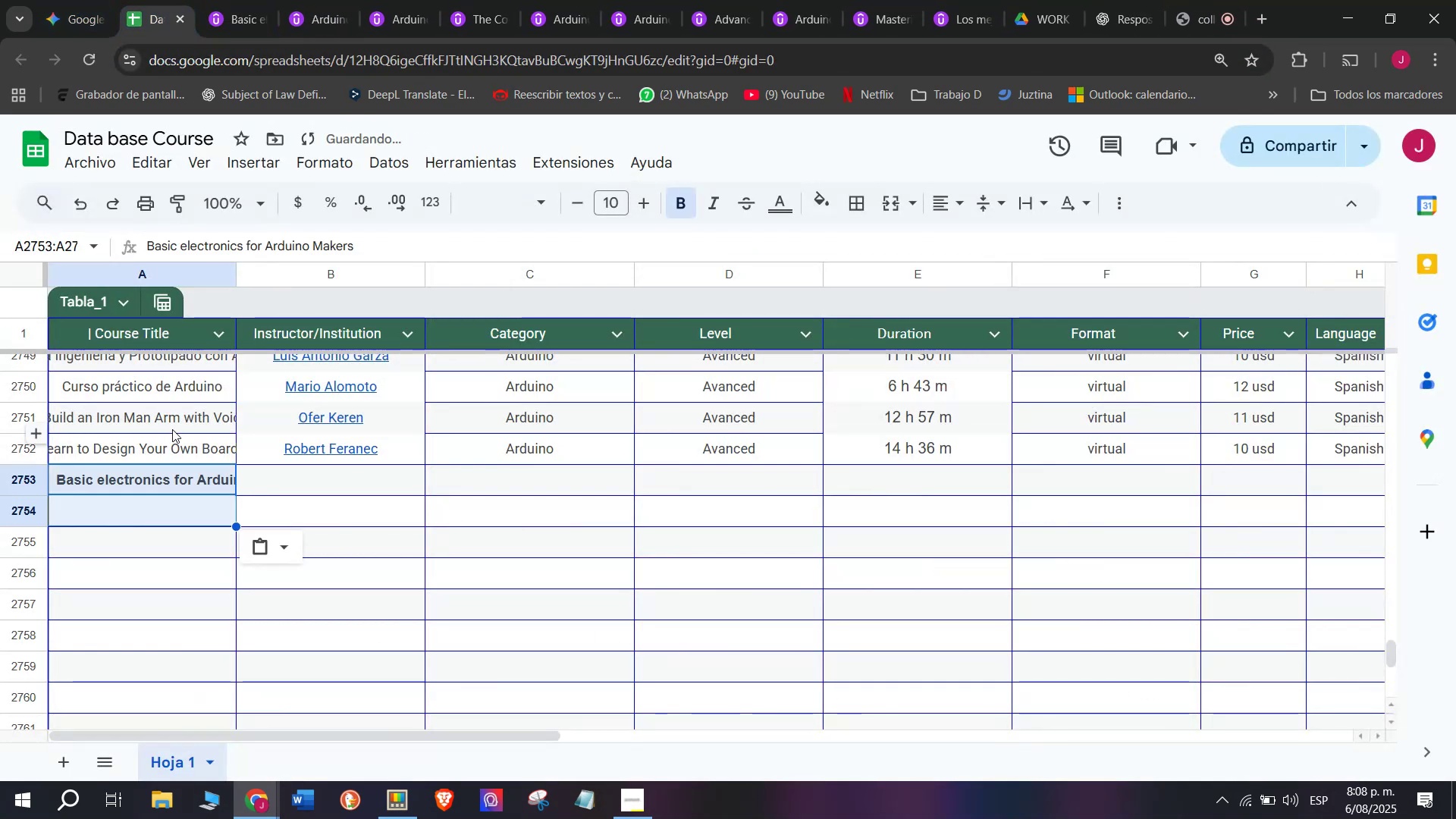 
key(Control+Shift+Z)
 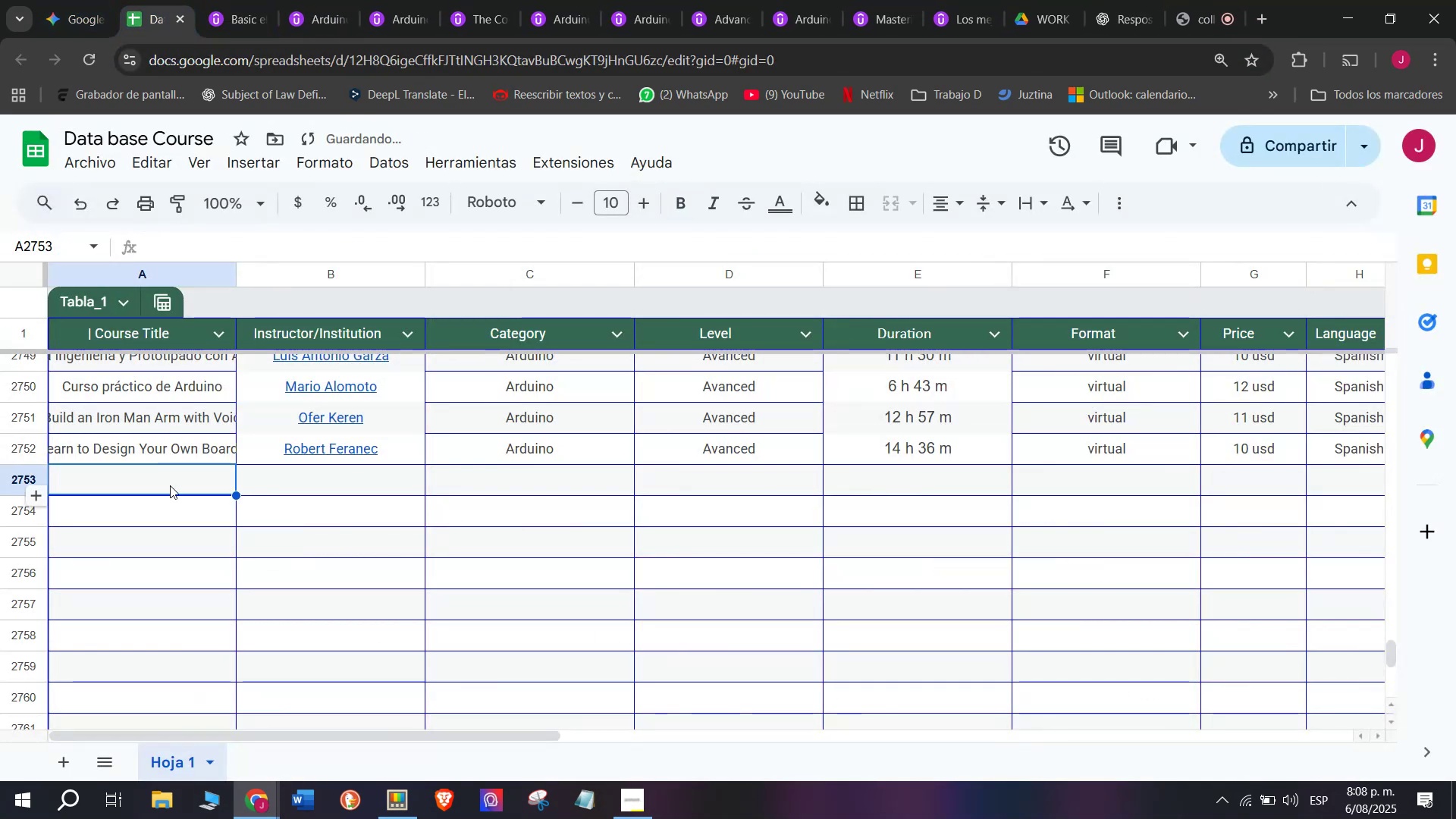 
double_click([170, 485])
 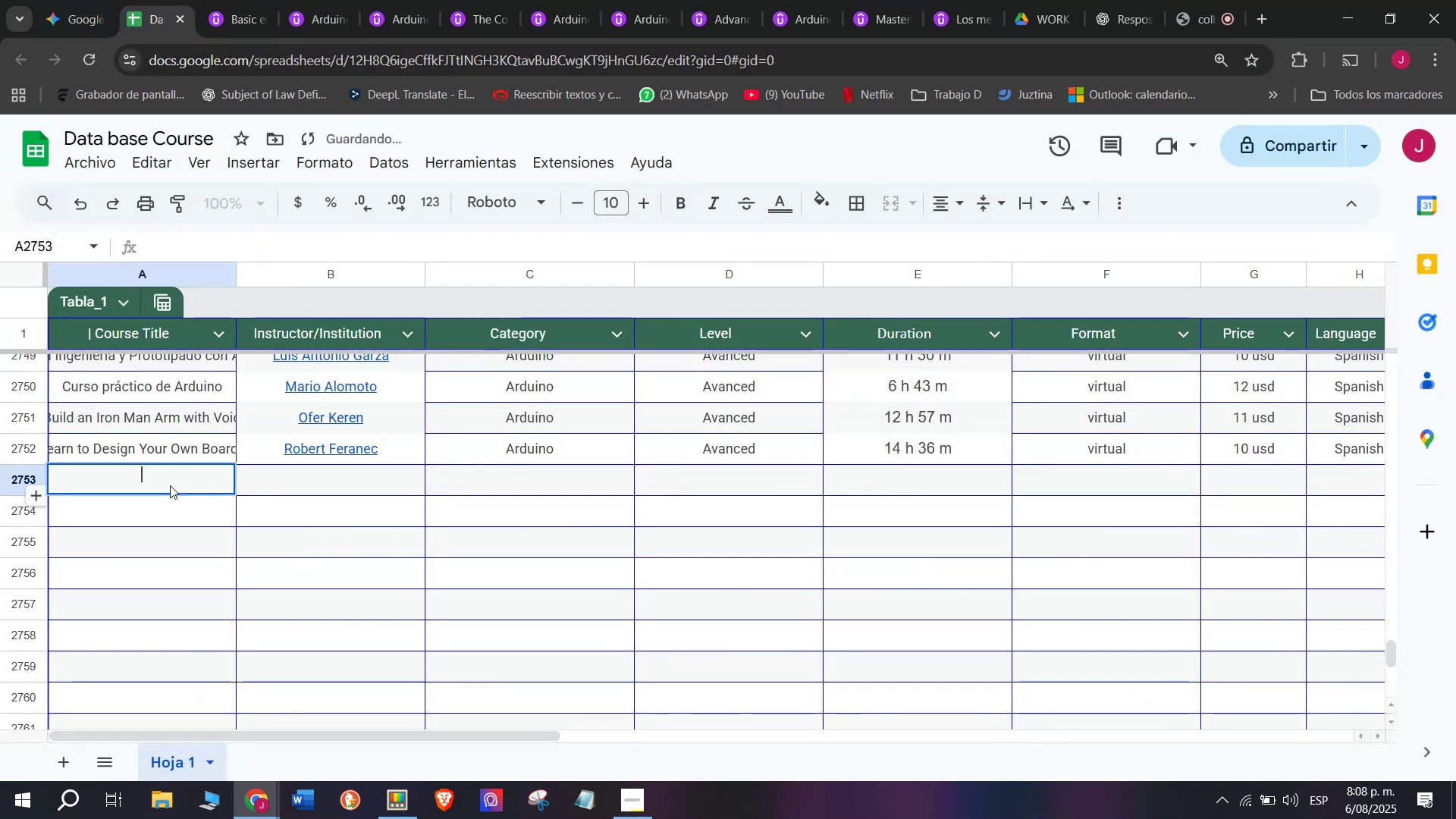 
key(Z)
 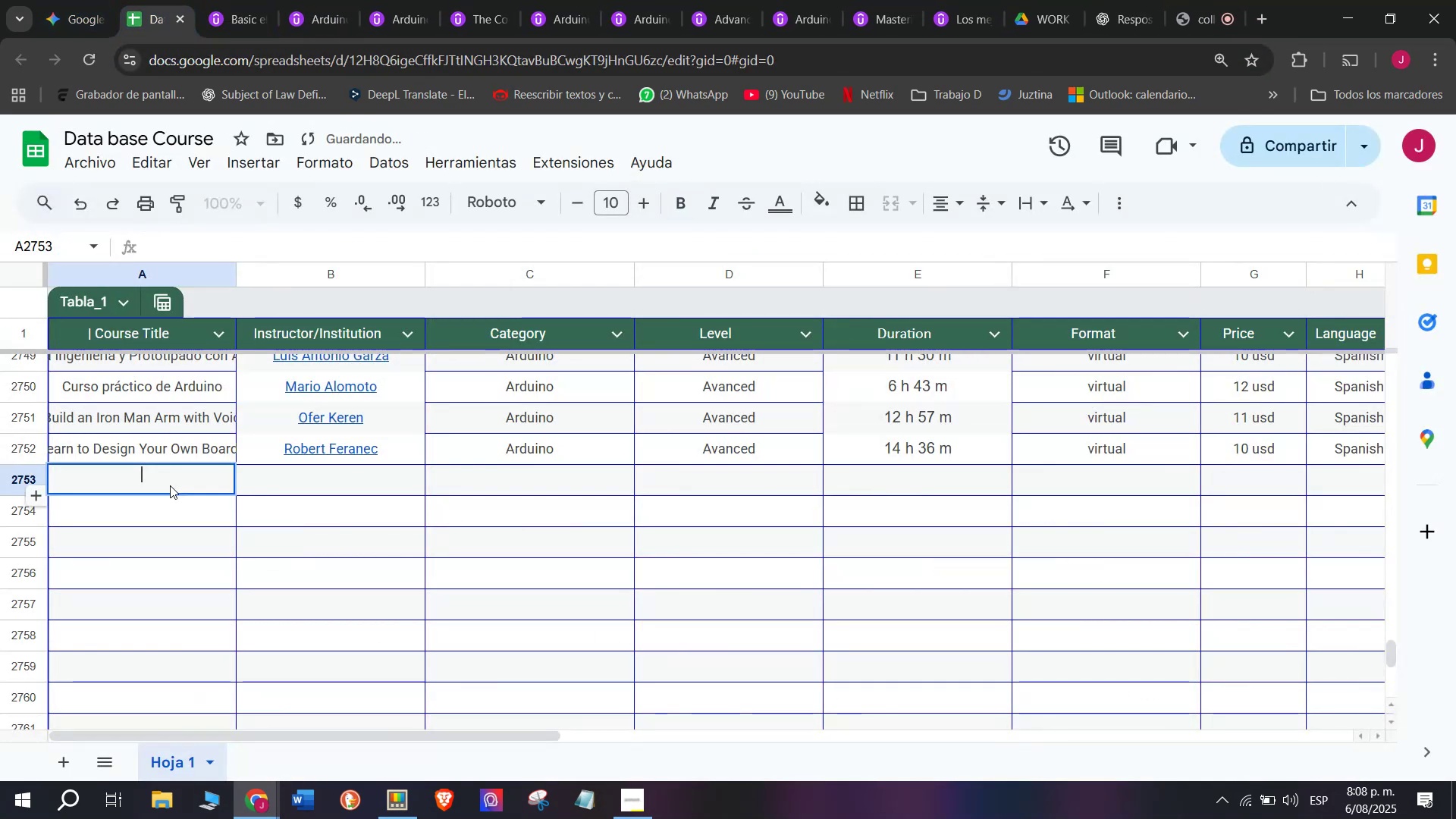 
key(Control+ControlLeft)
 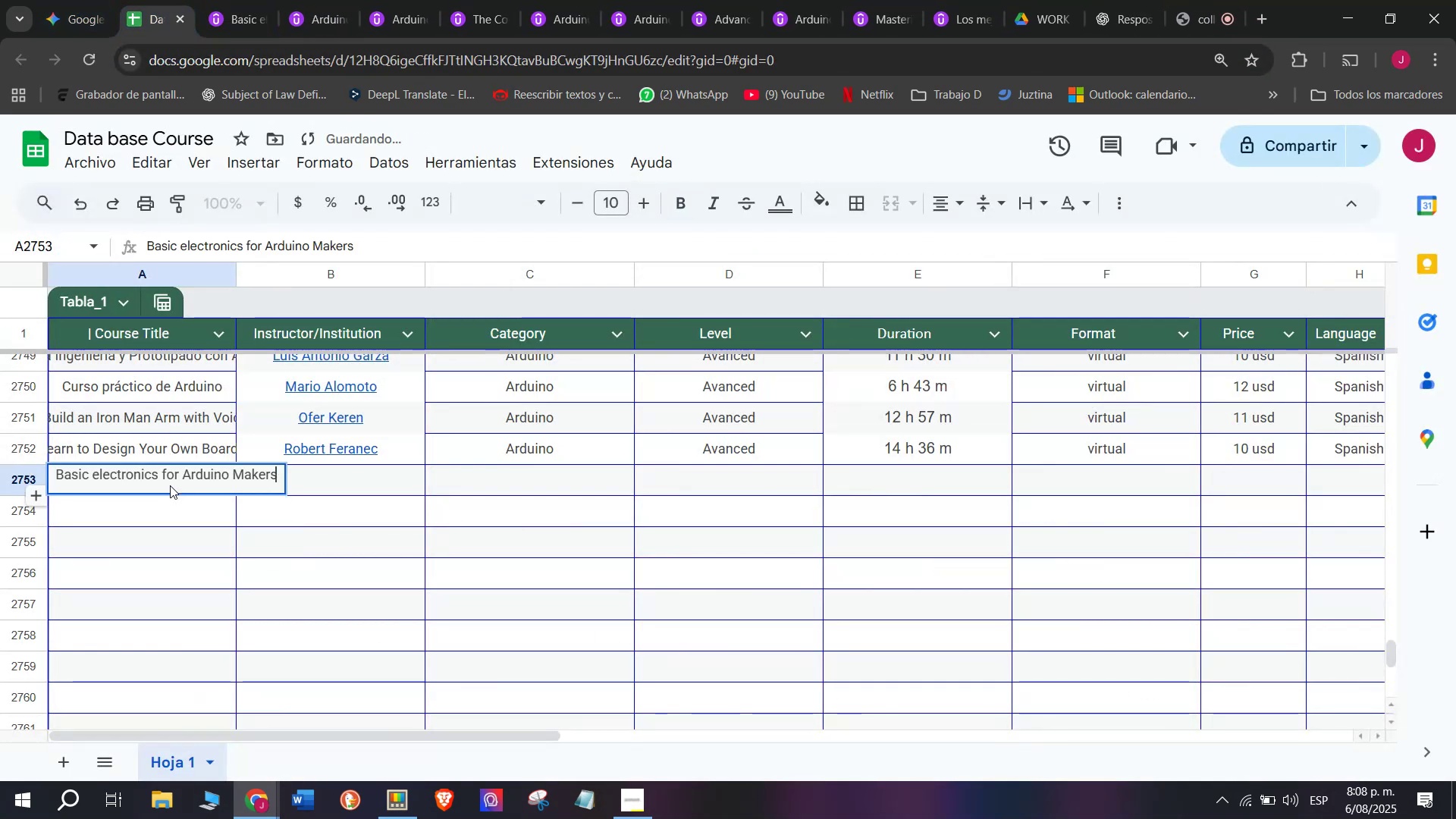 
key(Control+V)
 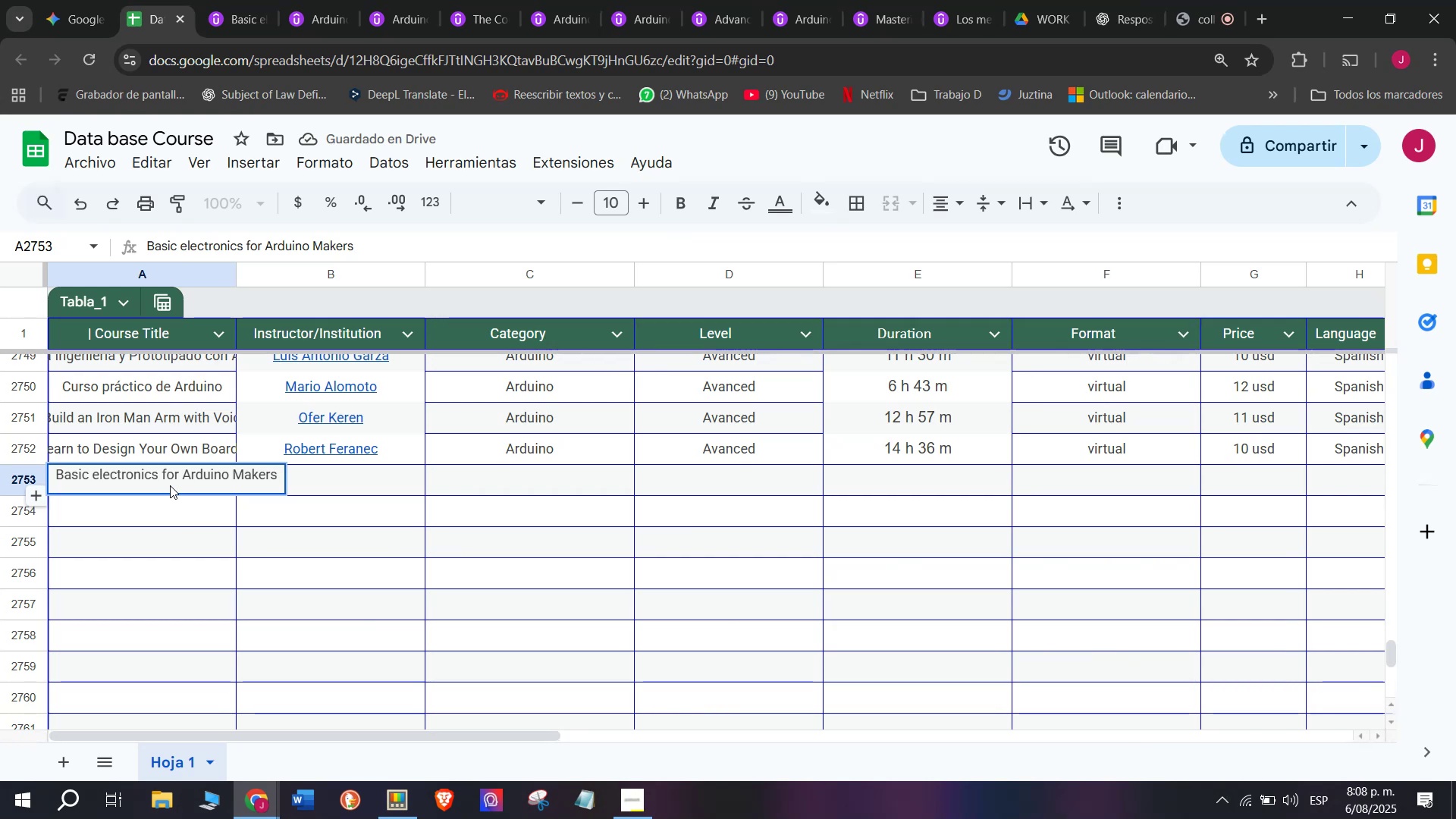 
wait(5.61)
 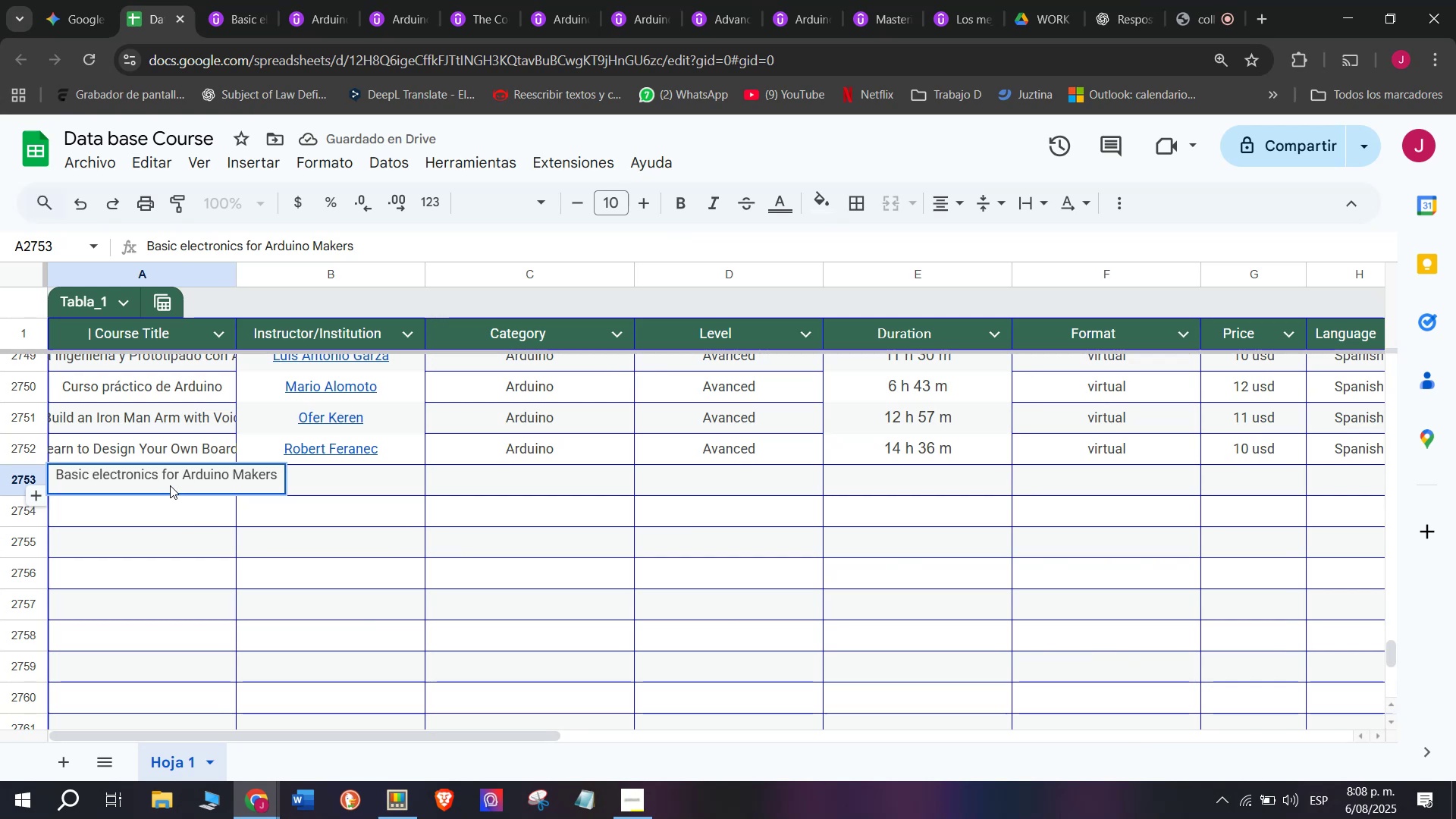 
left_click([344, 469])
 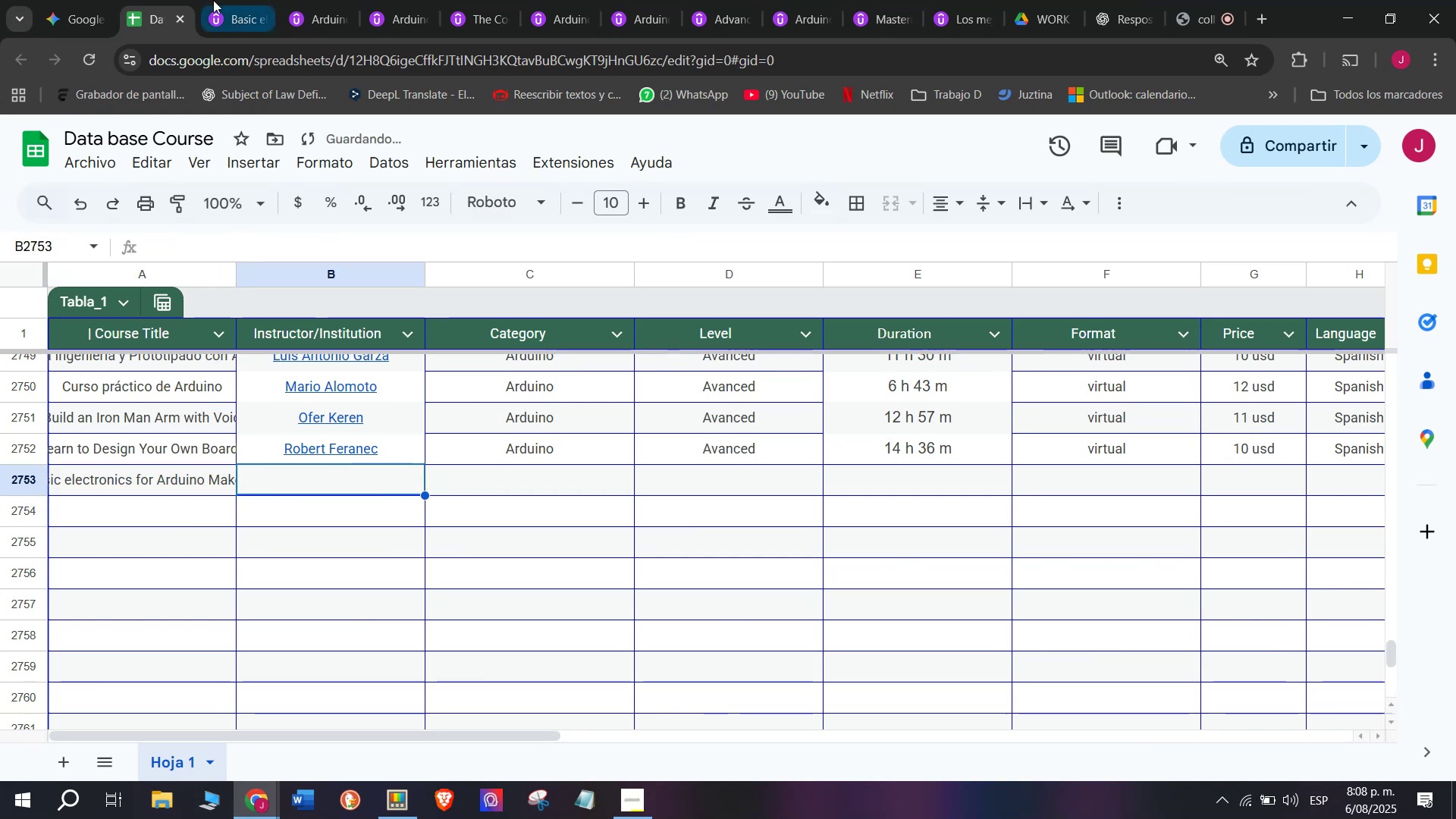 
left_click([214, 0])
 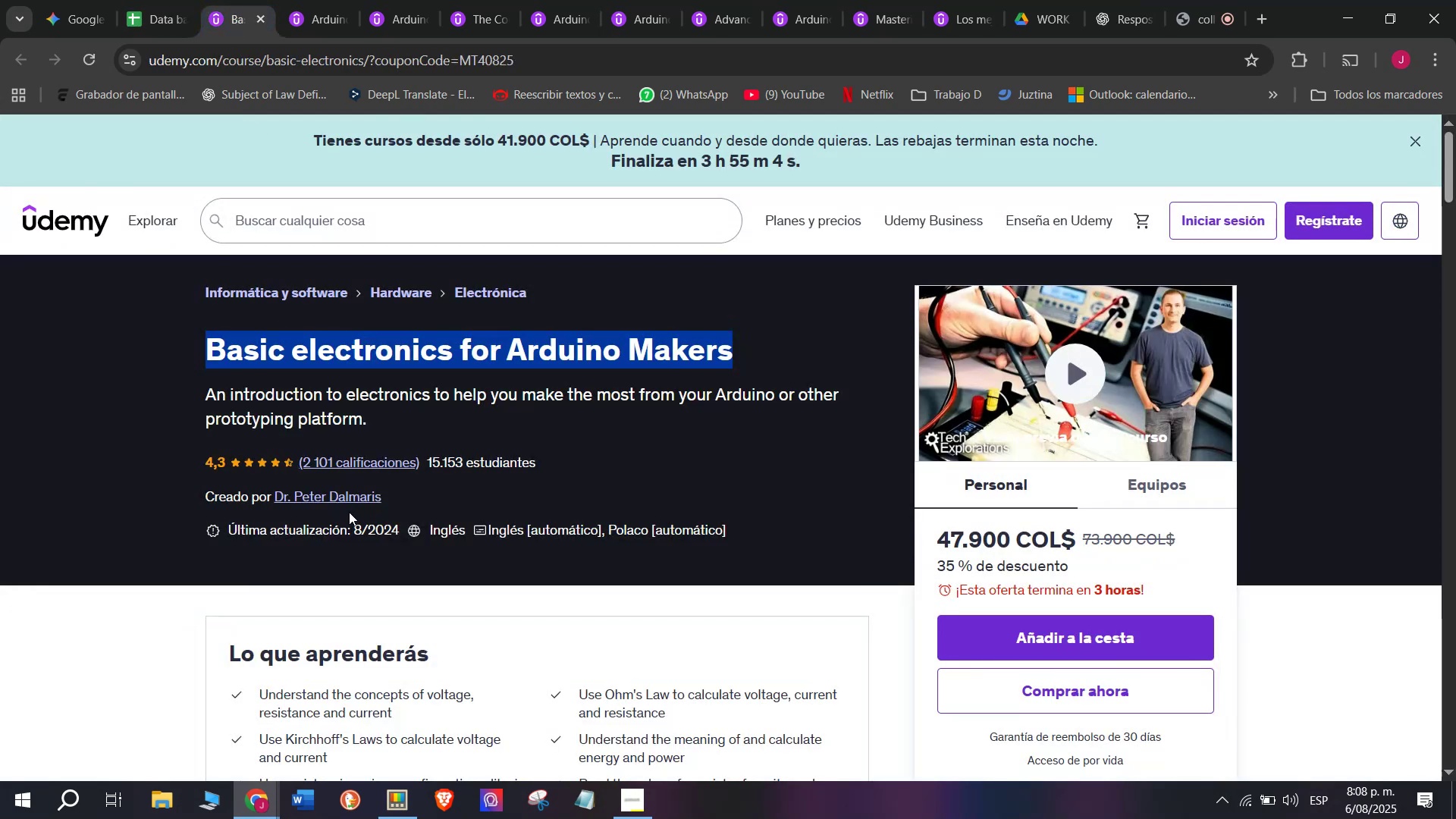 
left_click([343, 504])
 